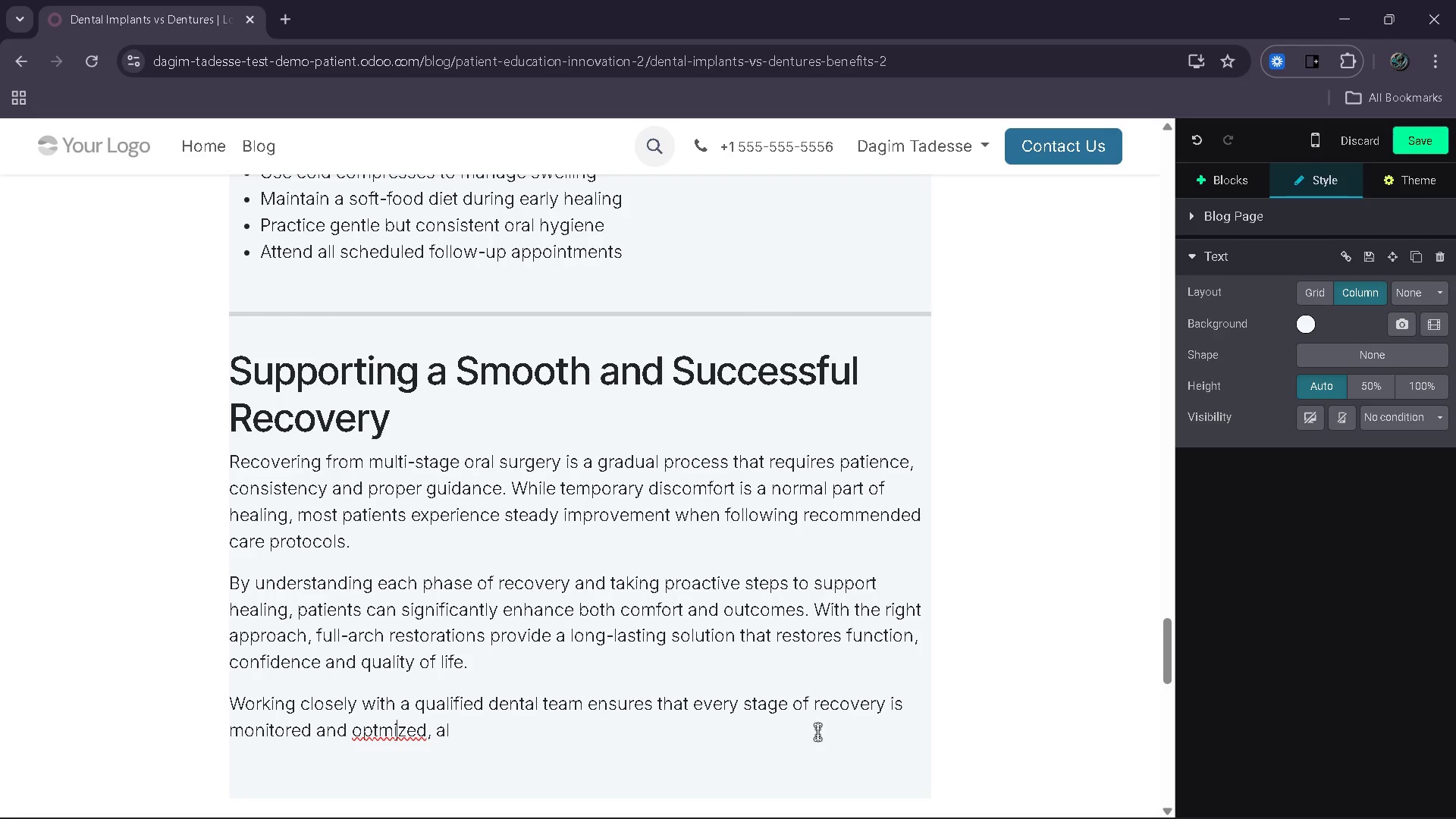 
key(ArrowLeft)
 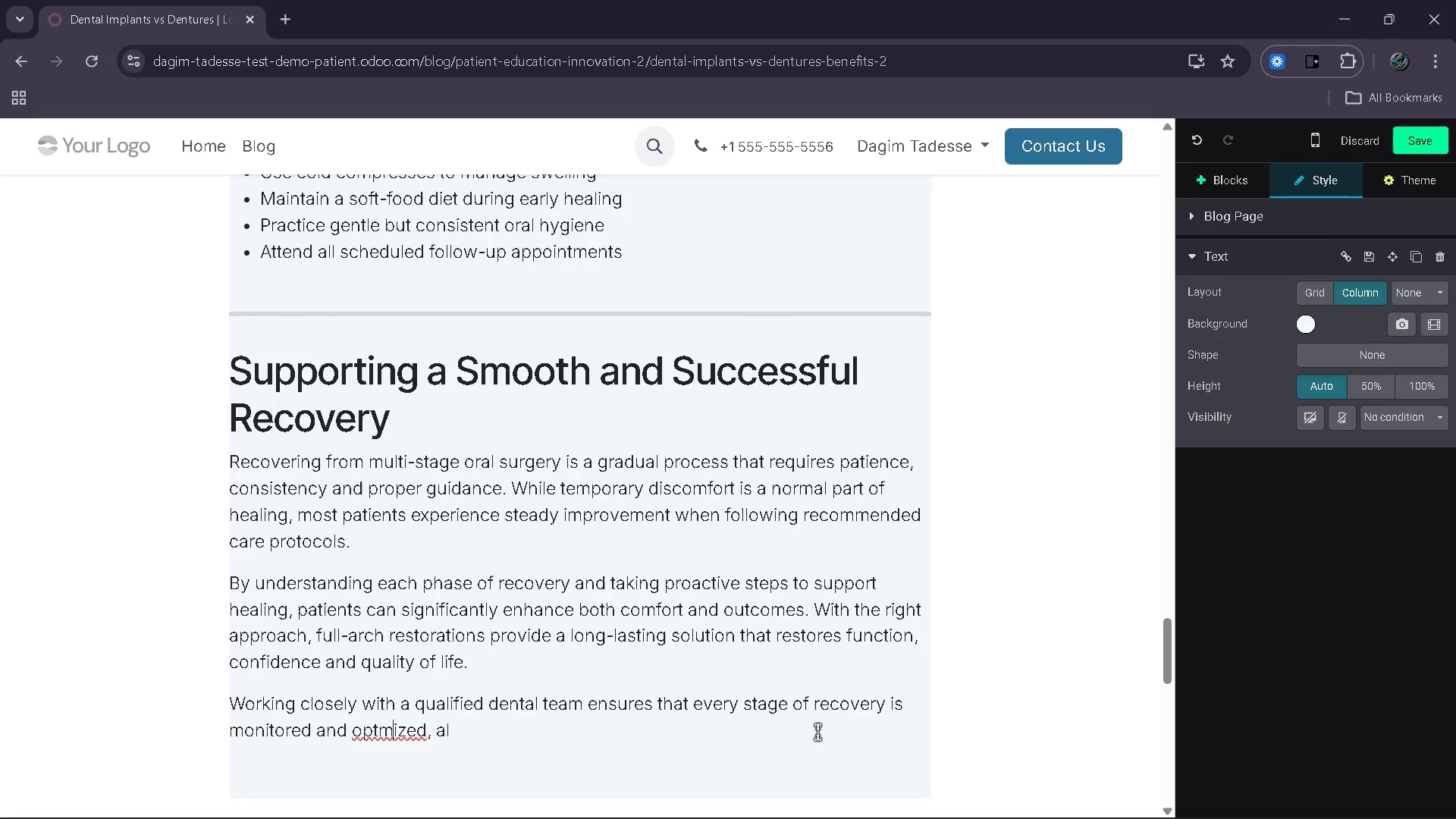 
key(ArrowLeft)
 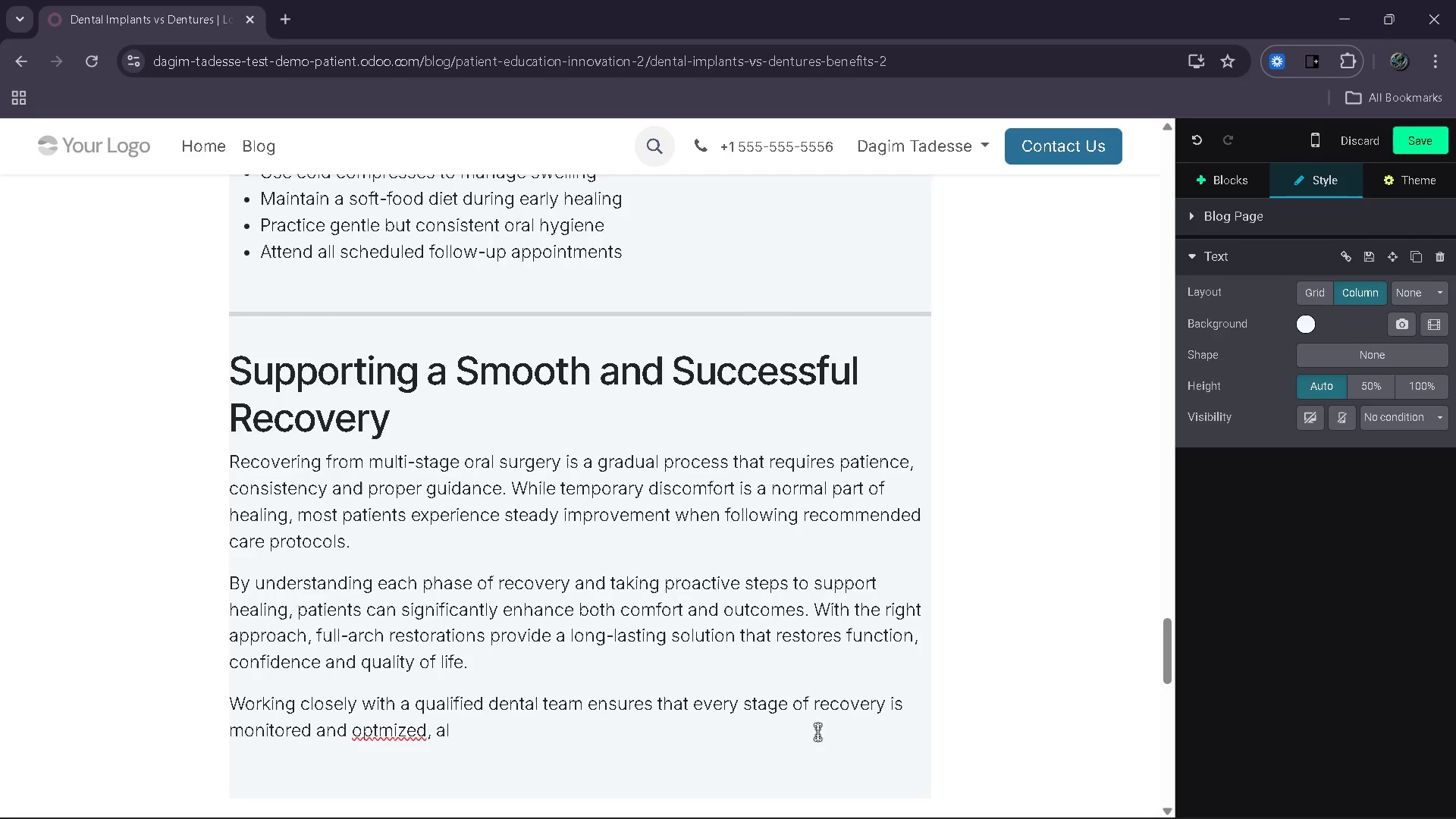 
type(i[End]lowing patients to achieve the best possible resutl)
key(Backspace)
key(Backspace)
type(lts from their )
 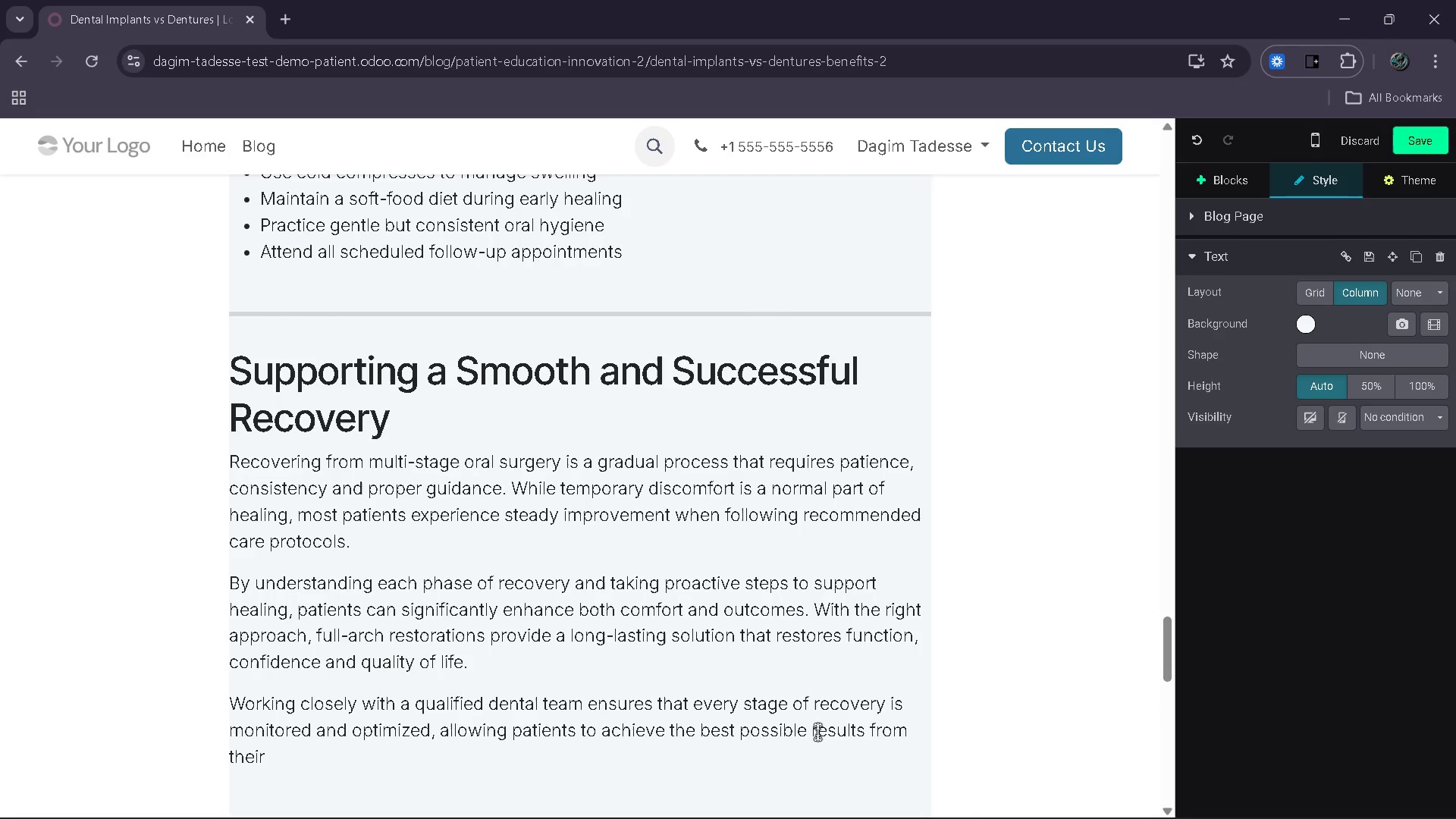 
type(treatment.)
 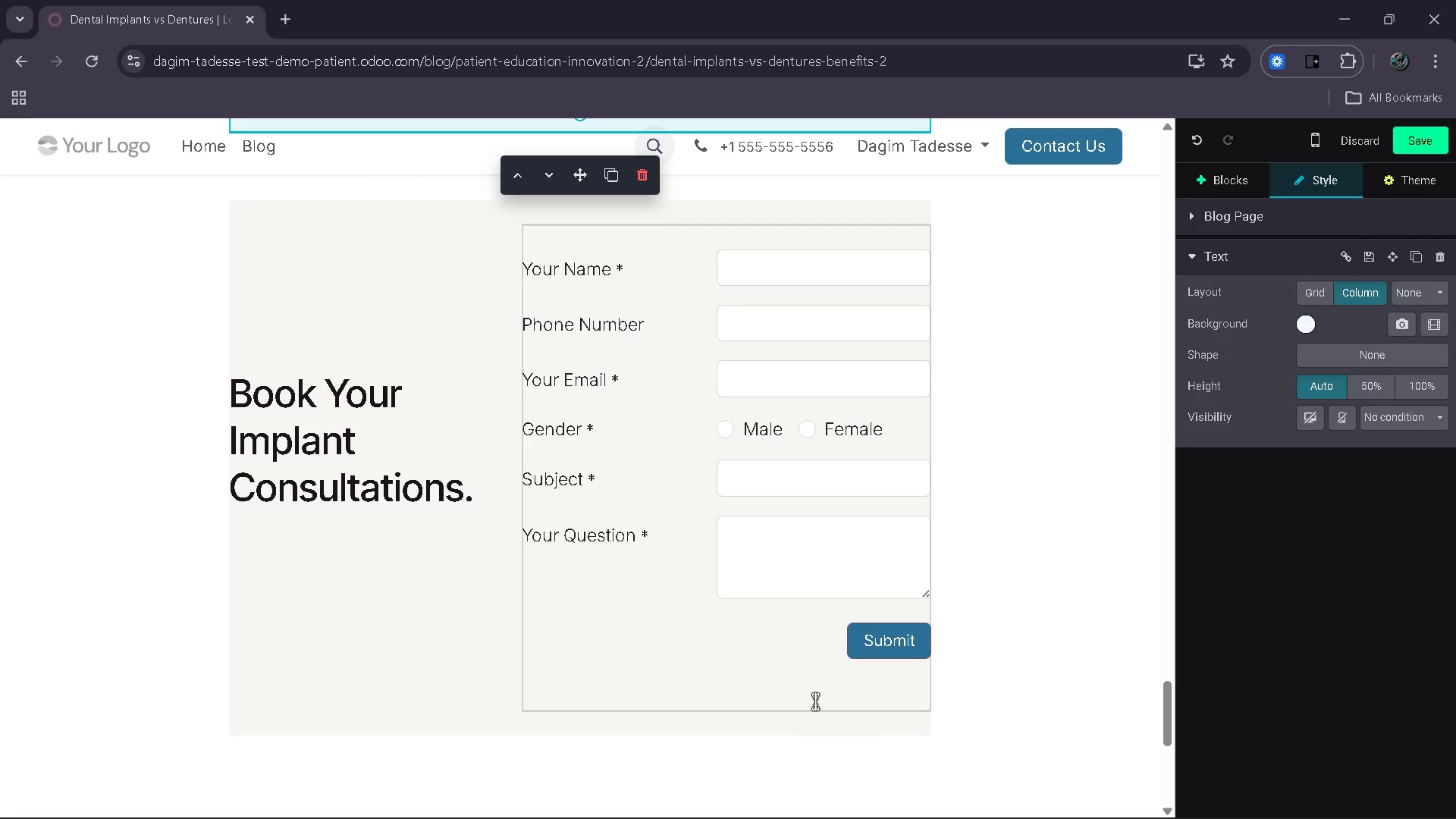 
wait(6.02)
 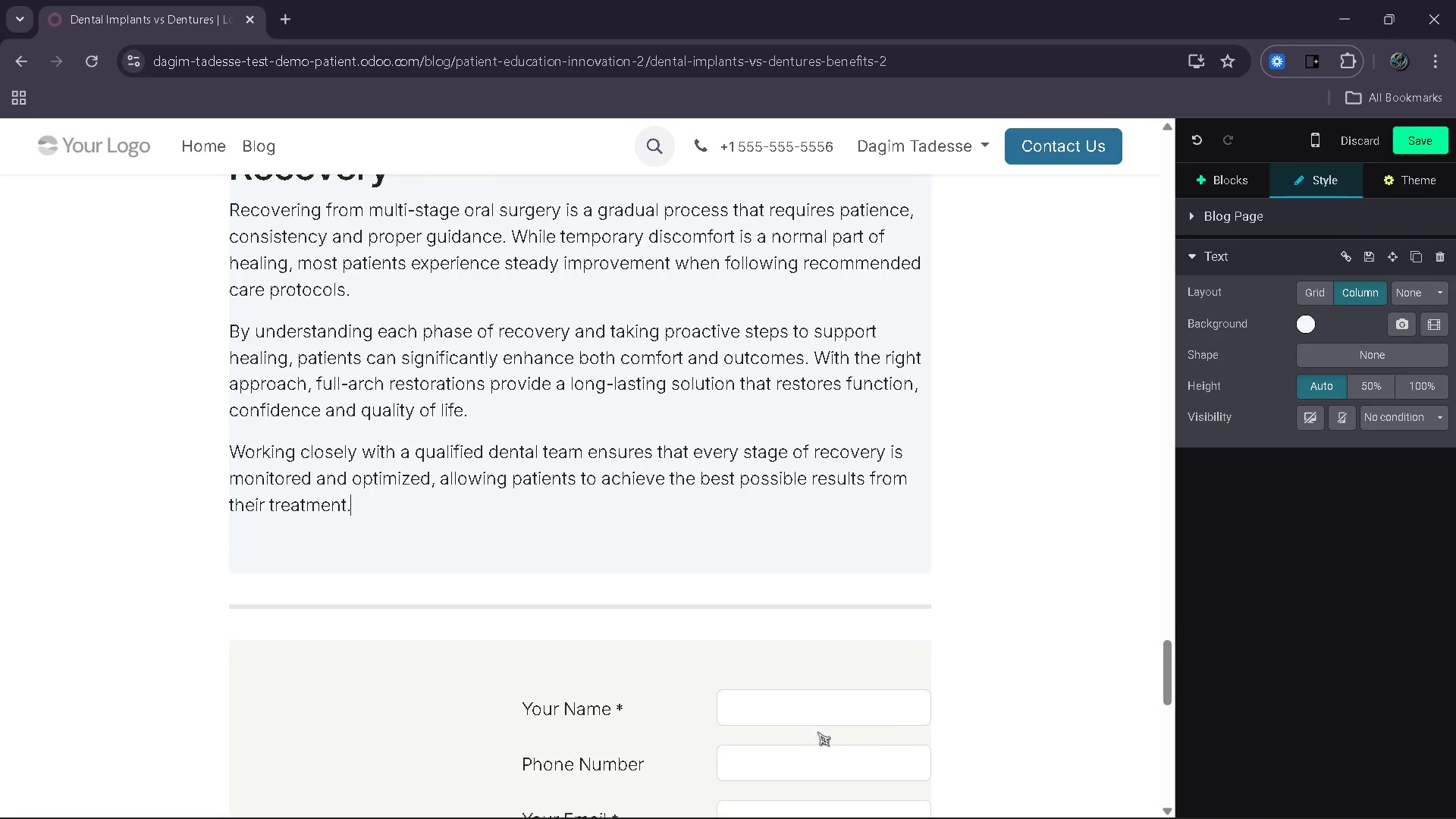 
left_click_drag(start_coordinate=[475, 490], to_coordinate=[236, 388])
 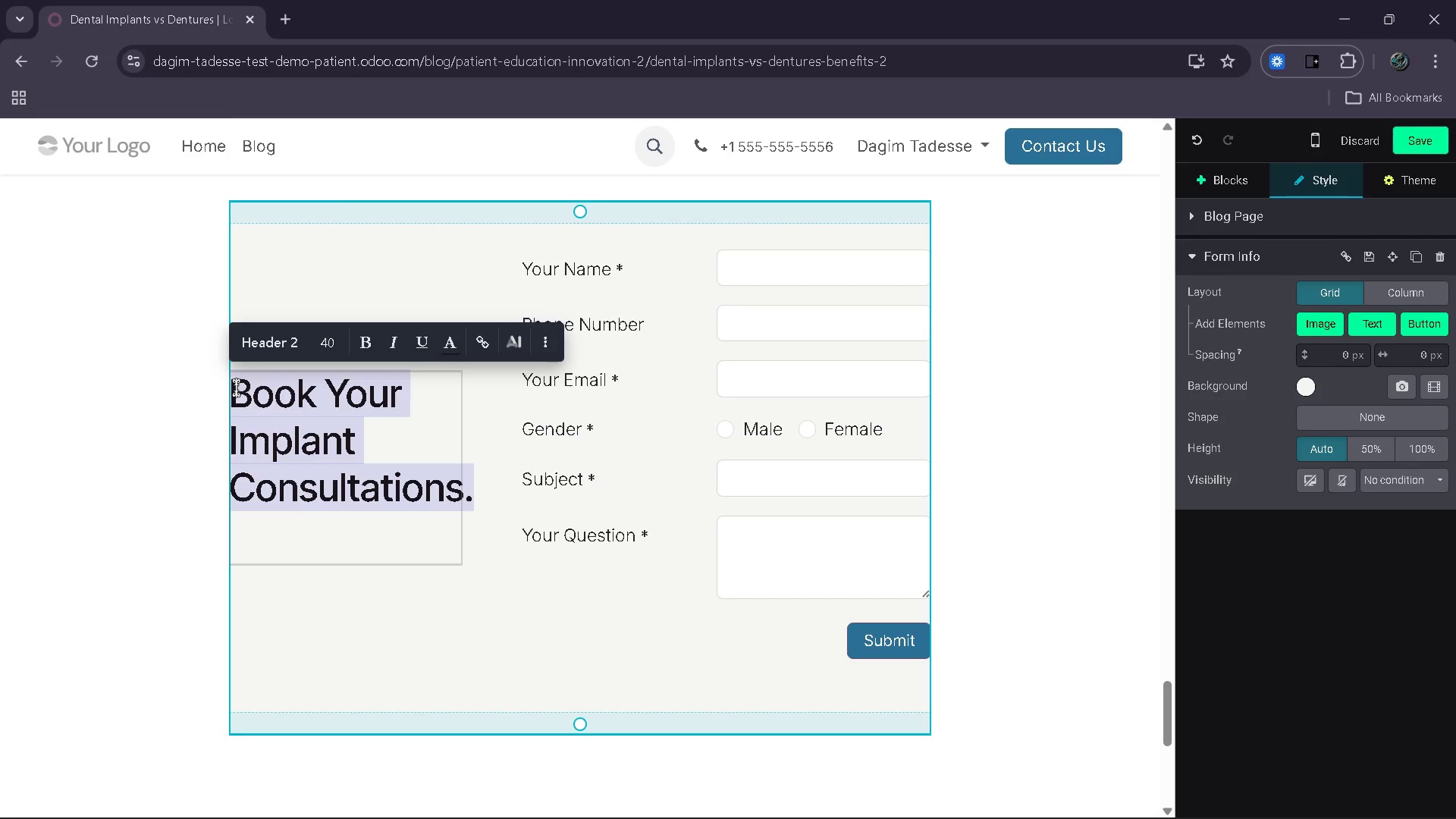 
type(Start Your Full )
key(Backspace)
type(-Arch Restoration Journey)
 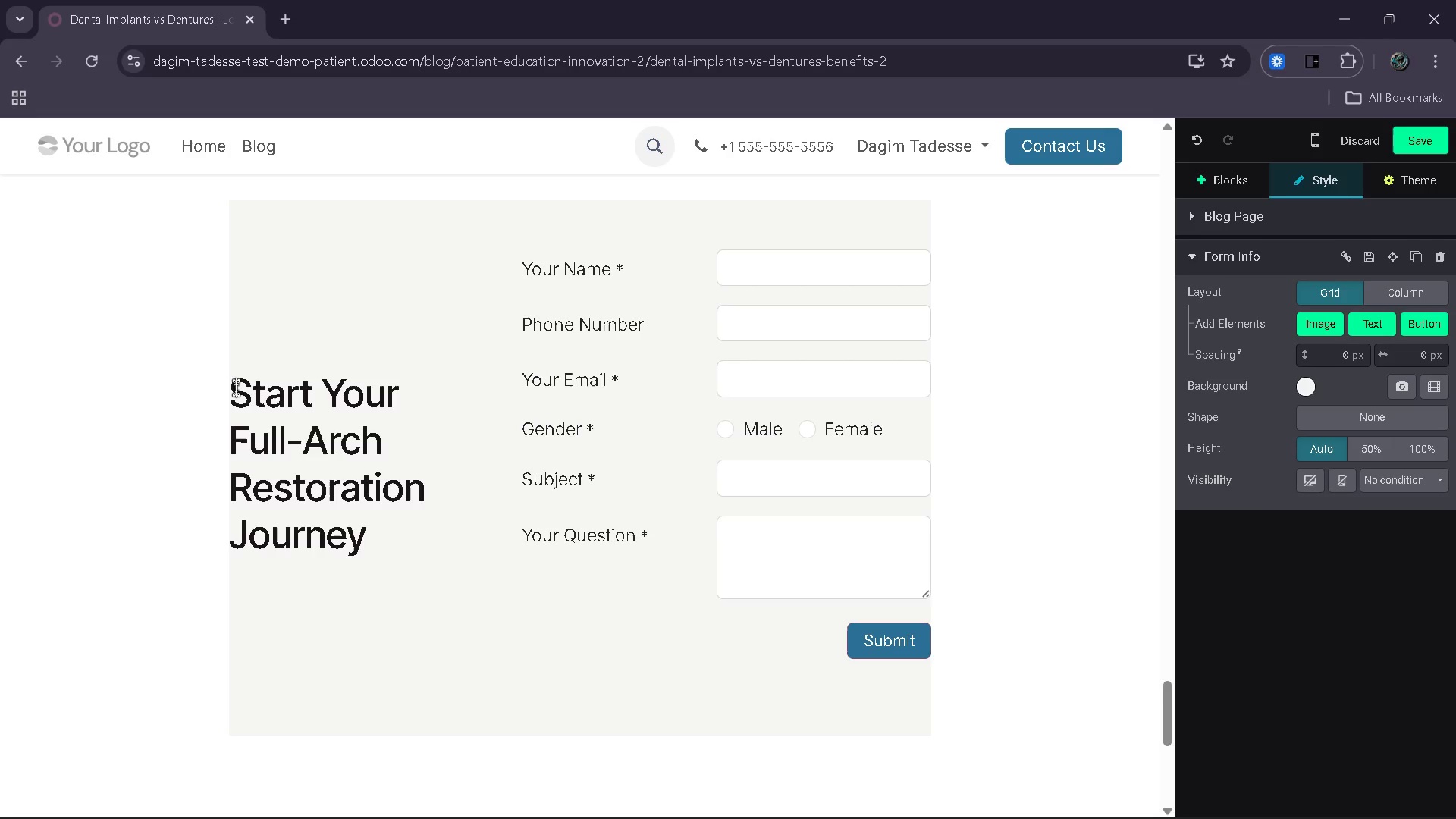 
wait(34.88)
 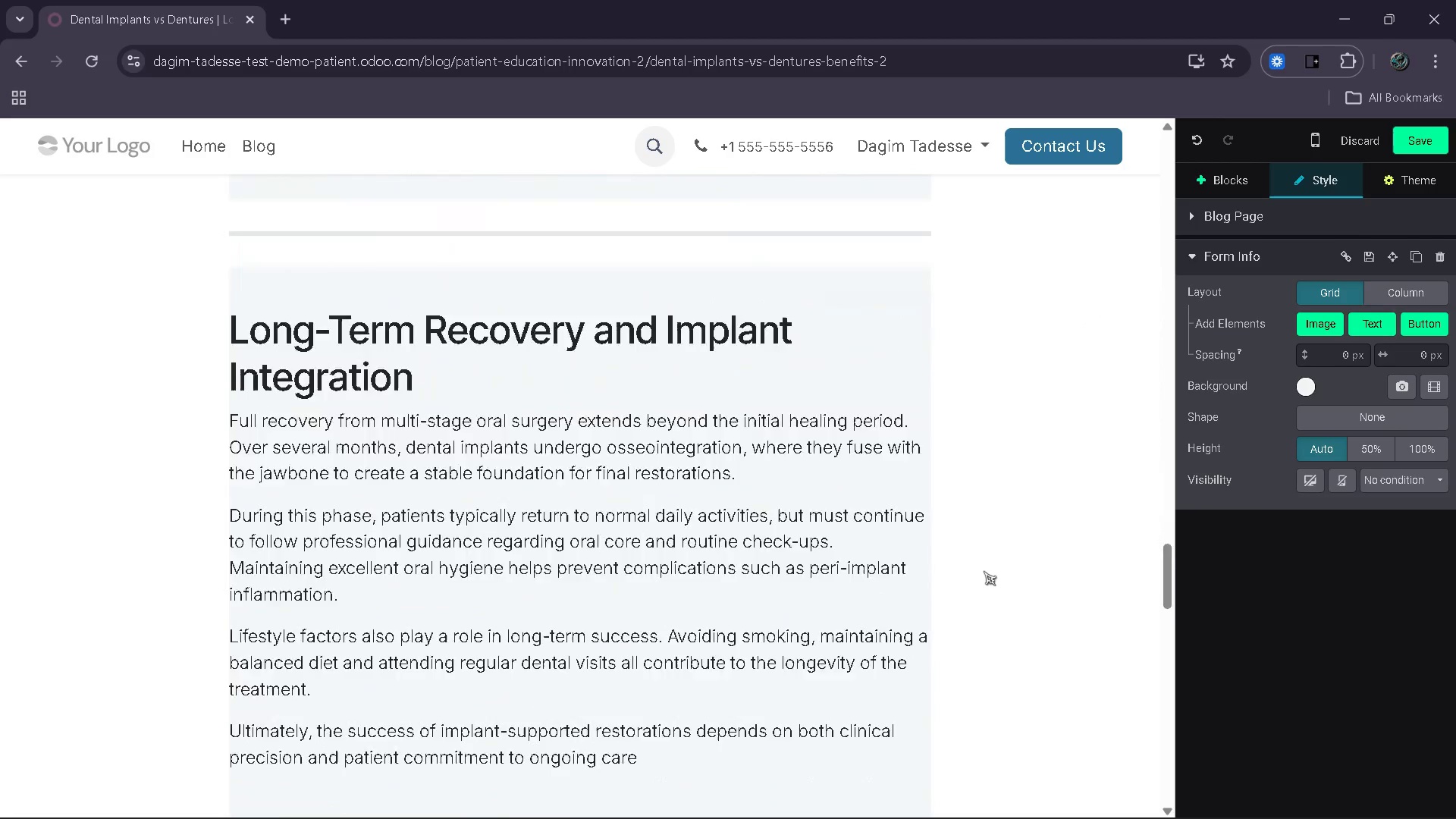 
left_click([1050, 537])
 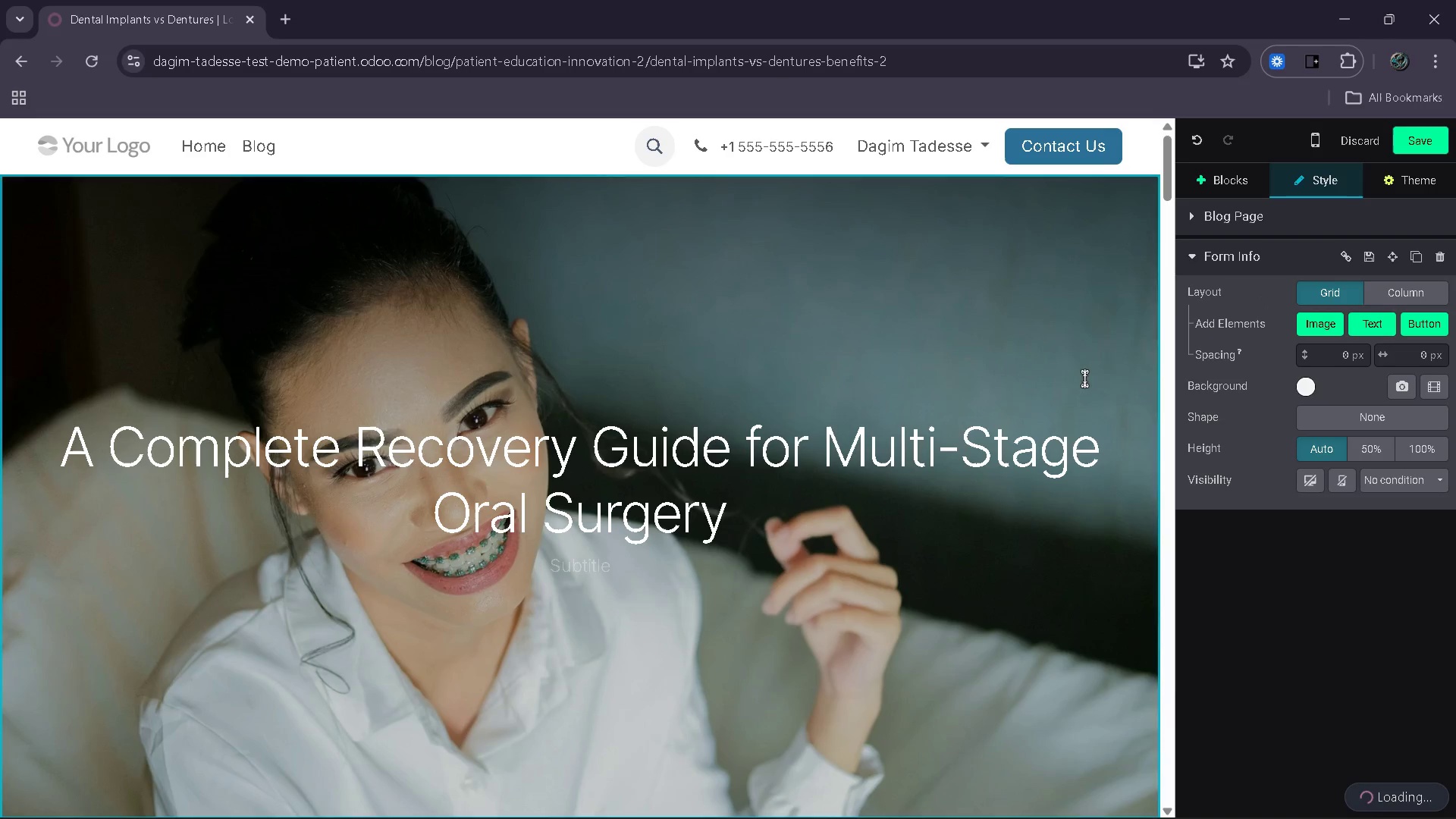 
left_click([1084, 271])
 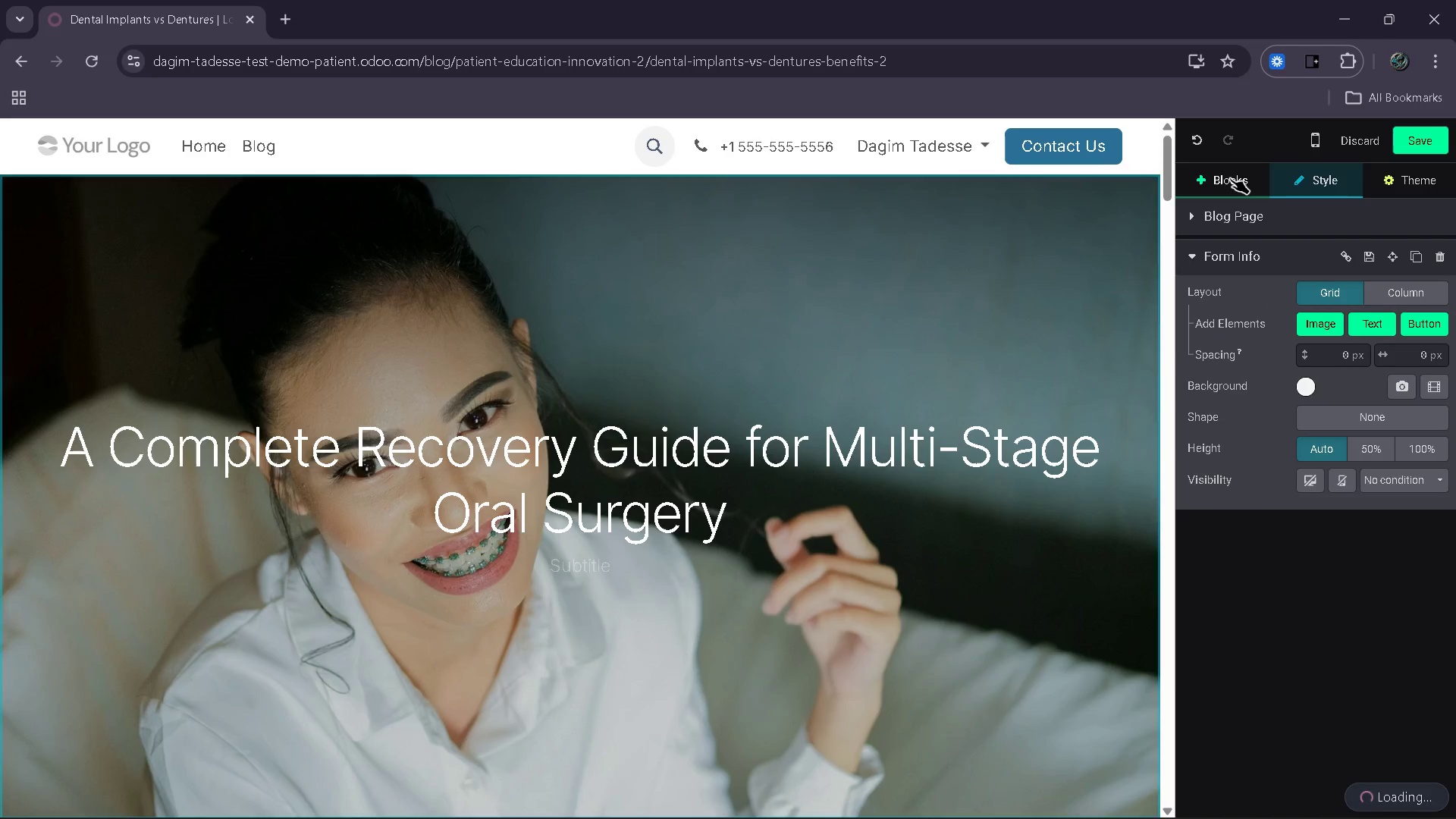 
left_click([1219, 208])
 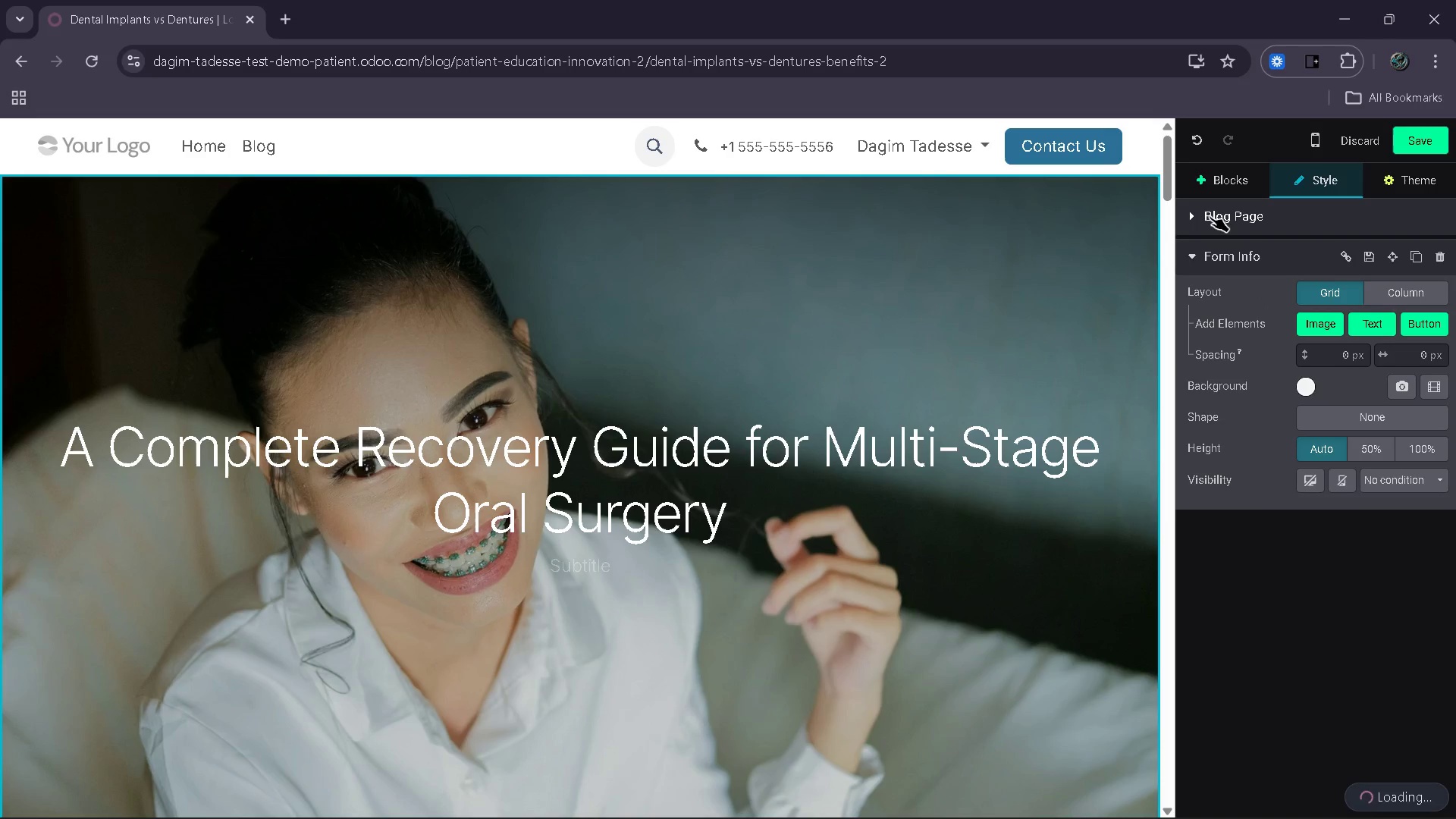 
left_click([1229, 185])
 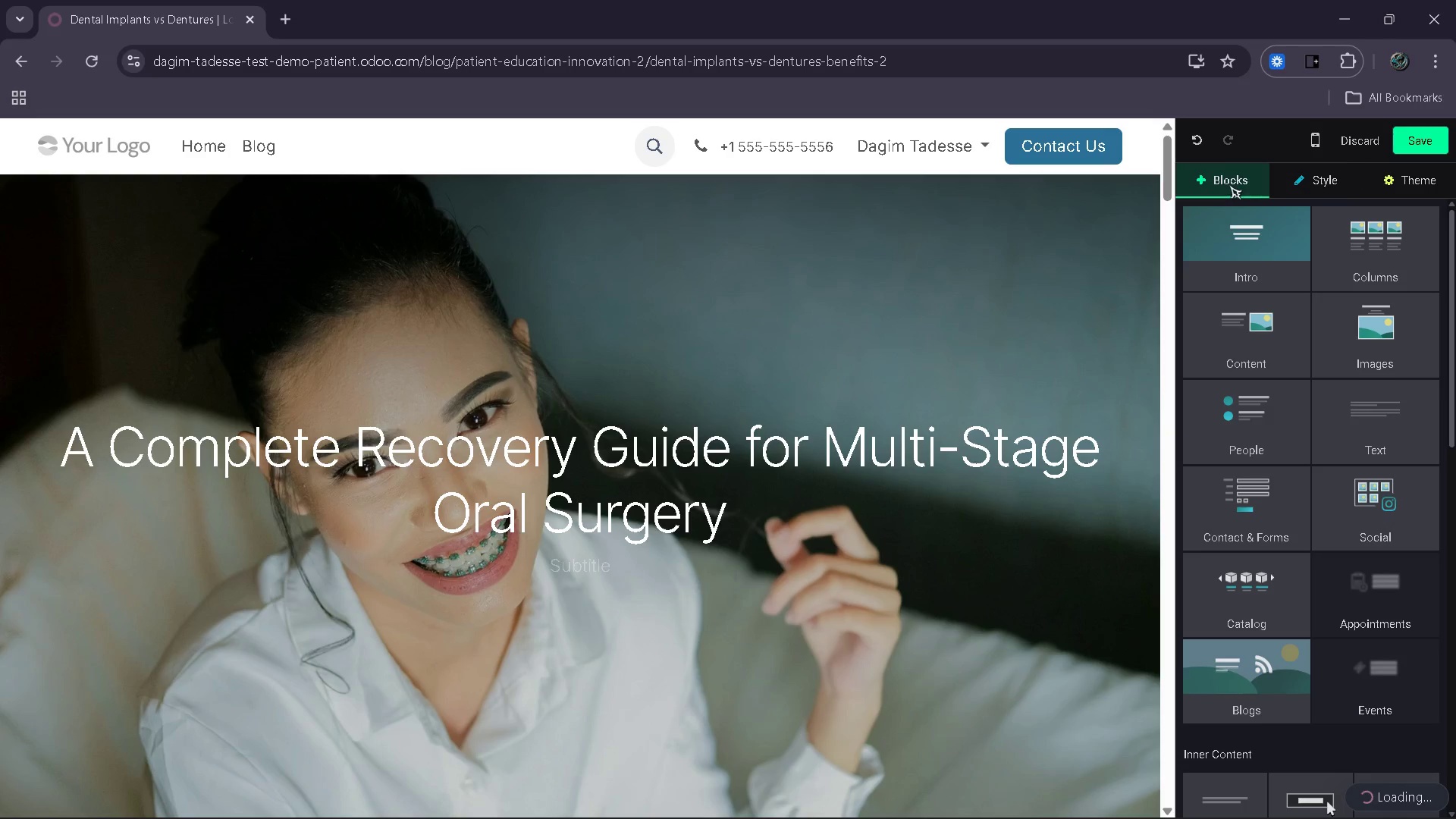 
left_click([1329, 163])
 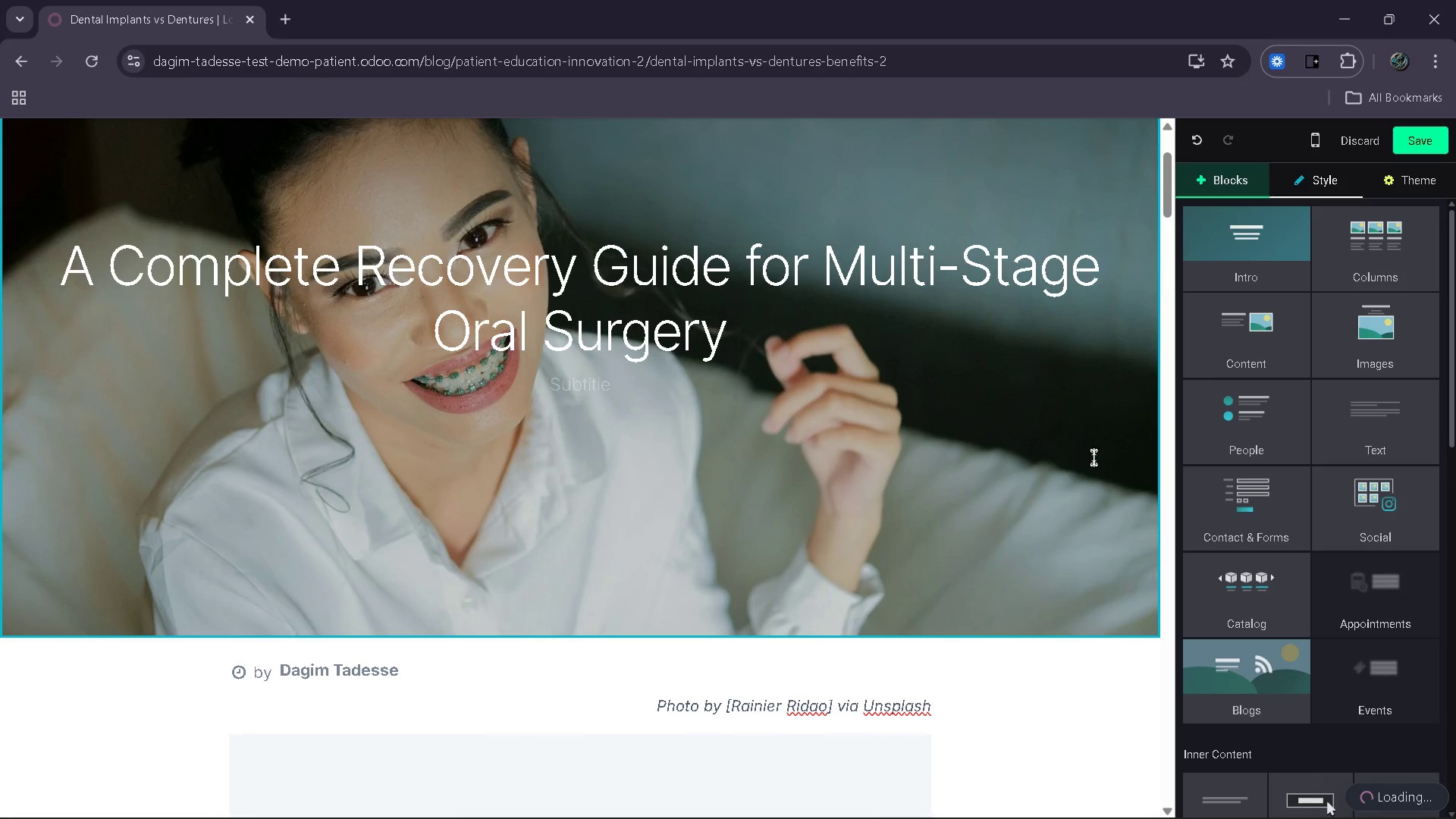 
wait(9.33)
 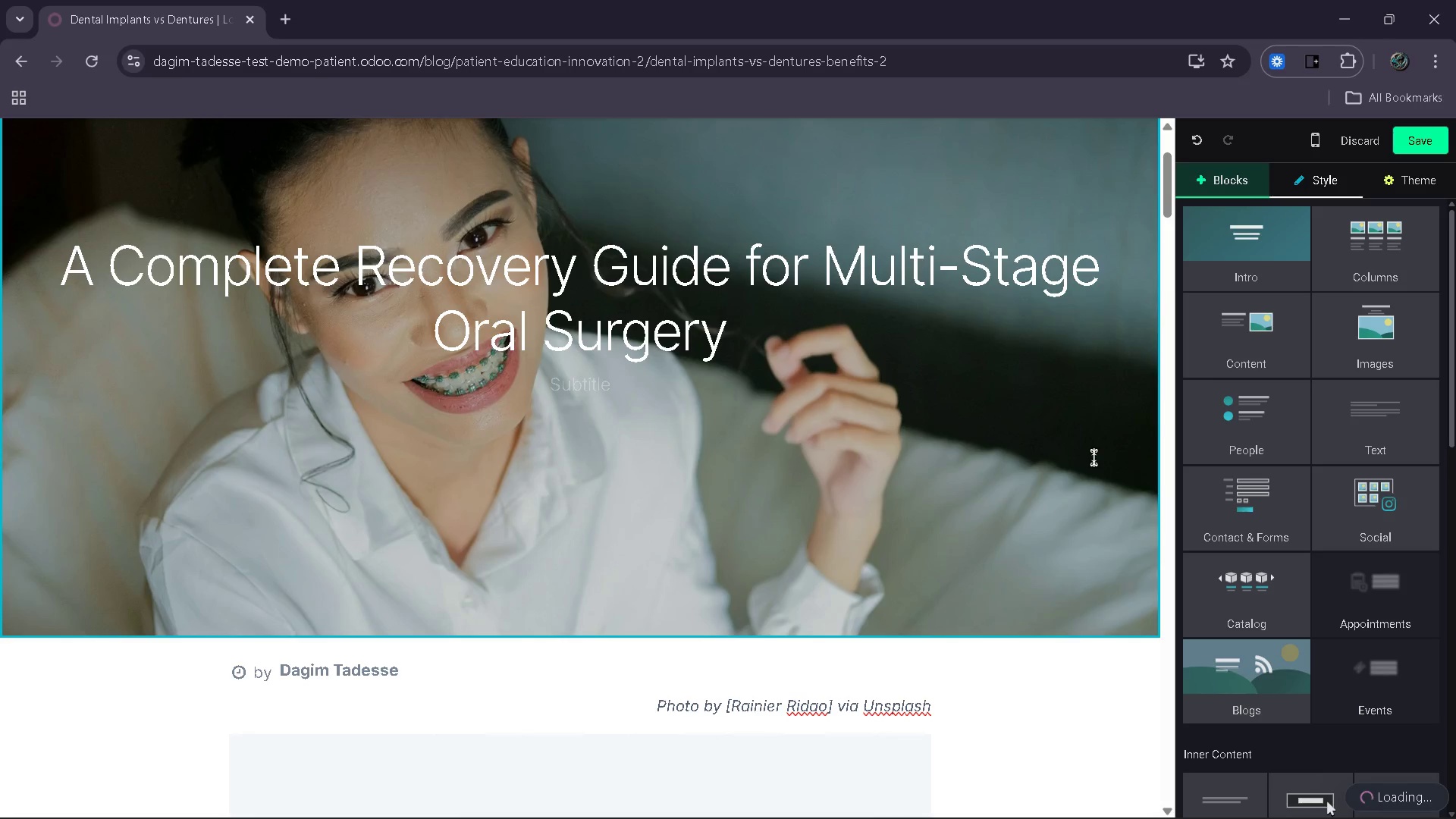 
left_click([1092, 479])
 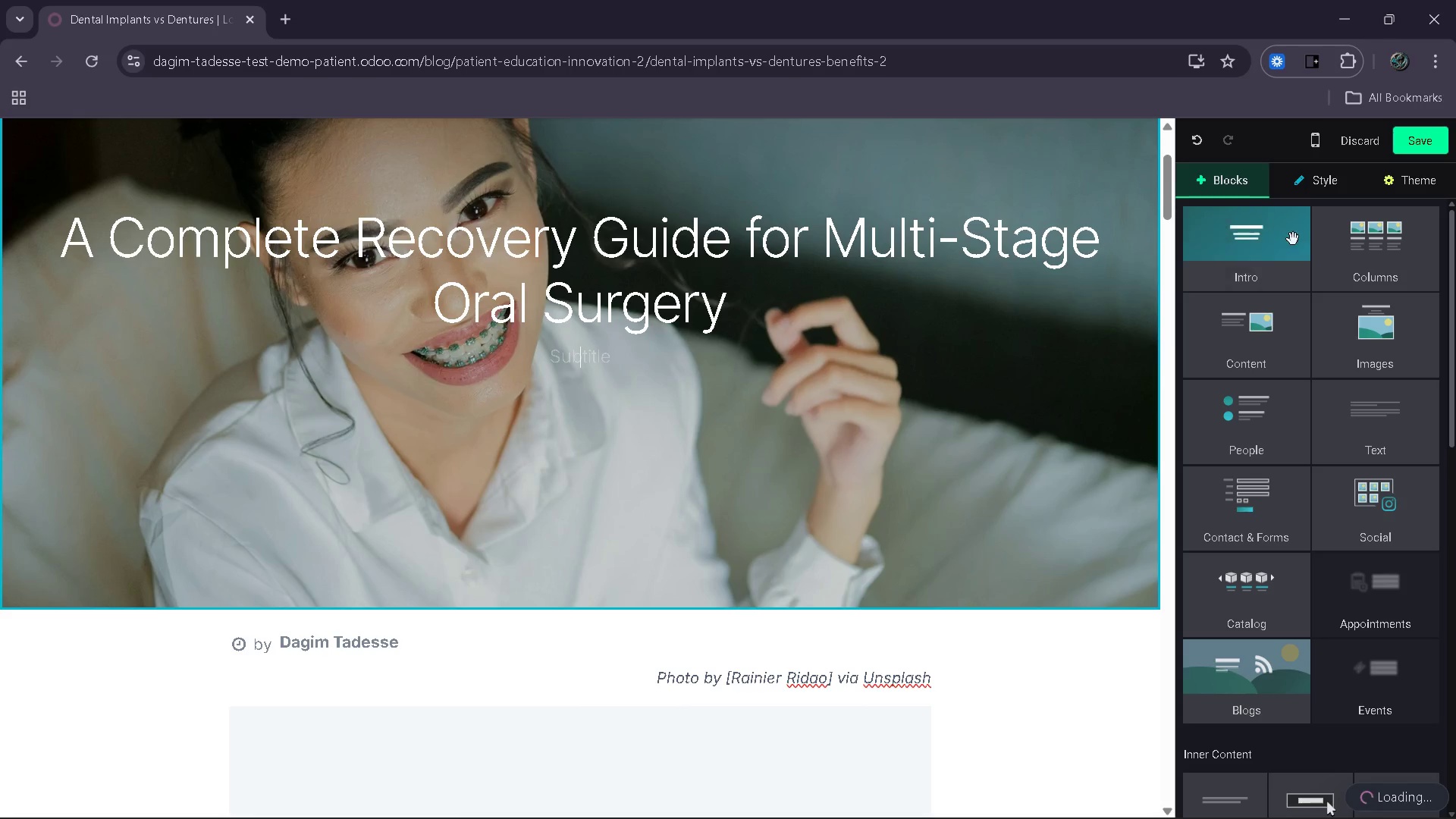 
left_click_drag(start_coordinate=[1317, 203], to_coordinate=[1323, 184])
 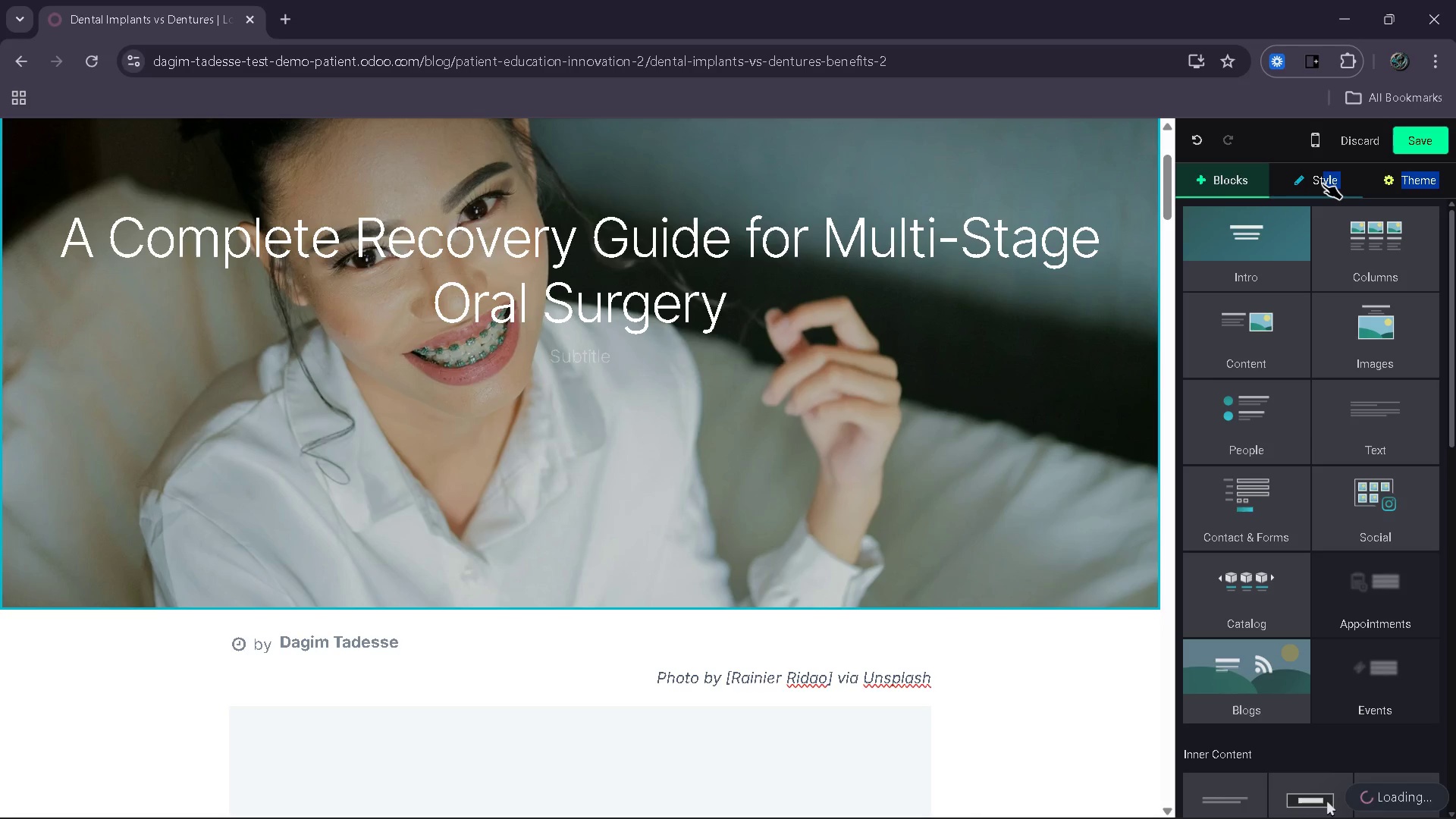 
left_click([1323, 184])
 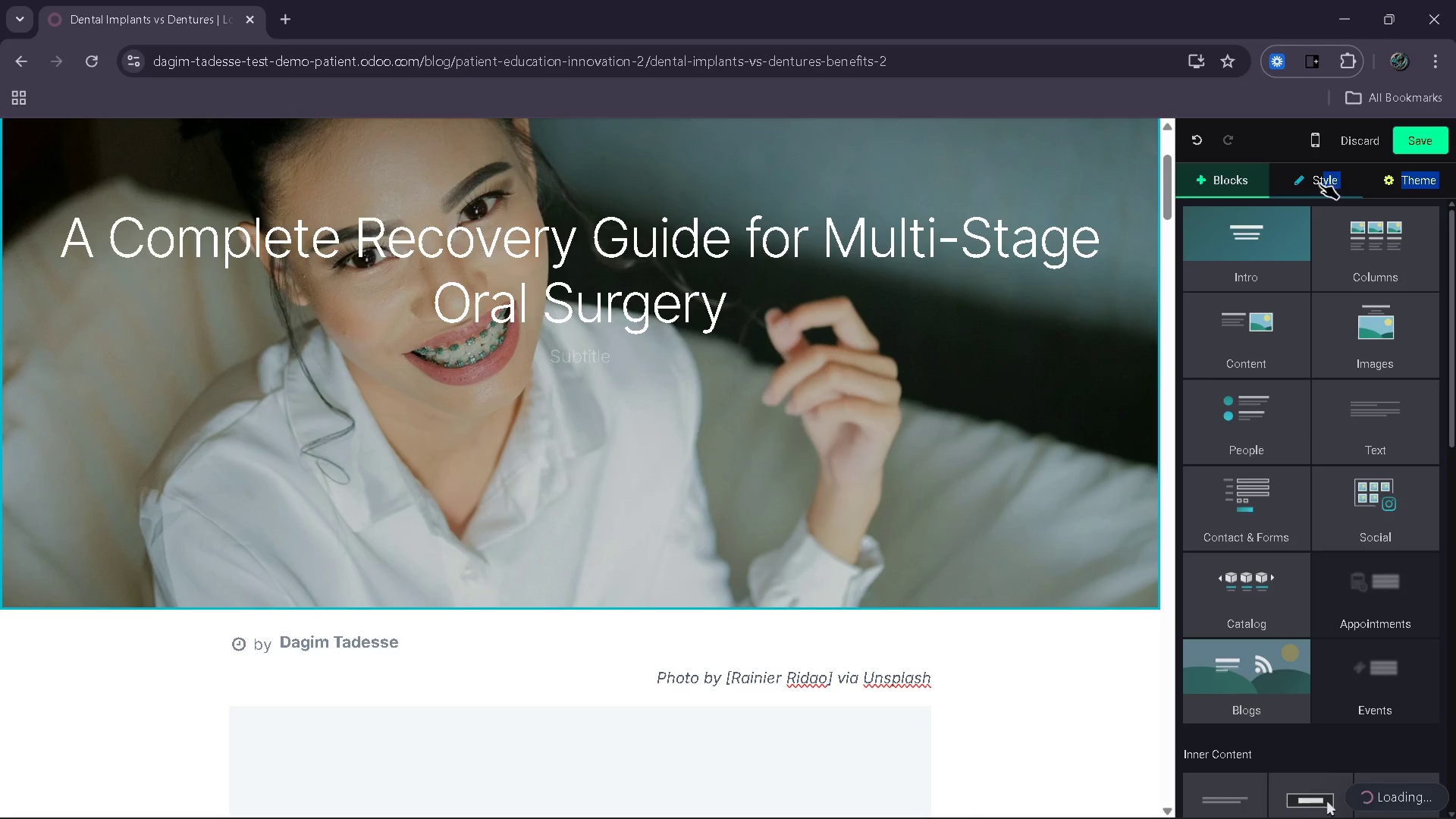 
left_click([1307, 184])
 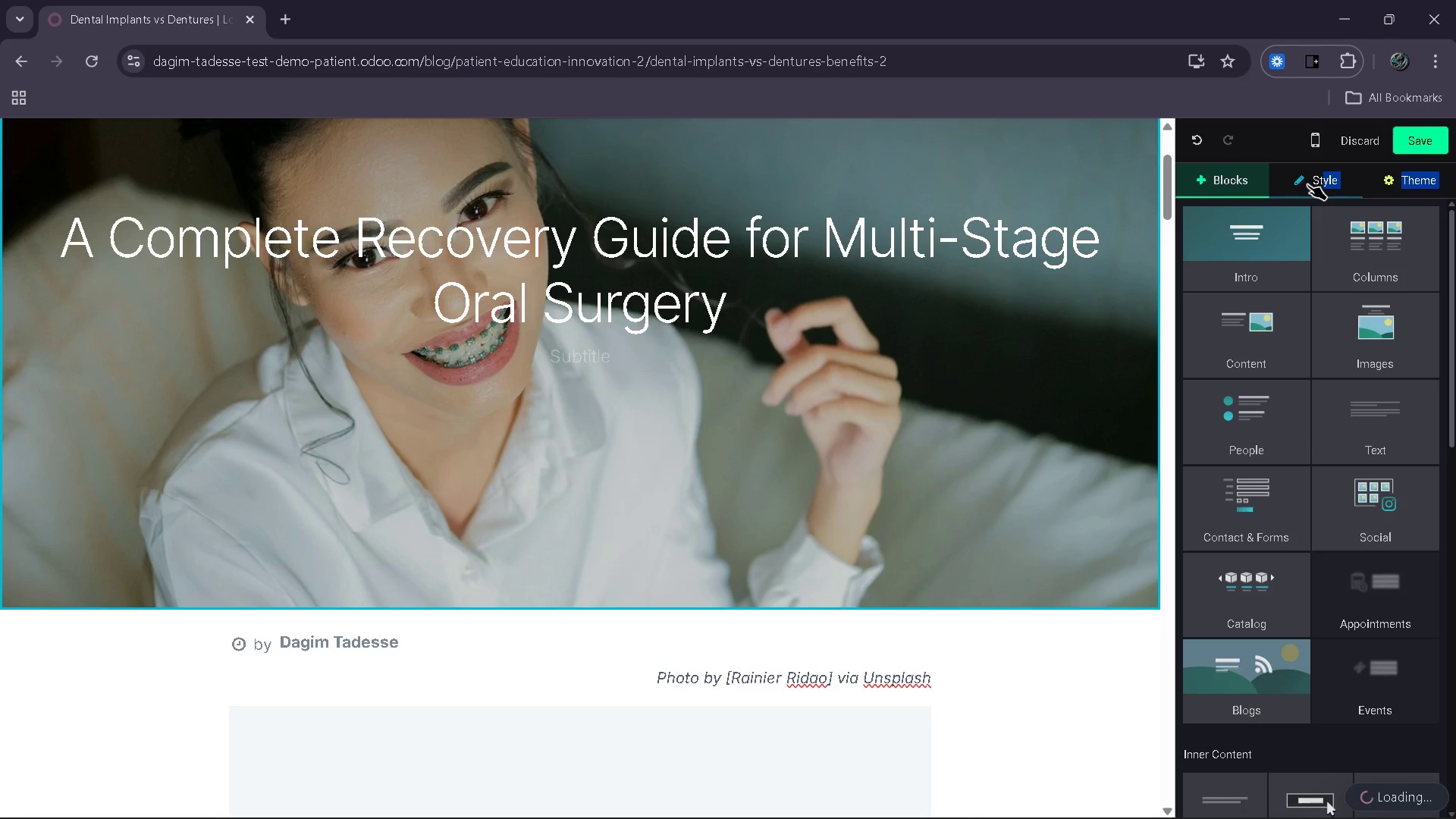 
right_click([1307, 184])
 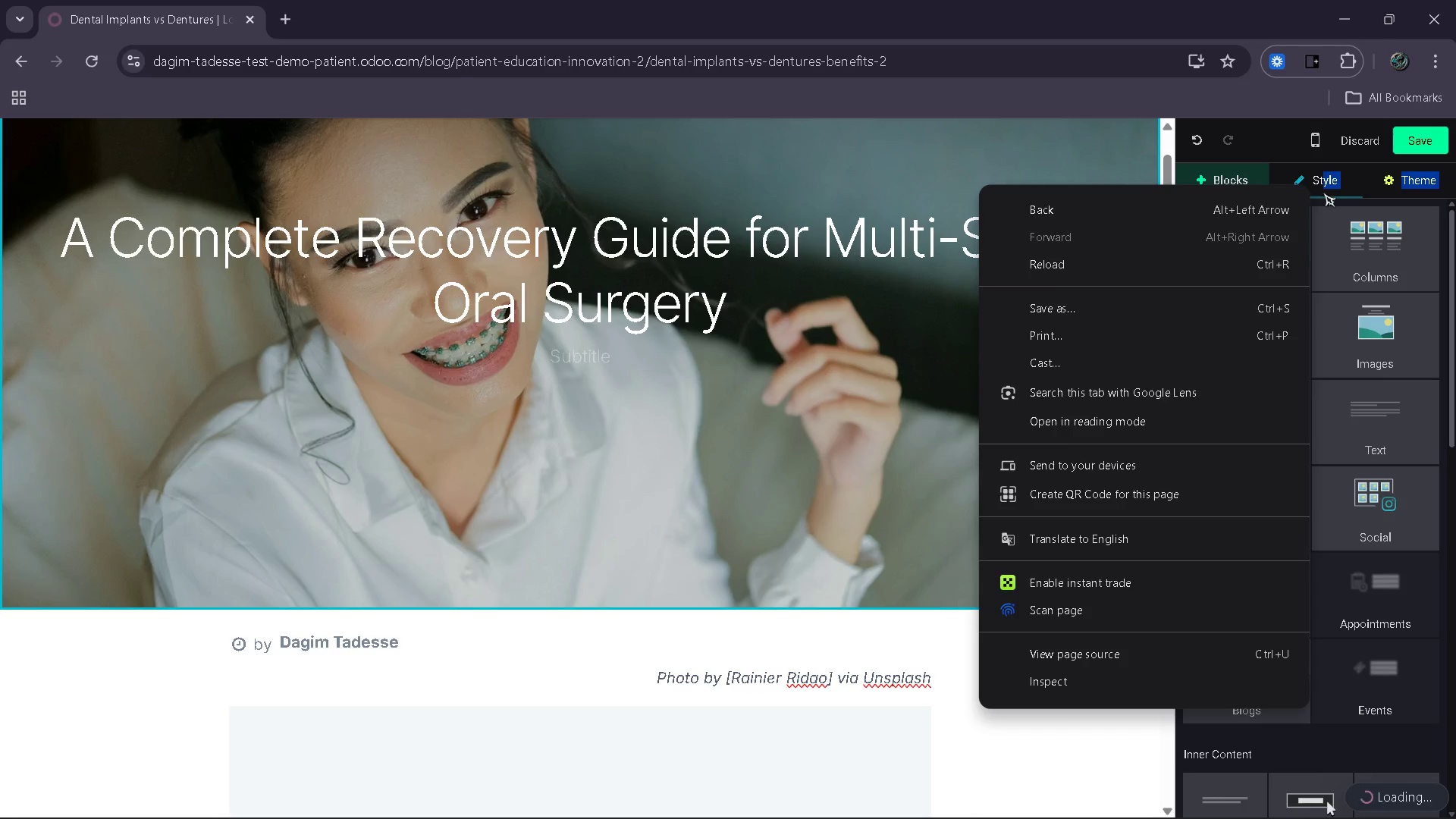 
left_click([1326, 192])
 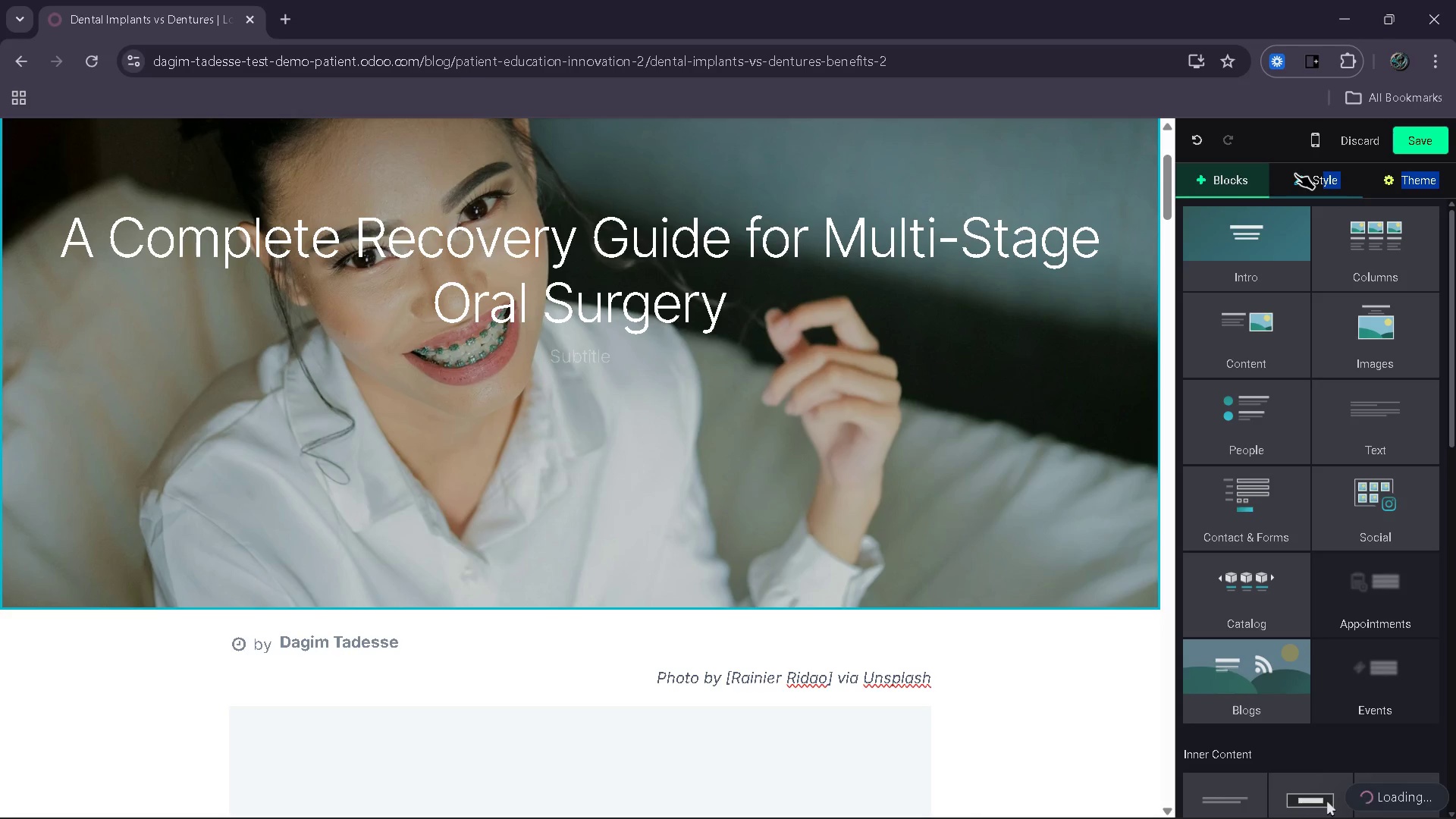 
double_click([1295, 174])
 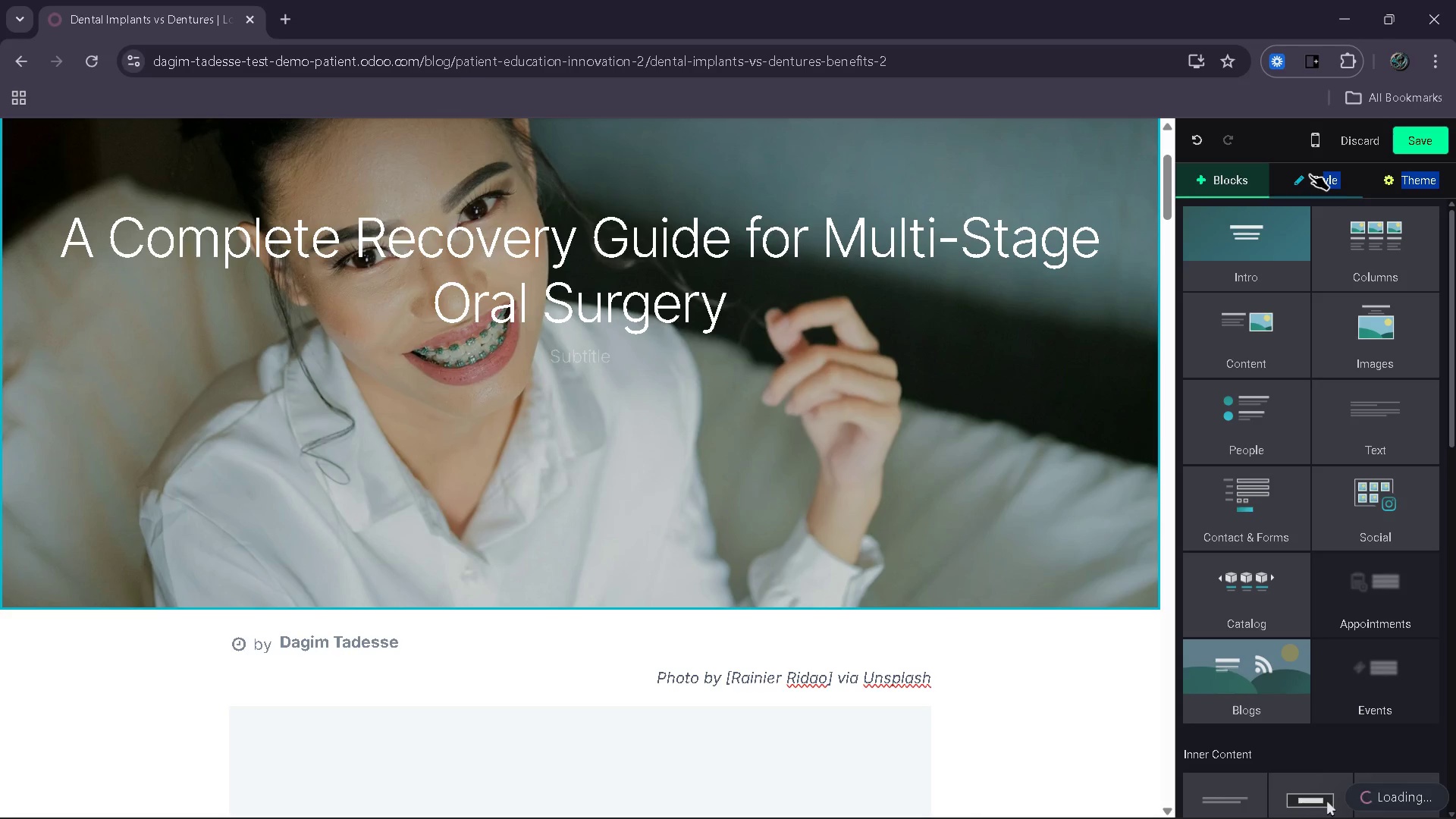 
left_click([1310, 174])
 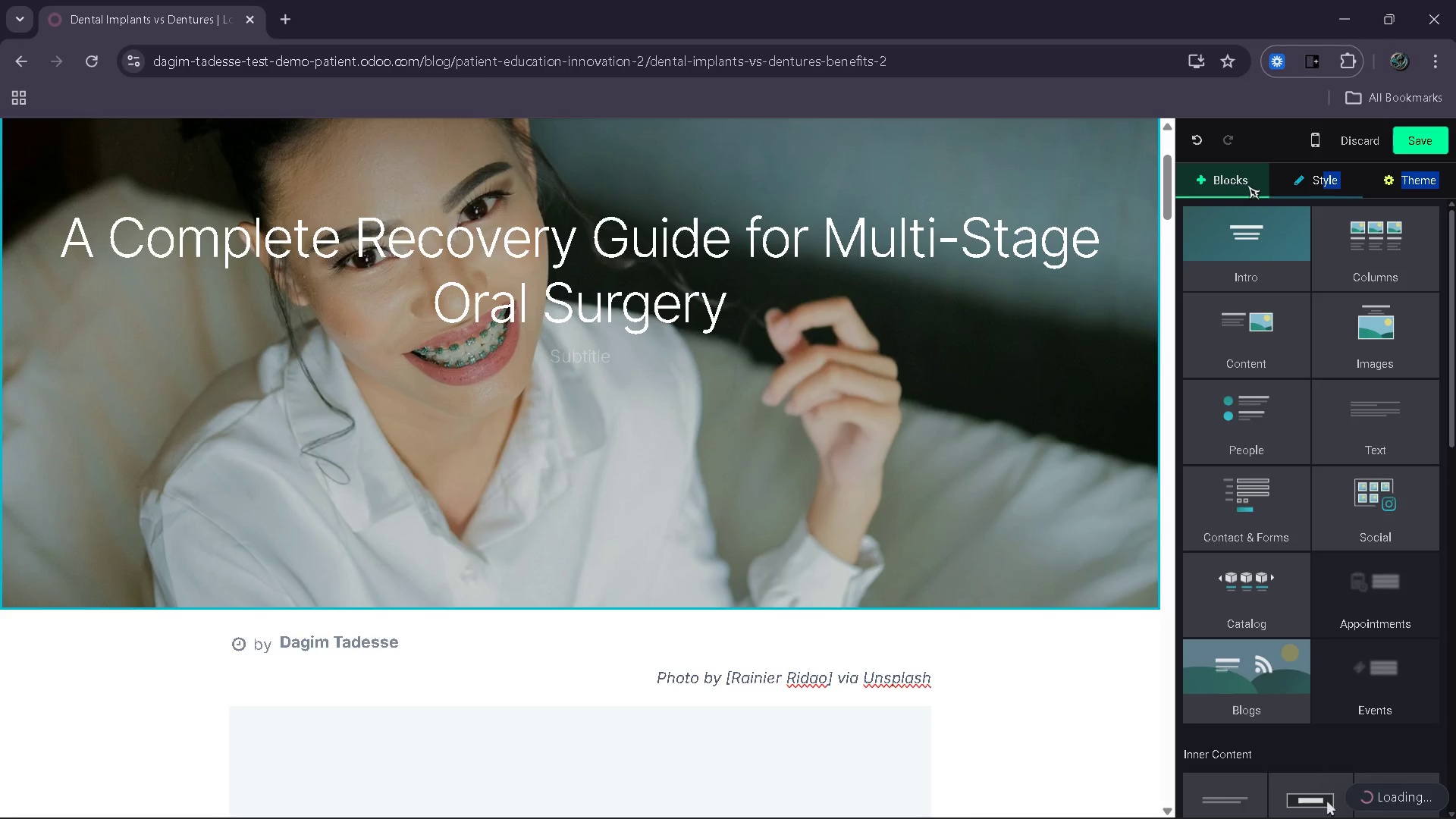 
left_click([1247, 185])
 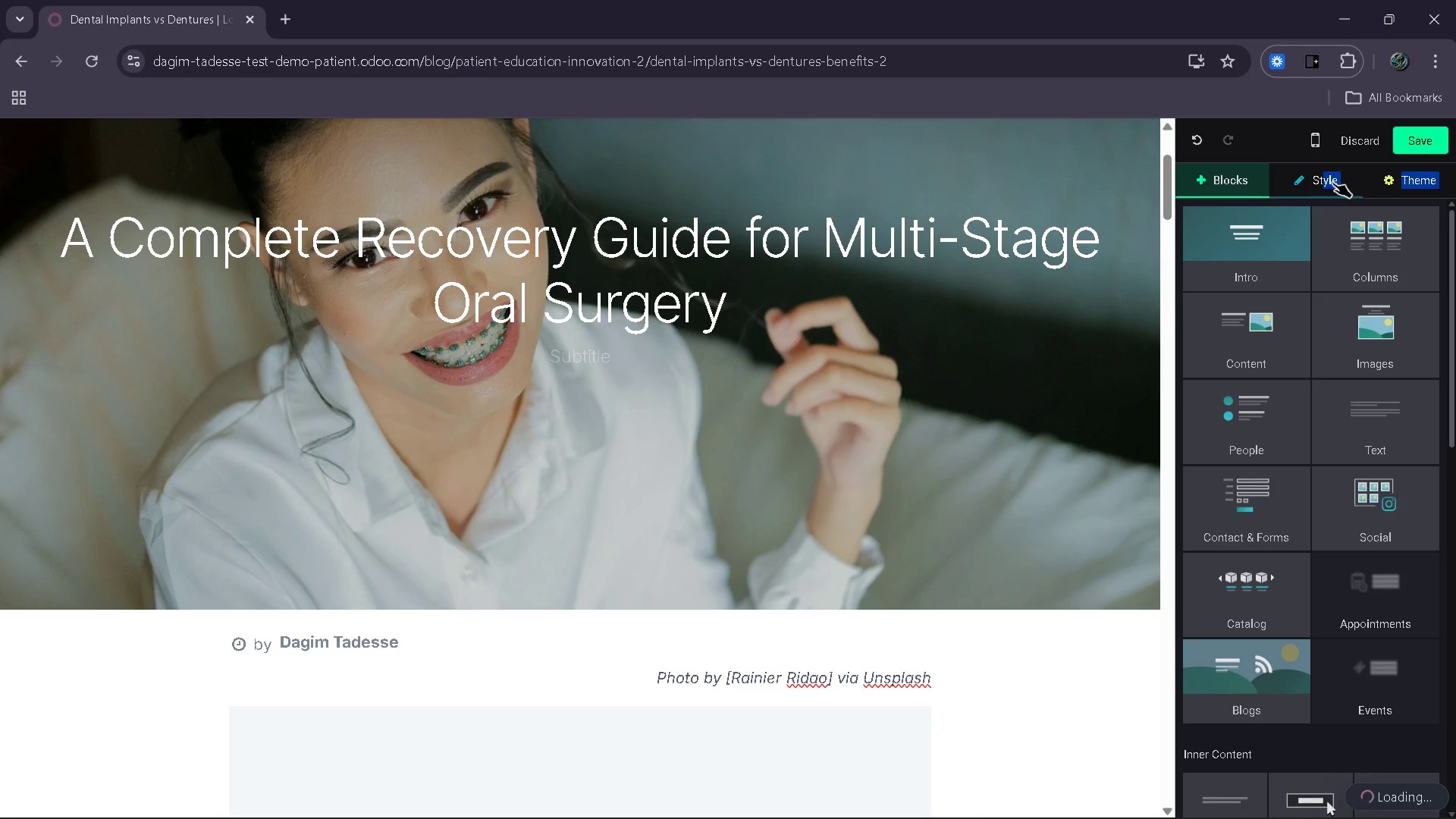 
left_click([1332, 182])
 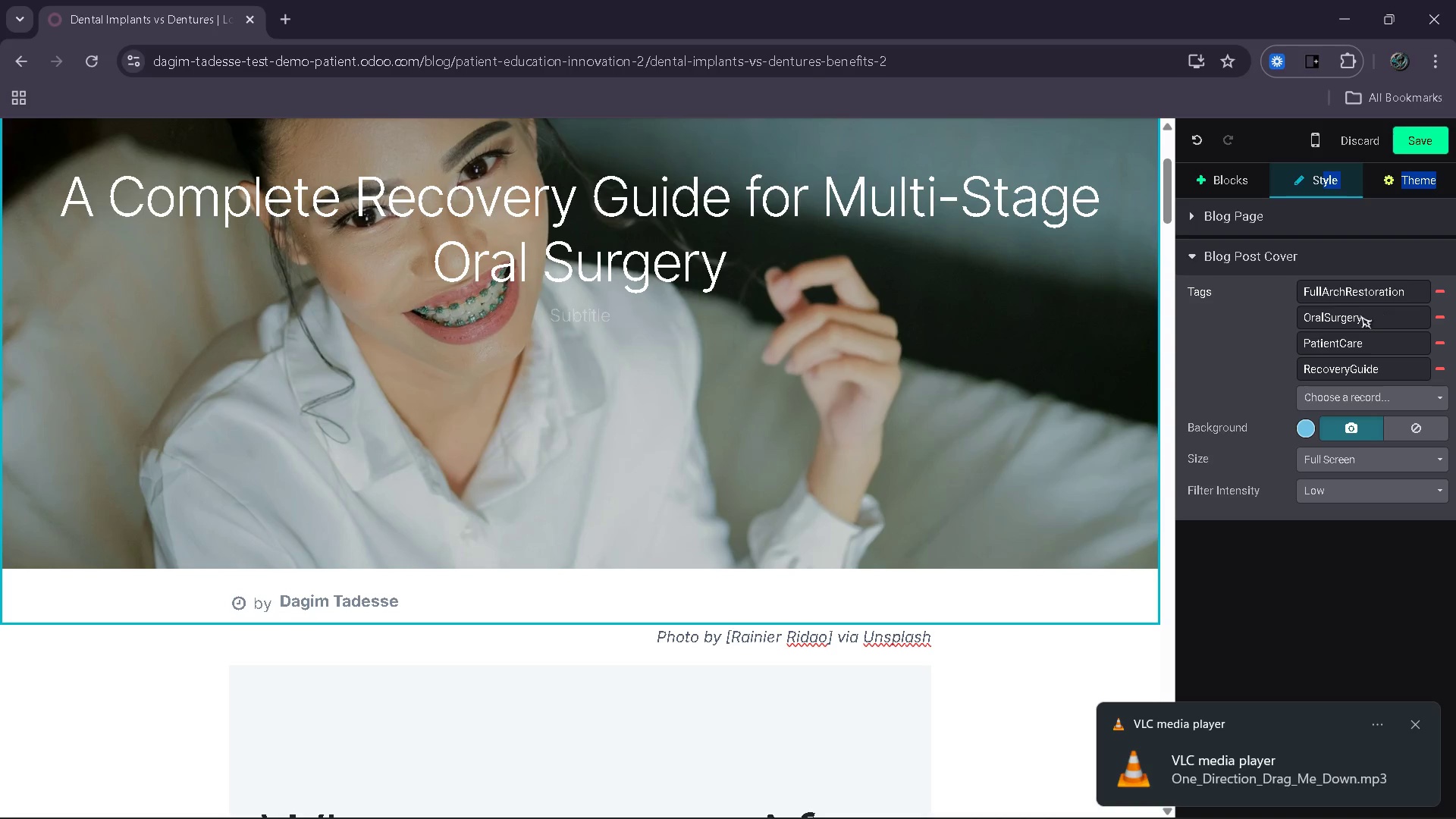 
wait(22.28)
 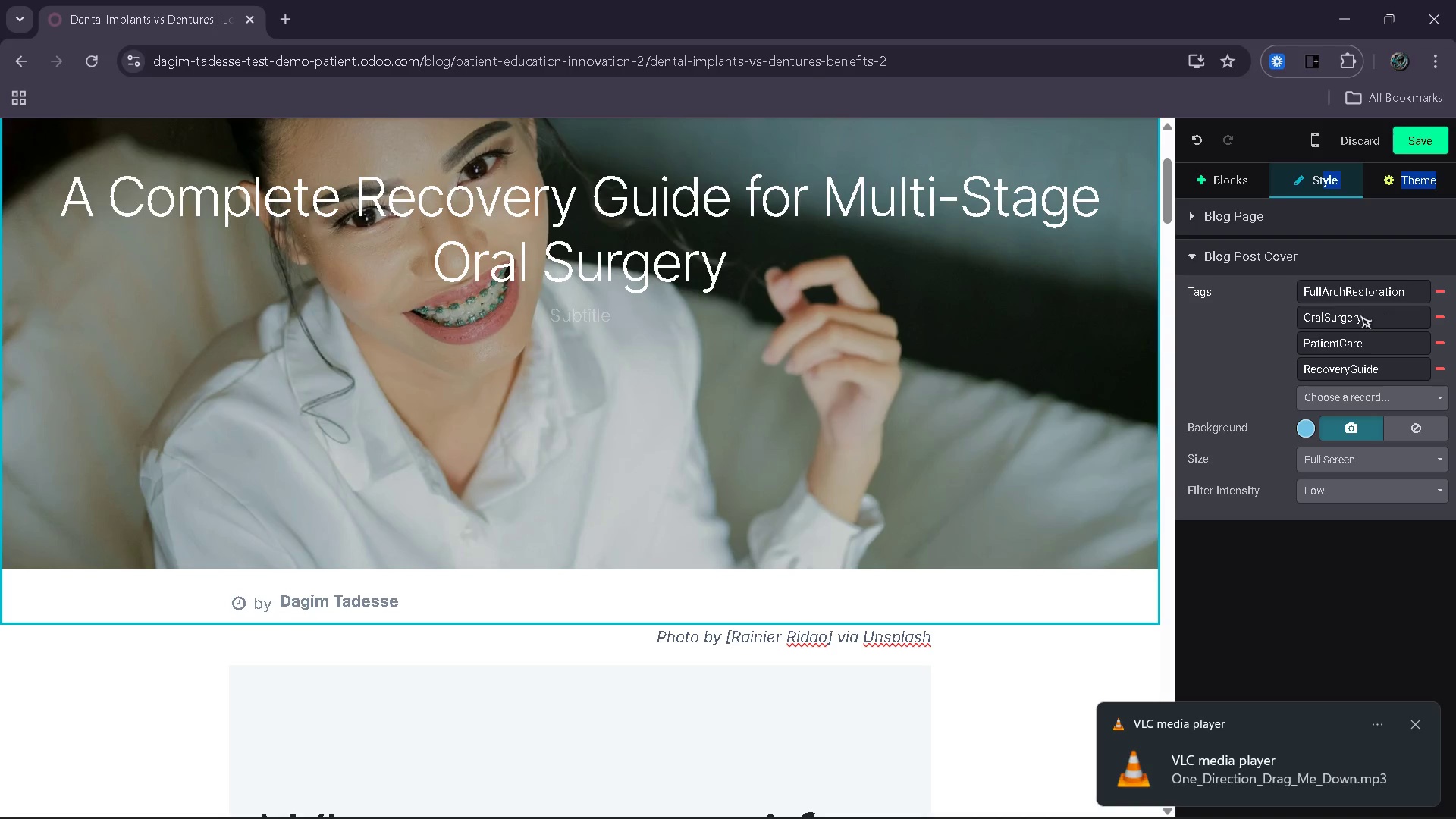 
left_click([1439, 143])
 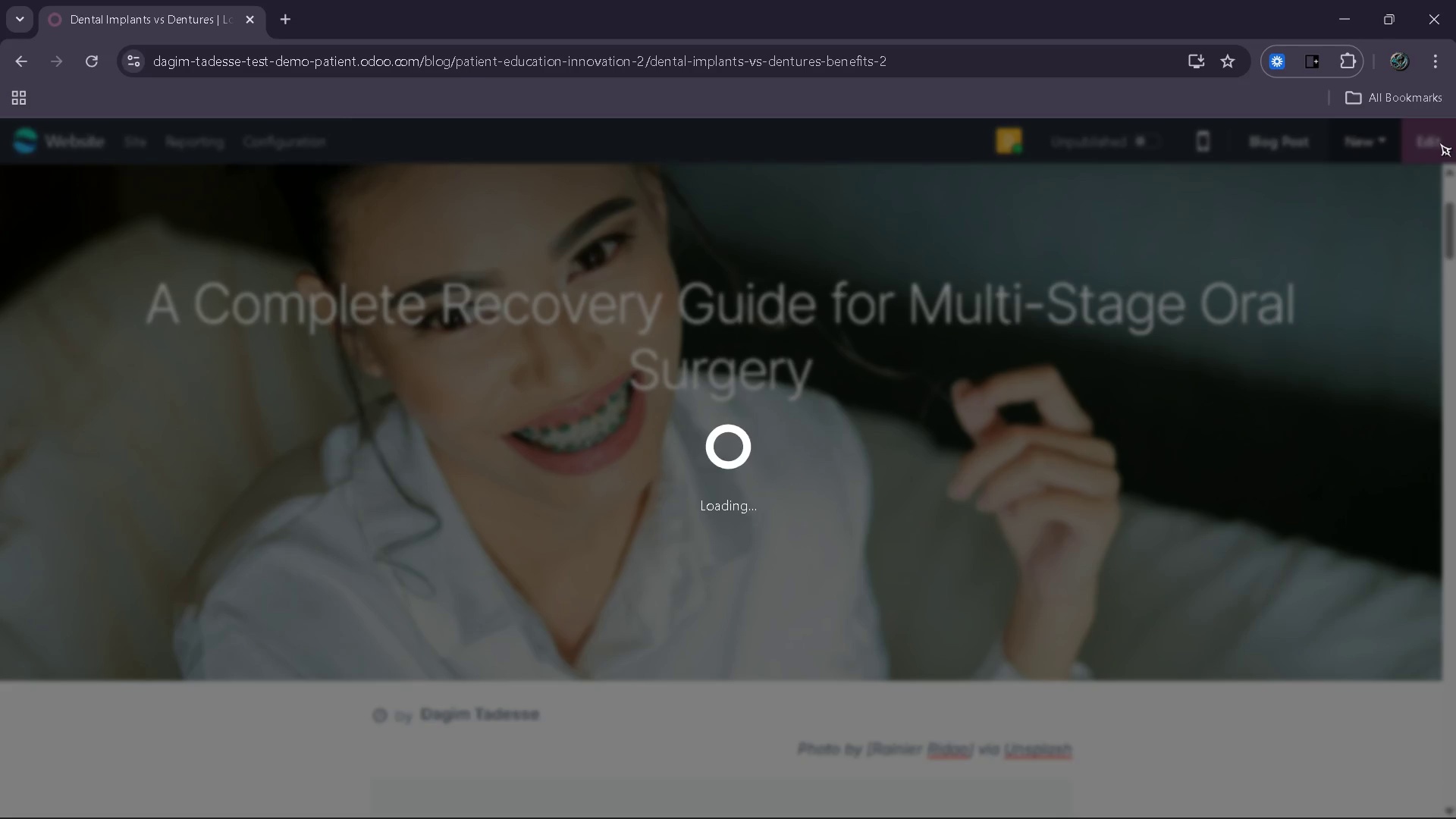 
wait(14.62)
 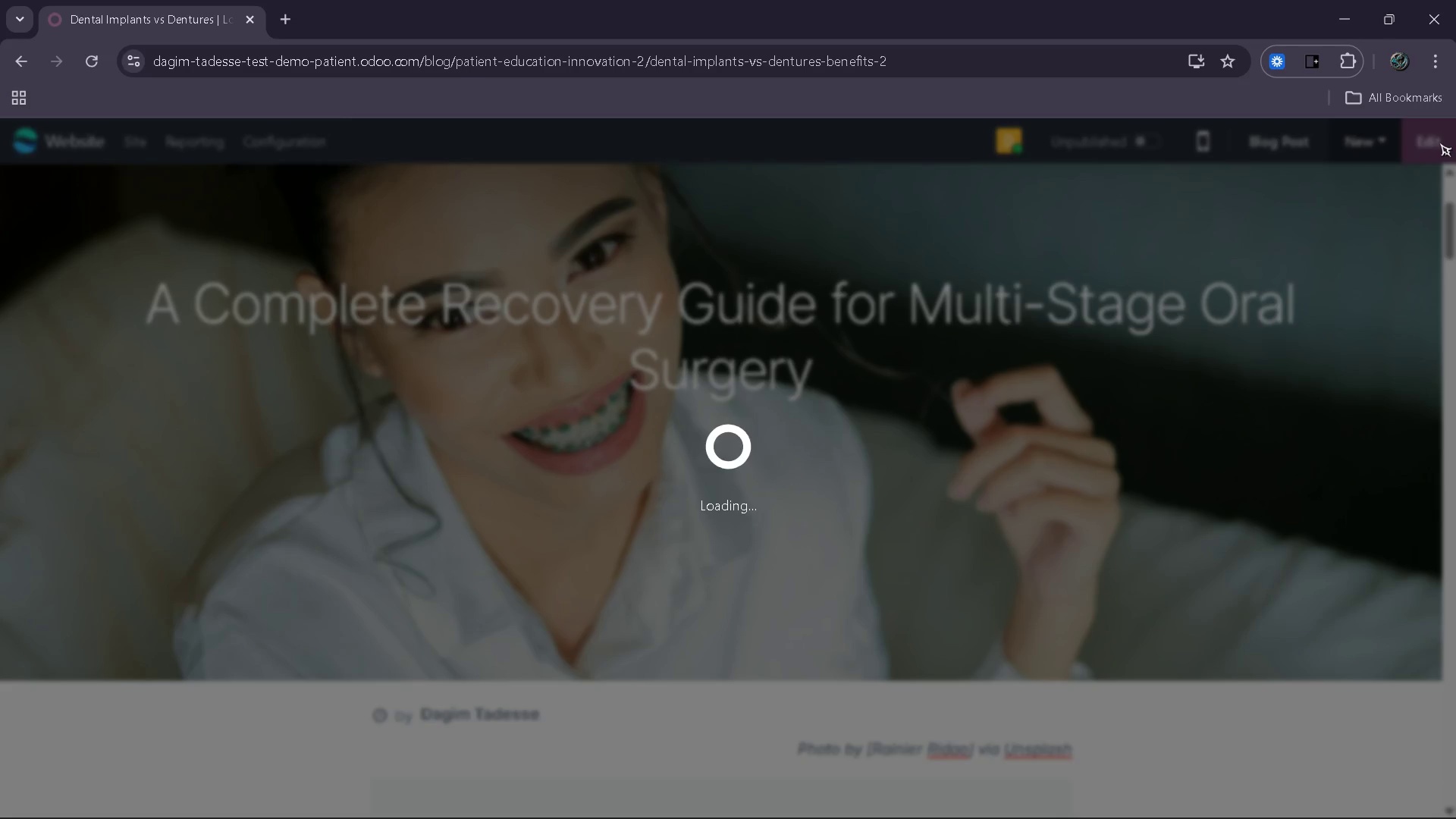 
left_click([131, 140])
 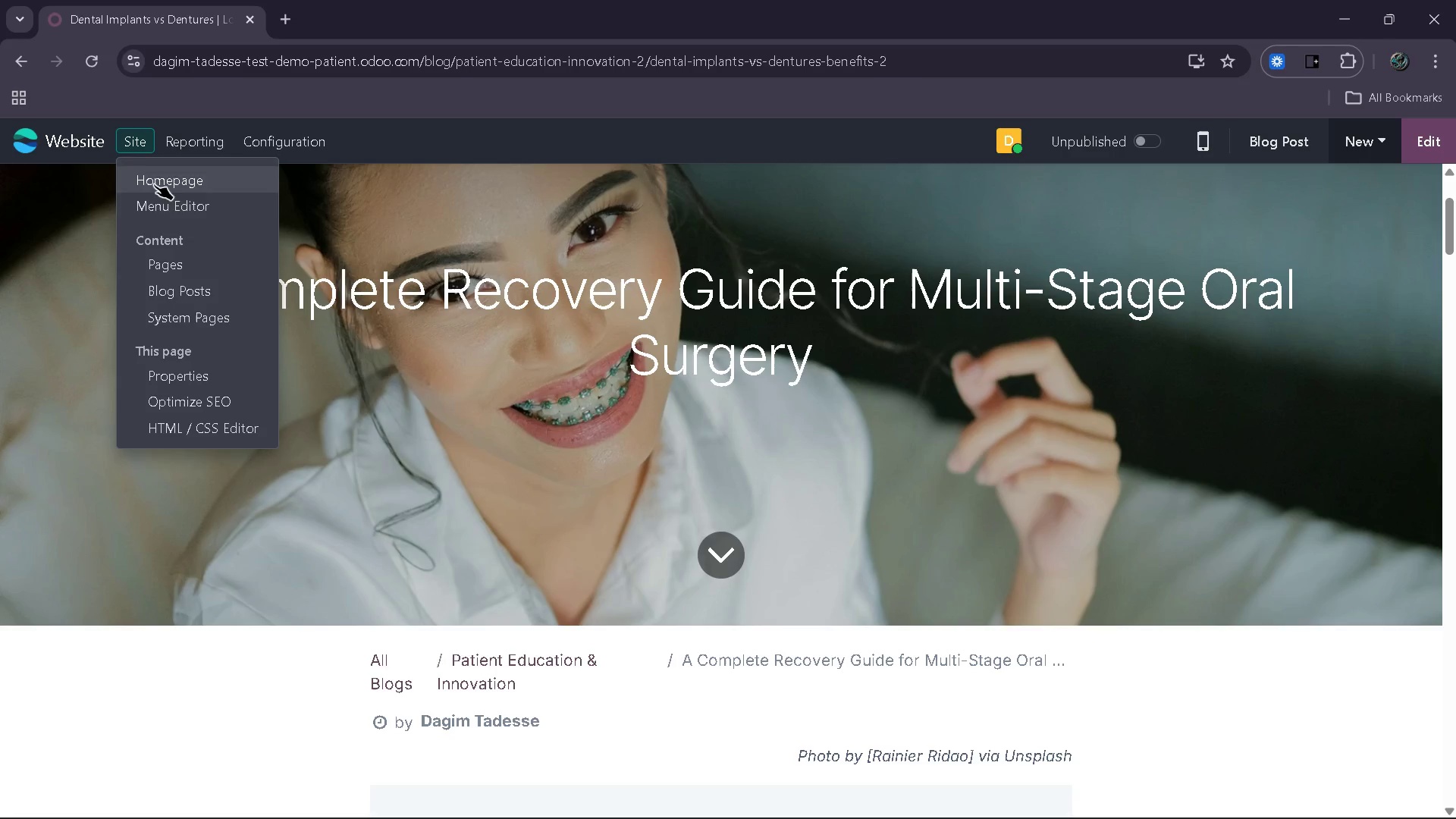 
left_click([160, 400])
 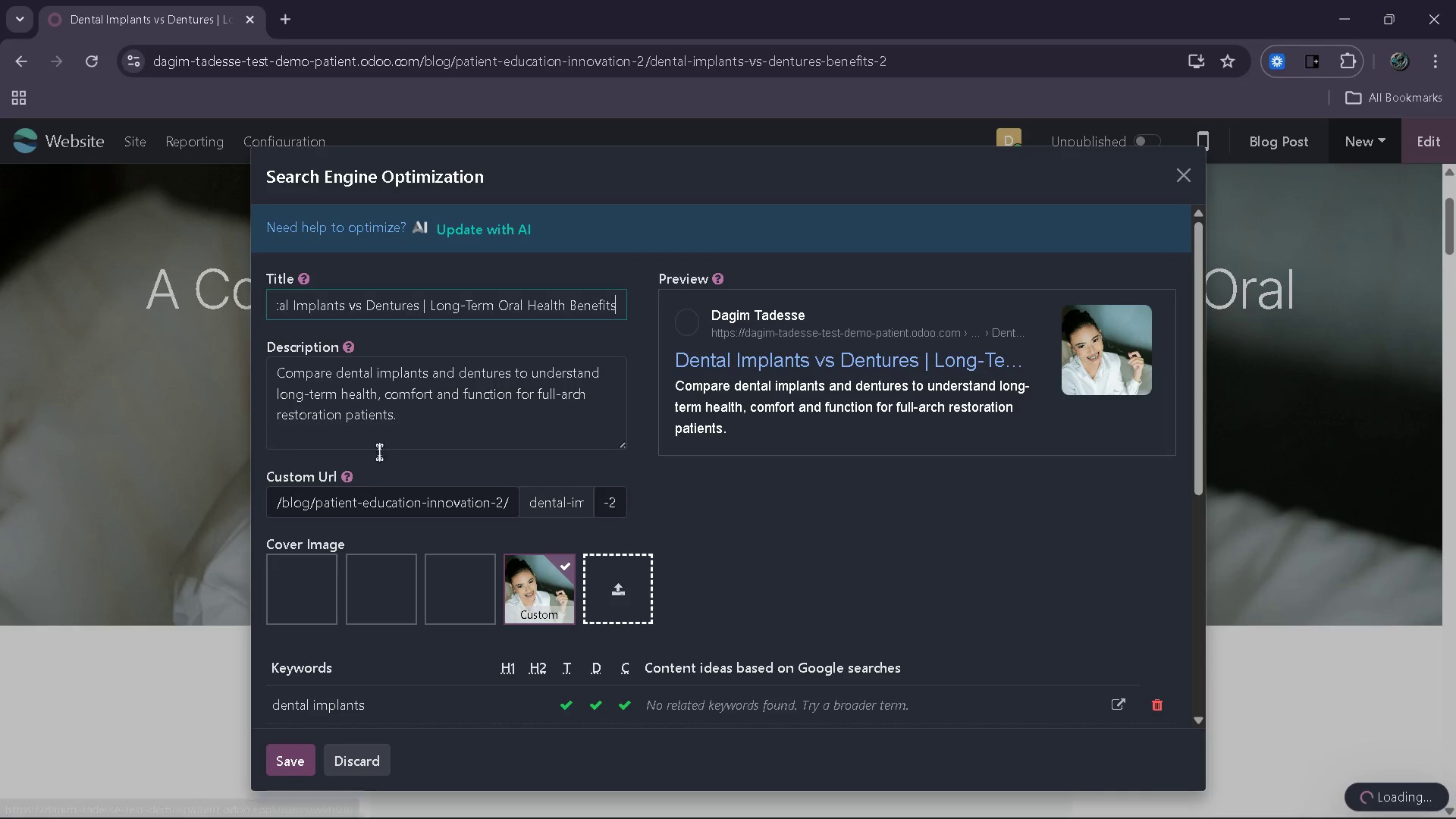 
left_click([541, 404])
 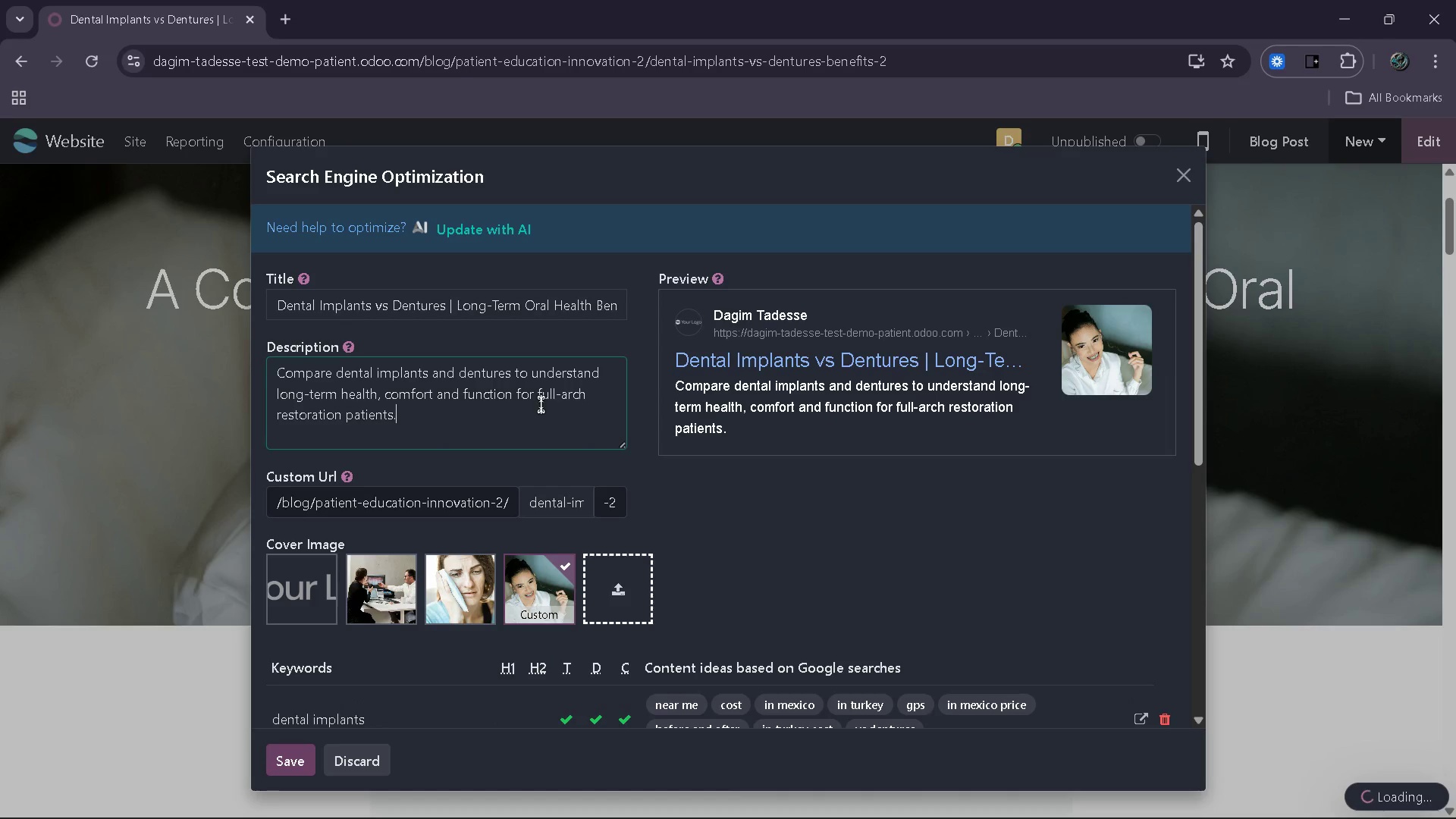 
key(Control+ControlLeft)
 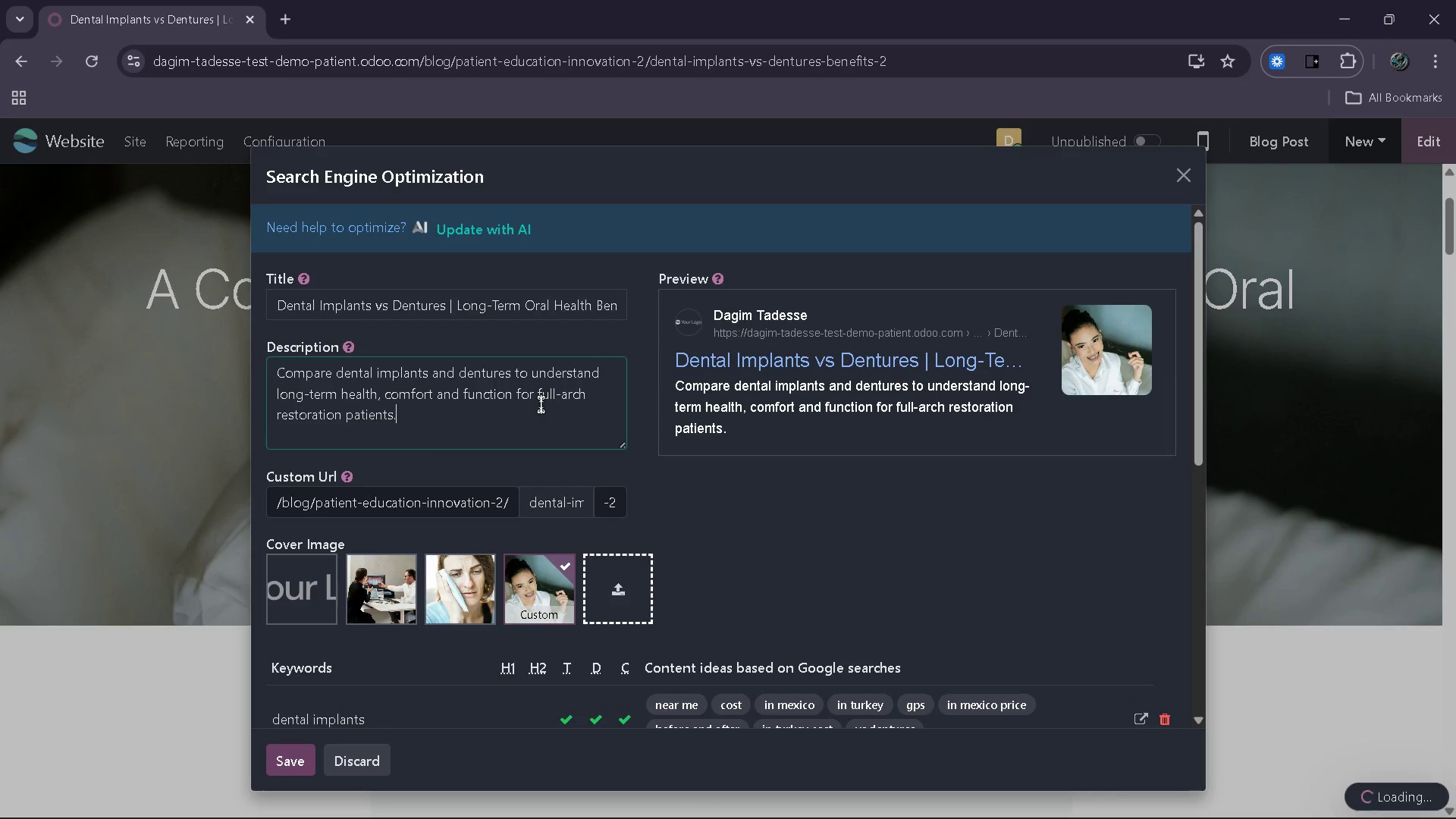 
key(Control+A)
 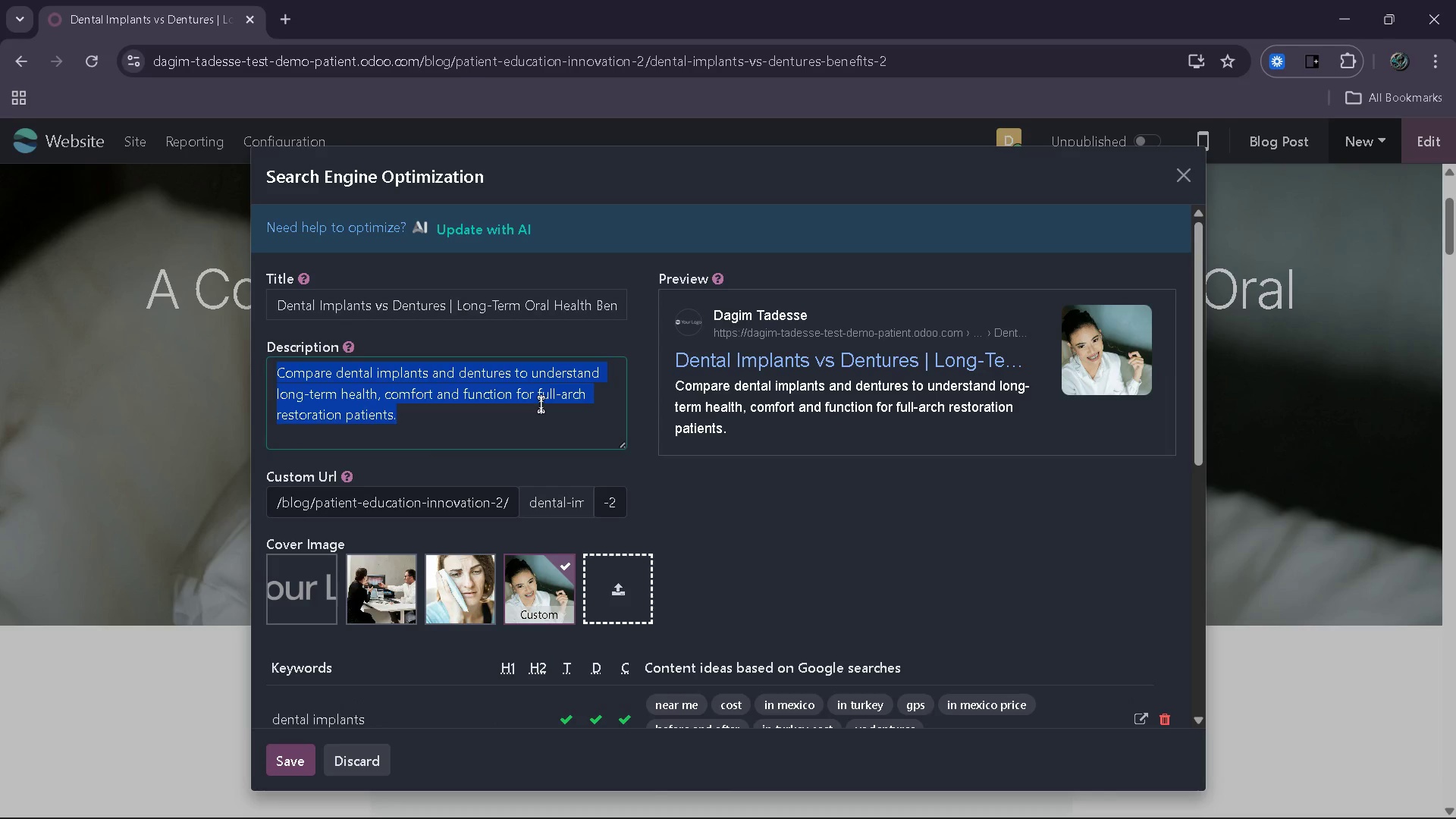 
key(Backspace)
 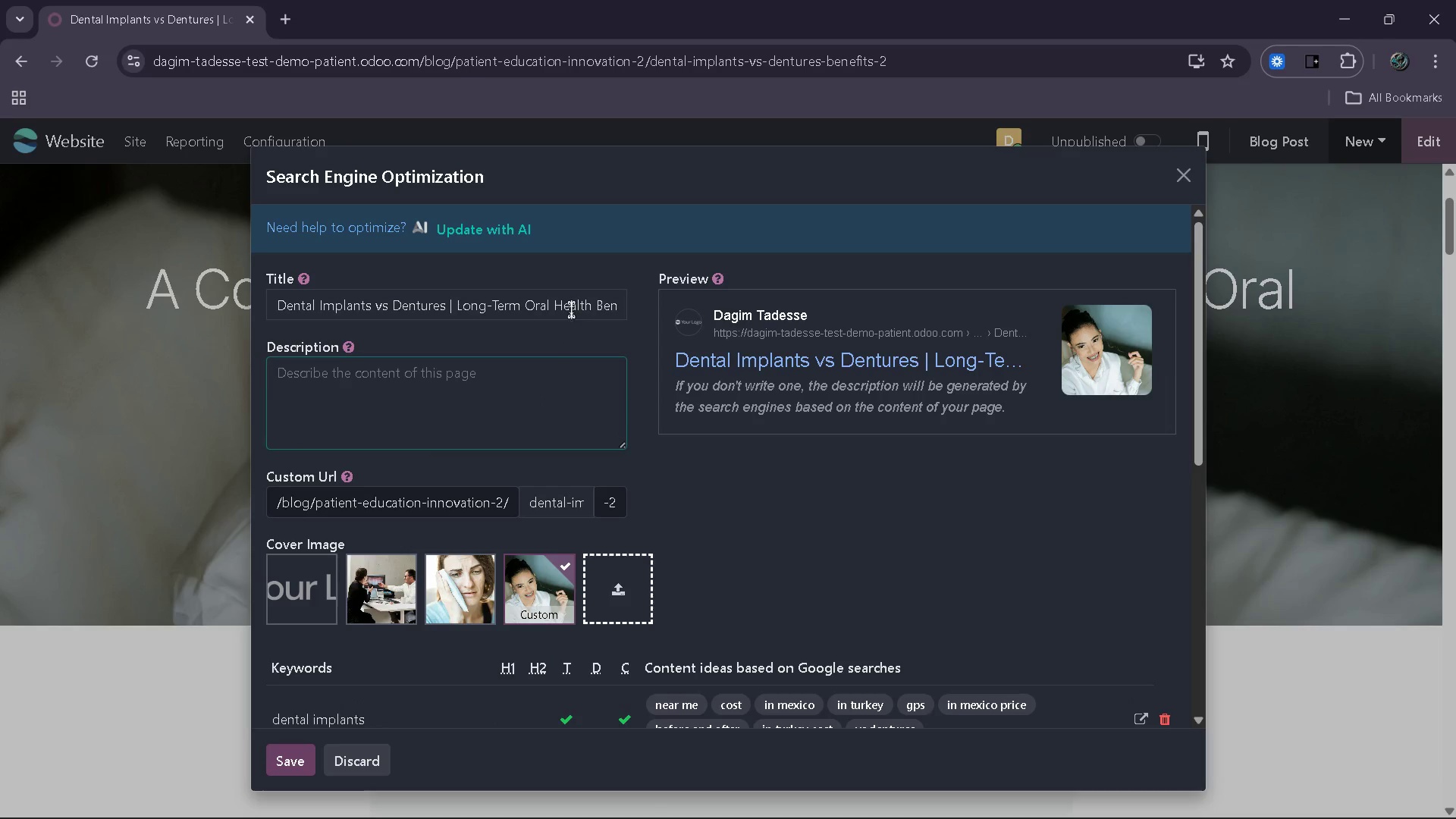 
left_click([571, 308])
 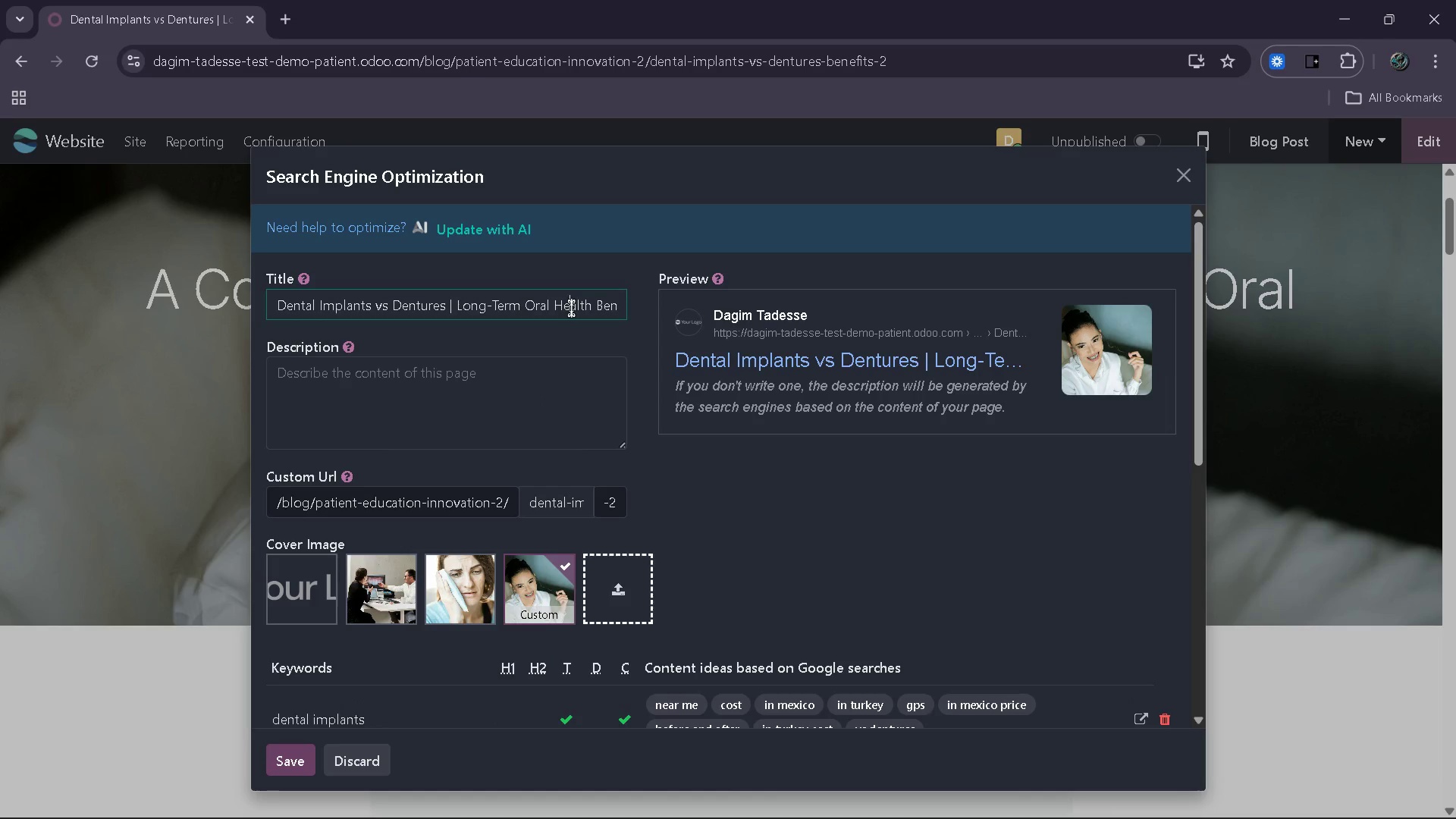 
key(Control+ControlLeft)
 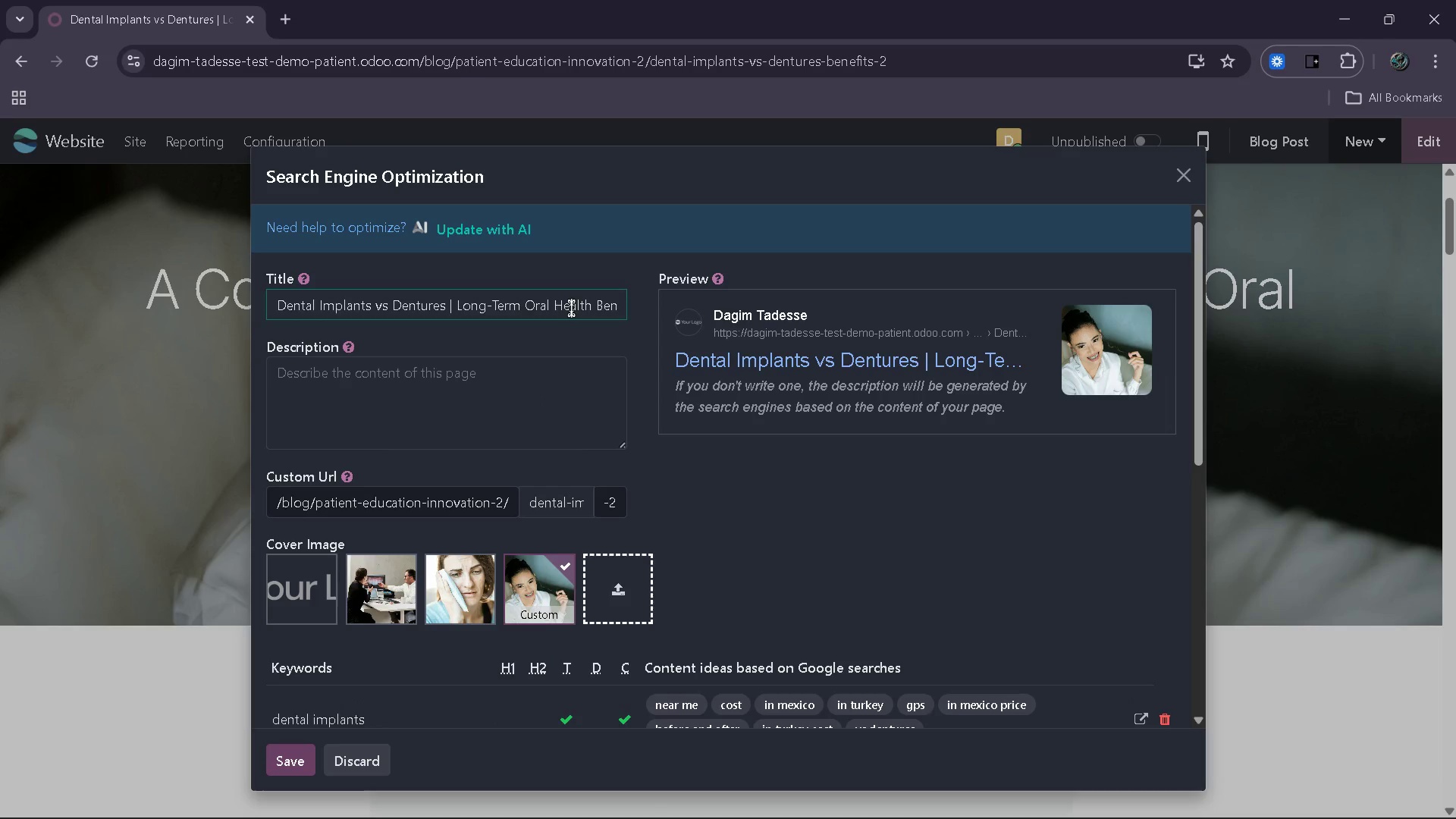 
key(Control+A)
 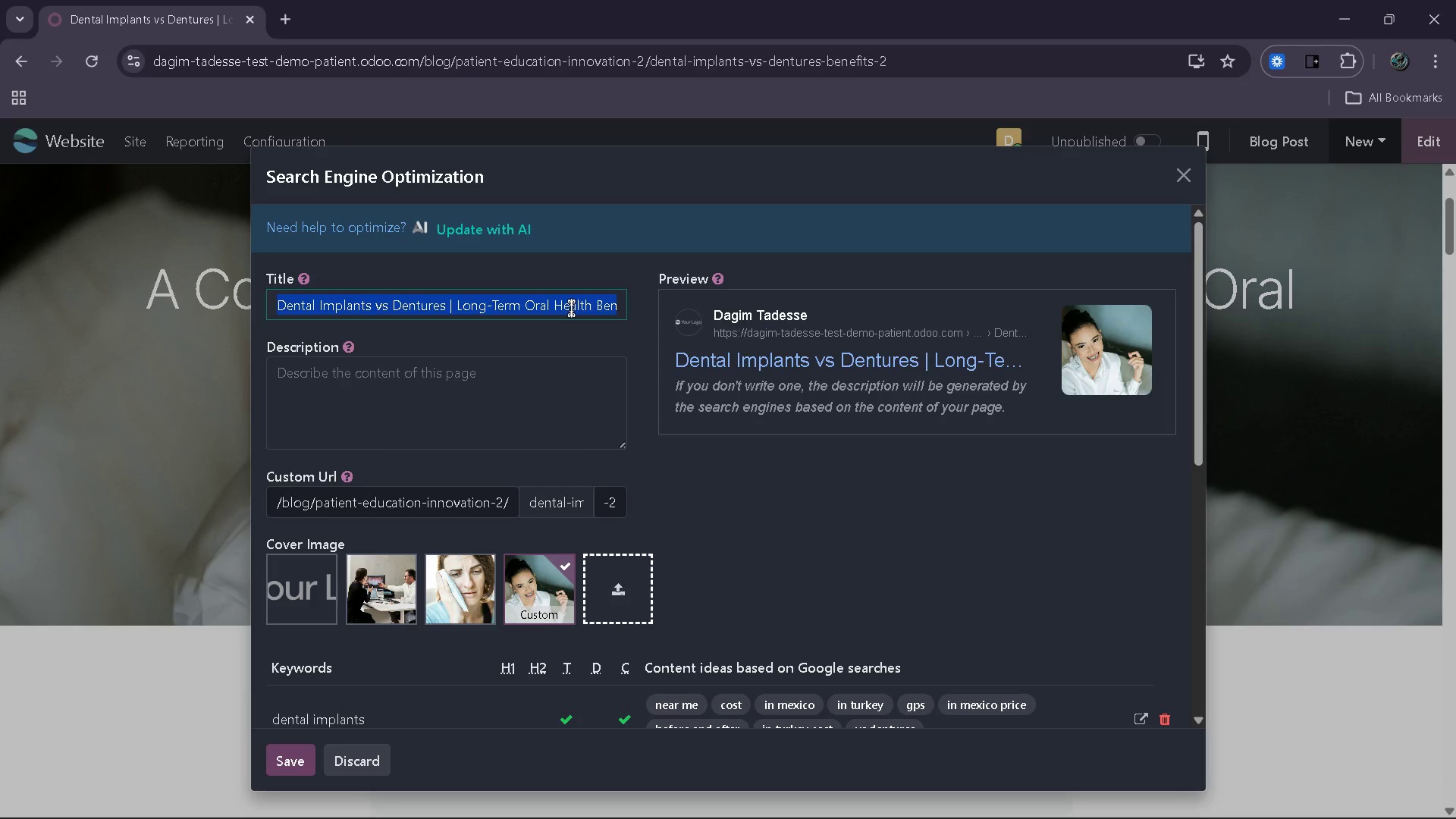 
key(Backspace)
 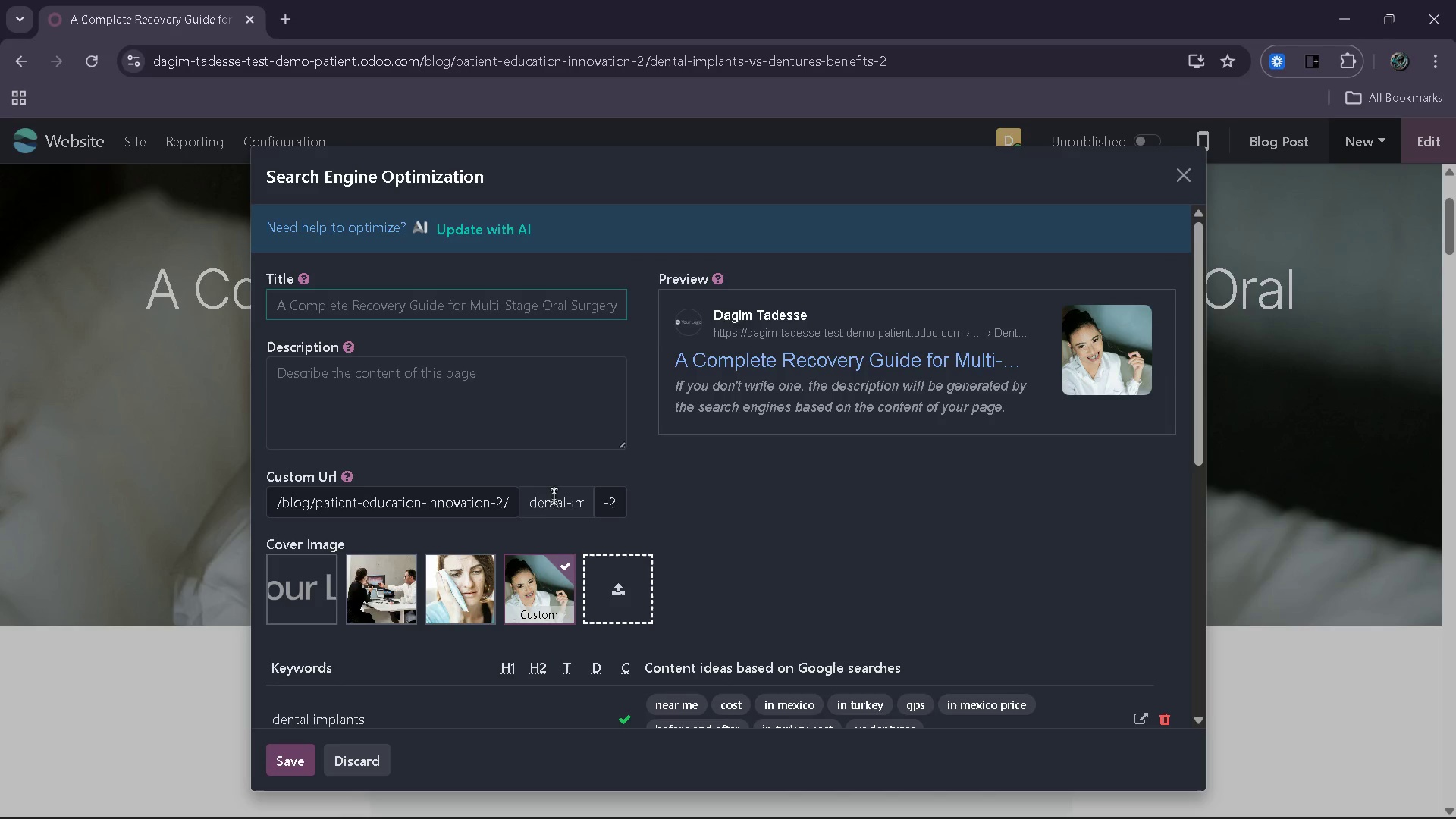 
left_click([544, 500])
 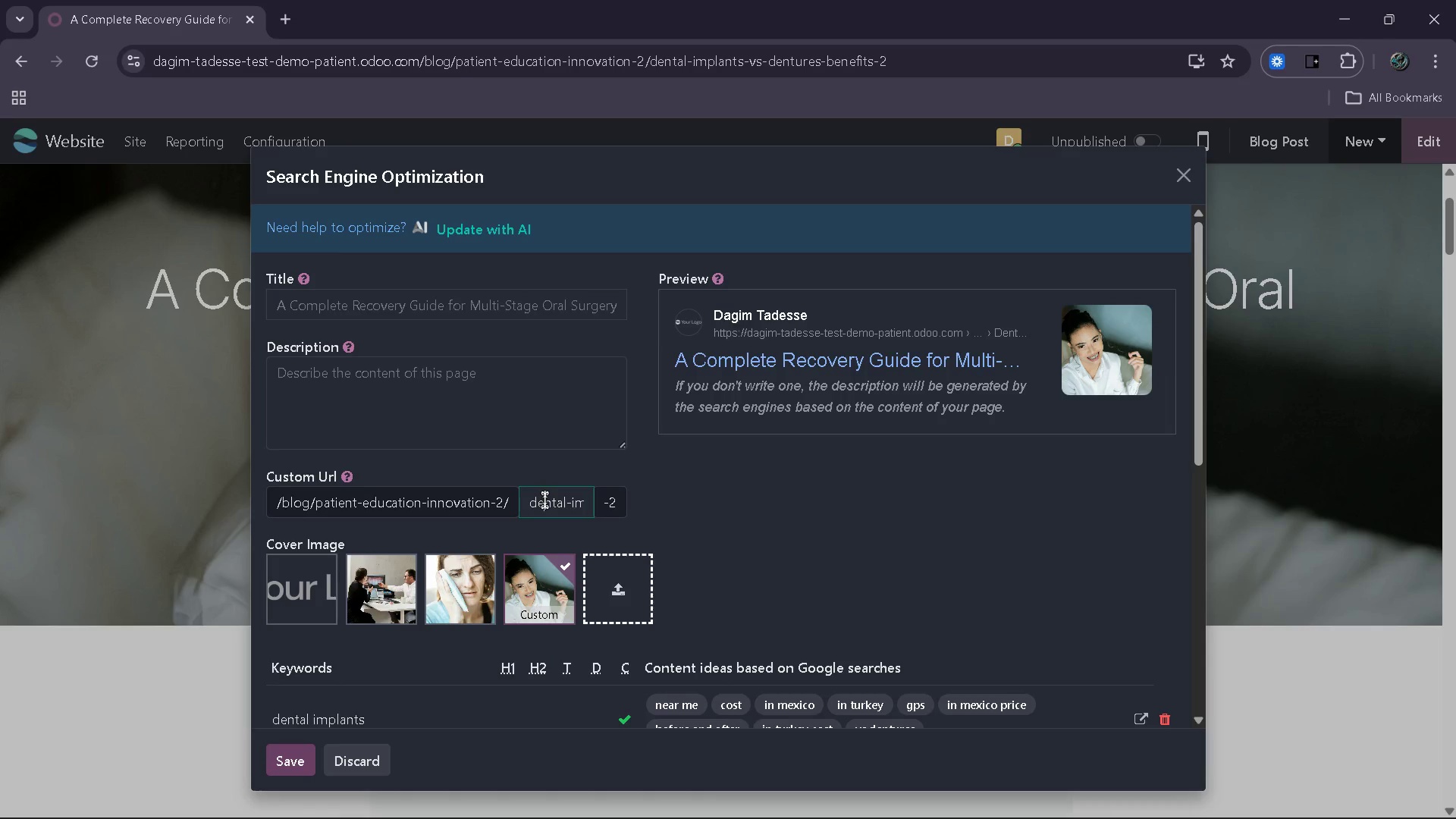 
key(Control+ControlLeft)
 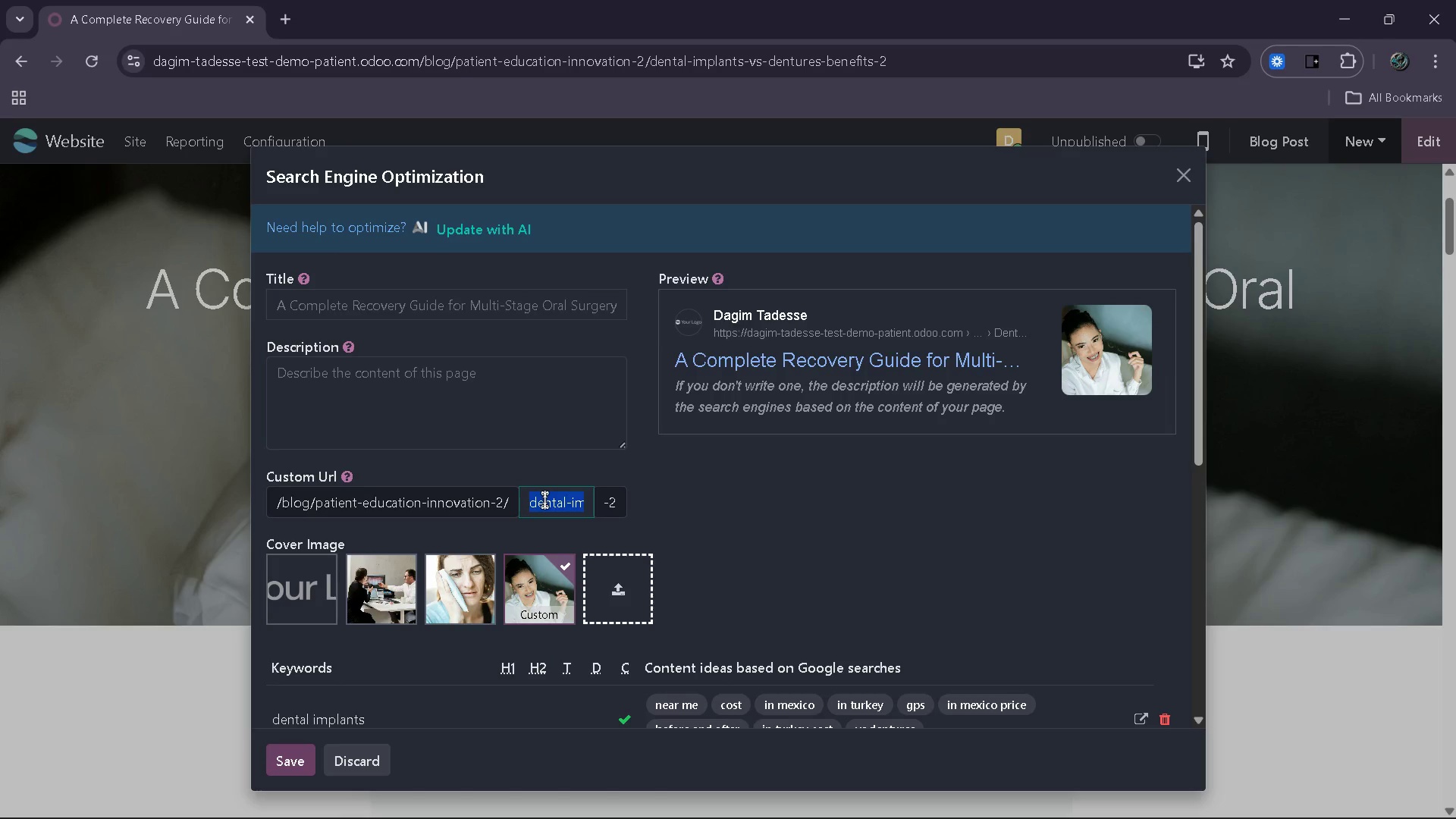 
key(Control+A)
 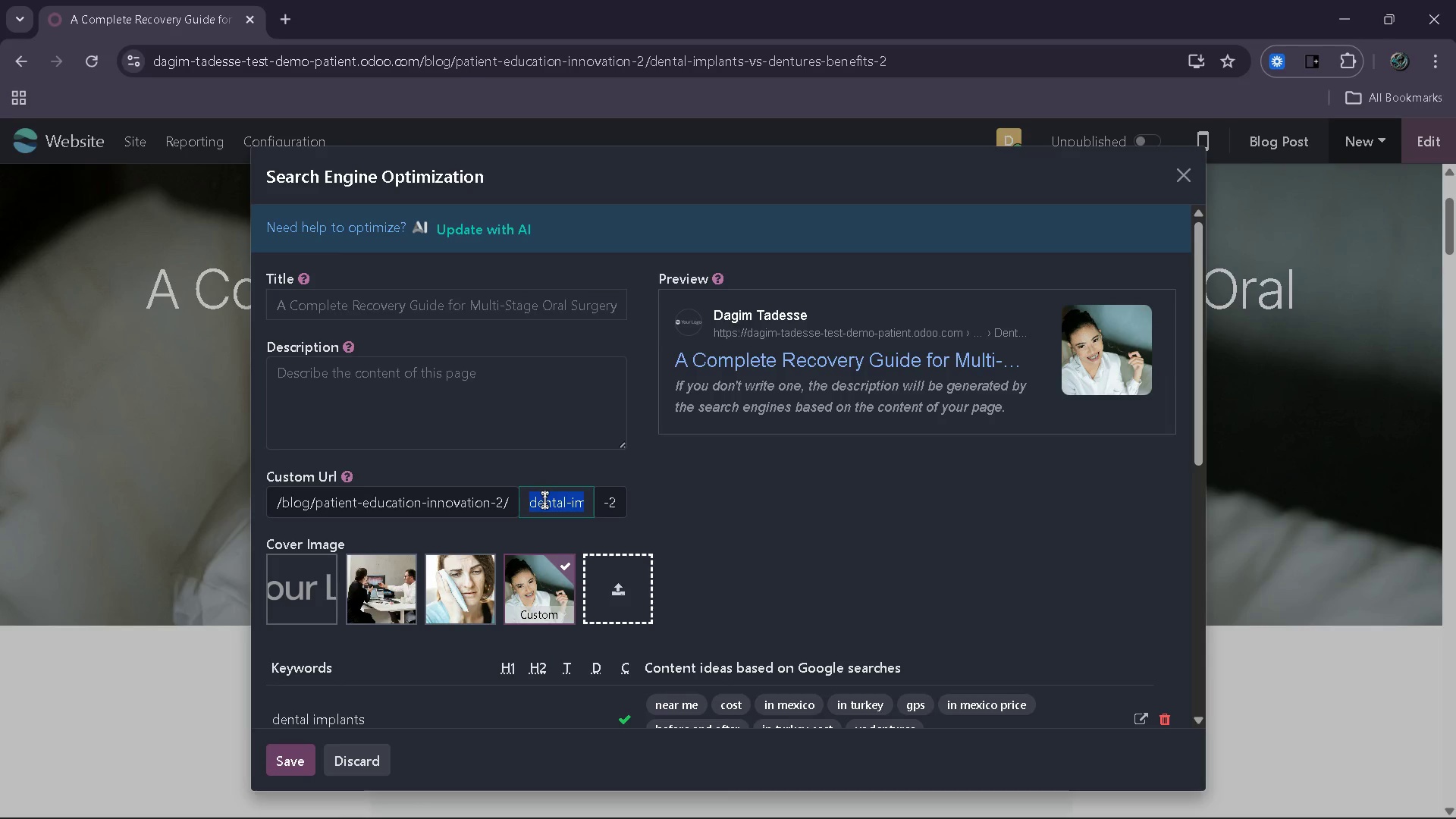 
key(Backspace)
type(oral surgery )
 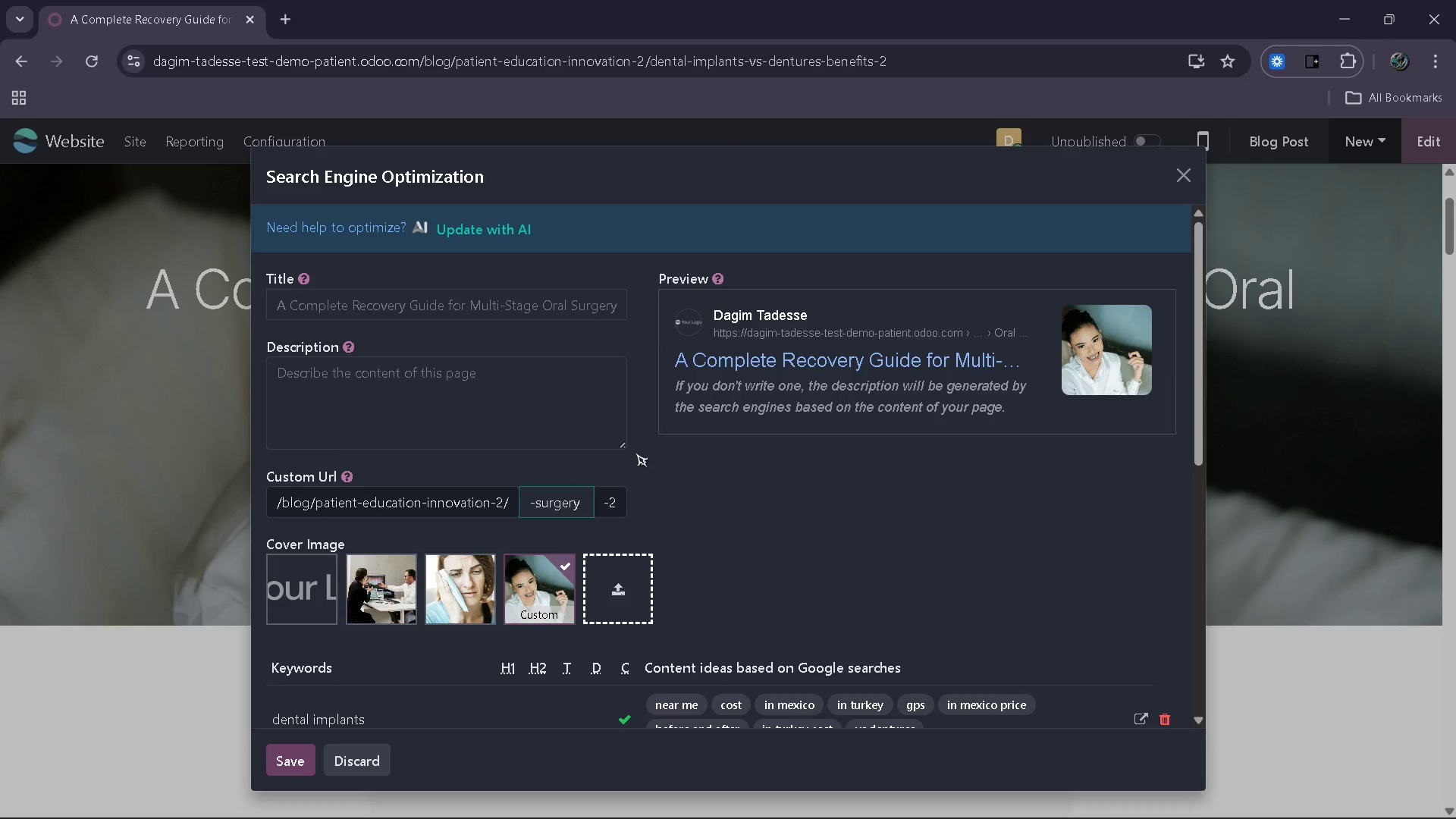 
wait(5.41)
 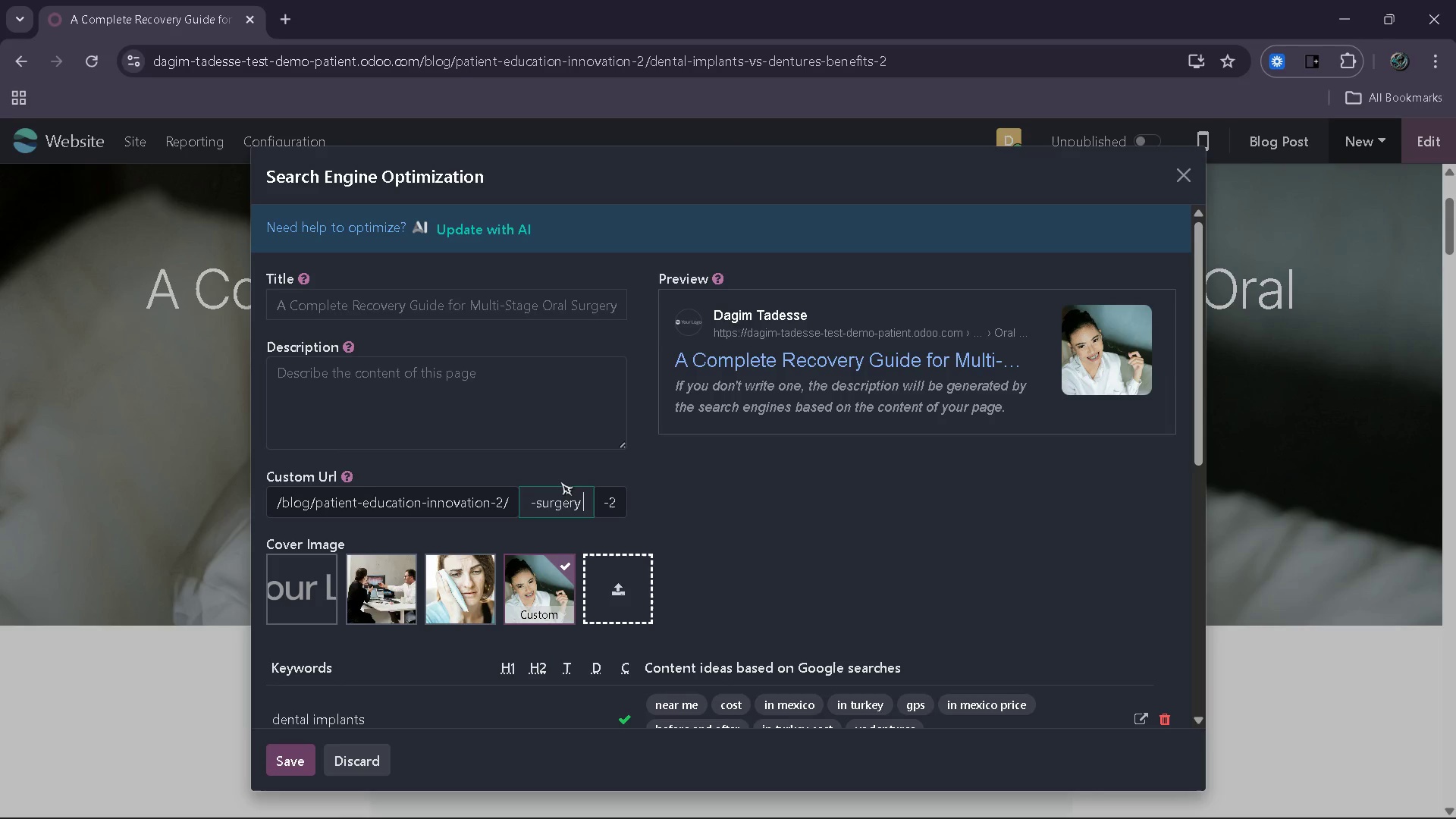 
type(recovery guide full arch)
 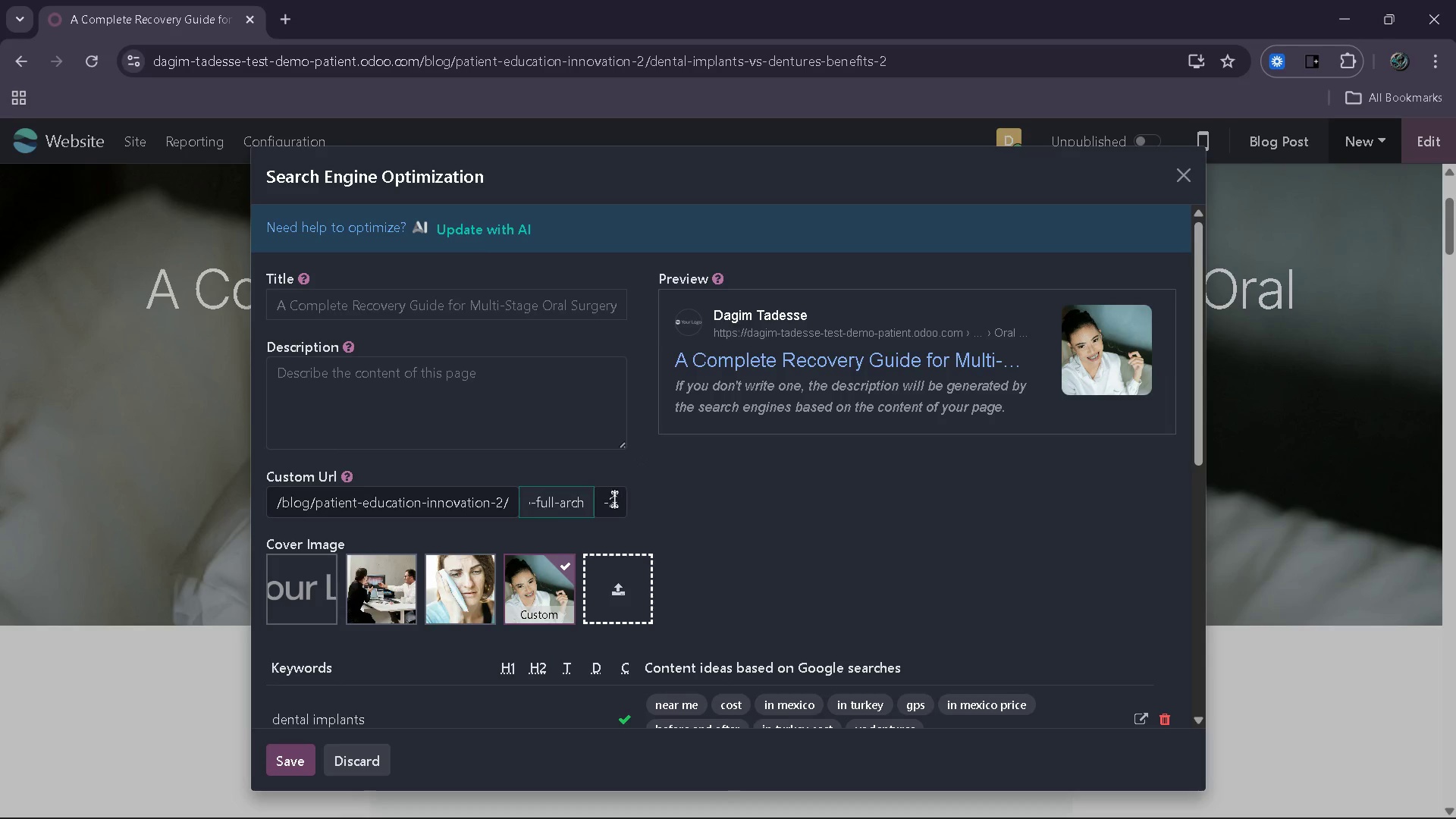 
wait(10.02)
 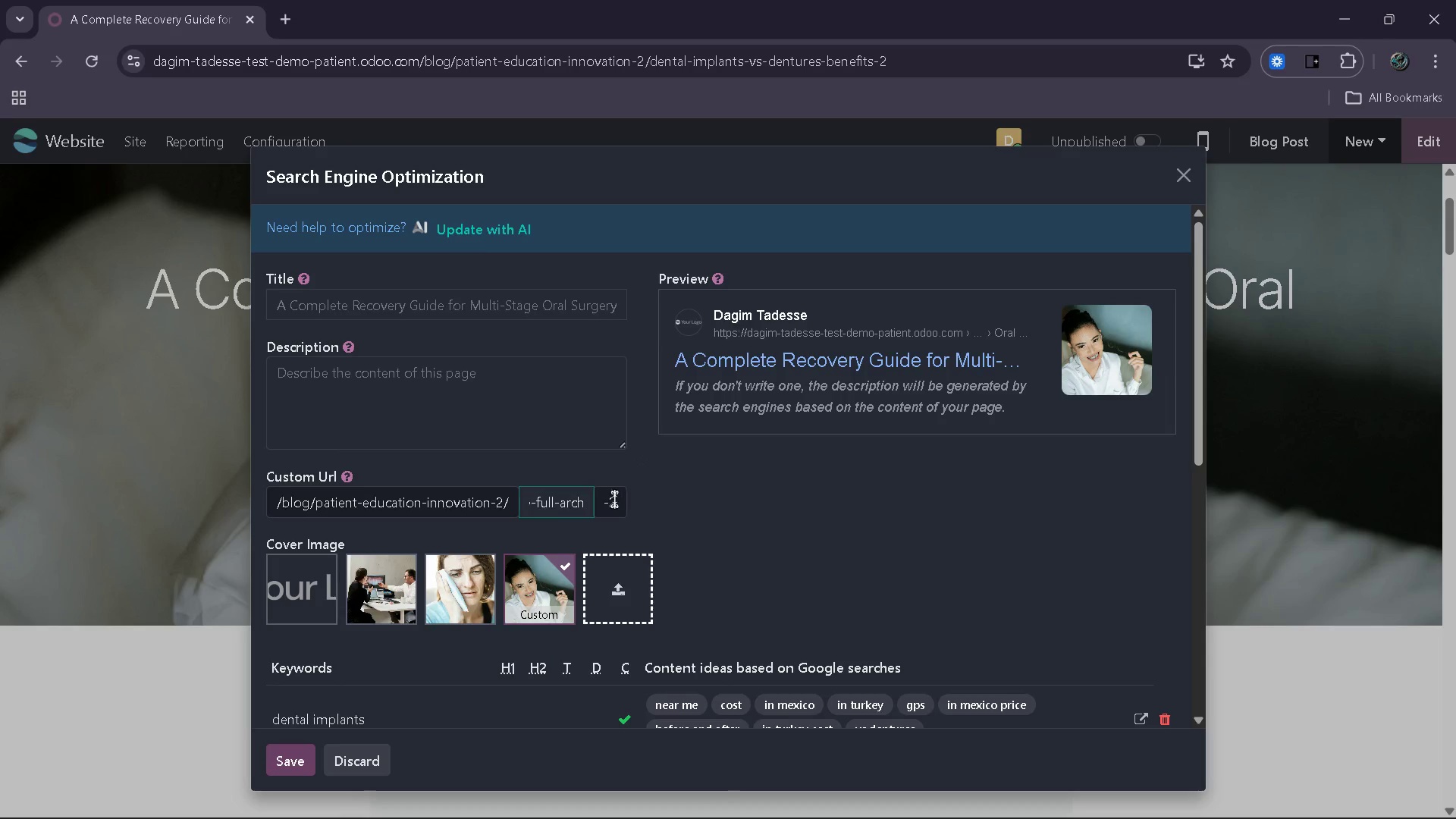 
double_click([1162, 380])
 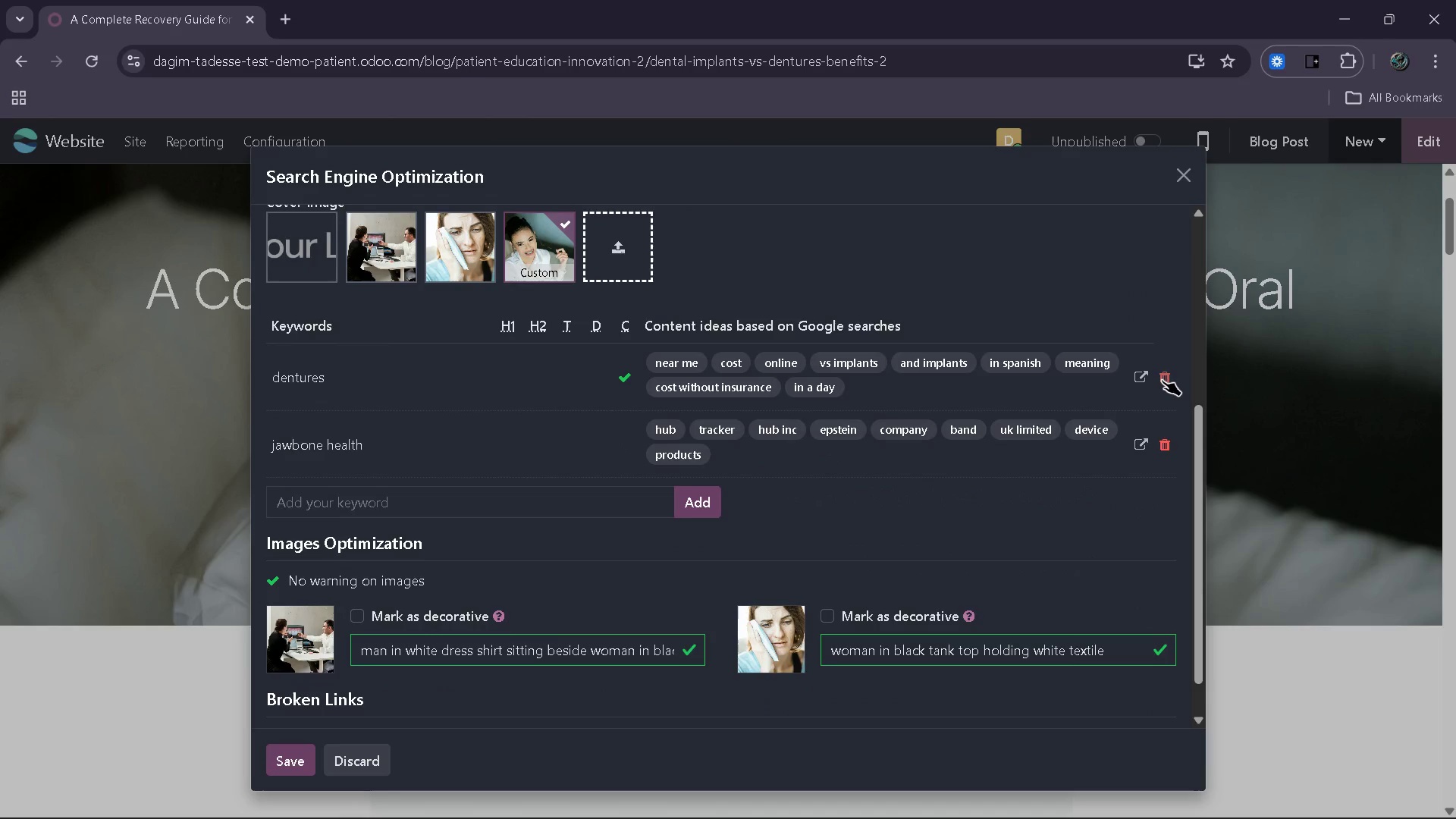 
triple_click([1162, 380])
 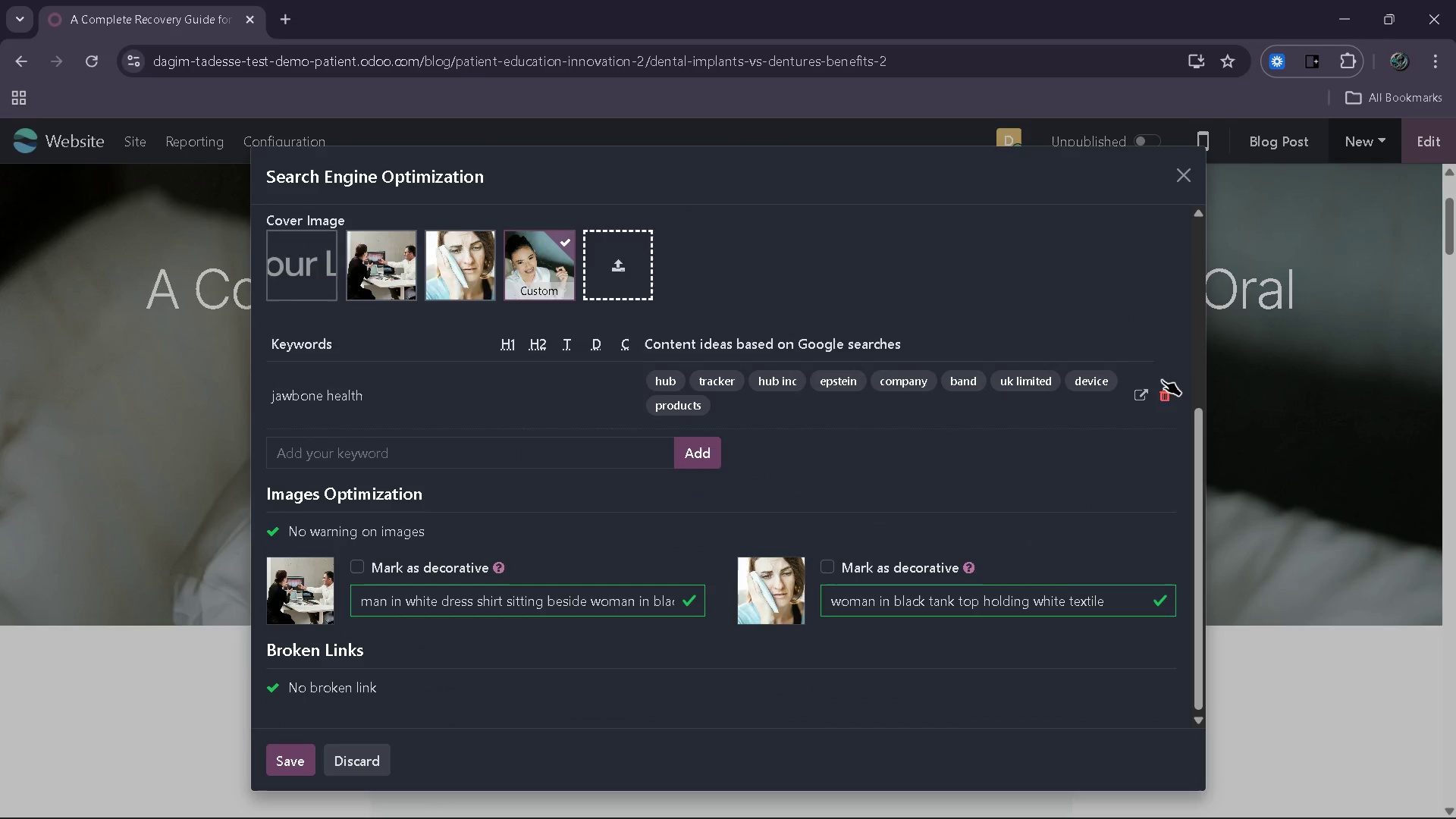 
triple_click([1162, 380])
 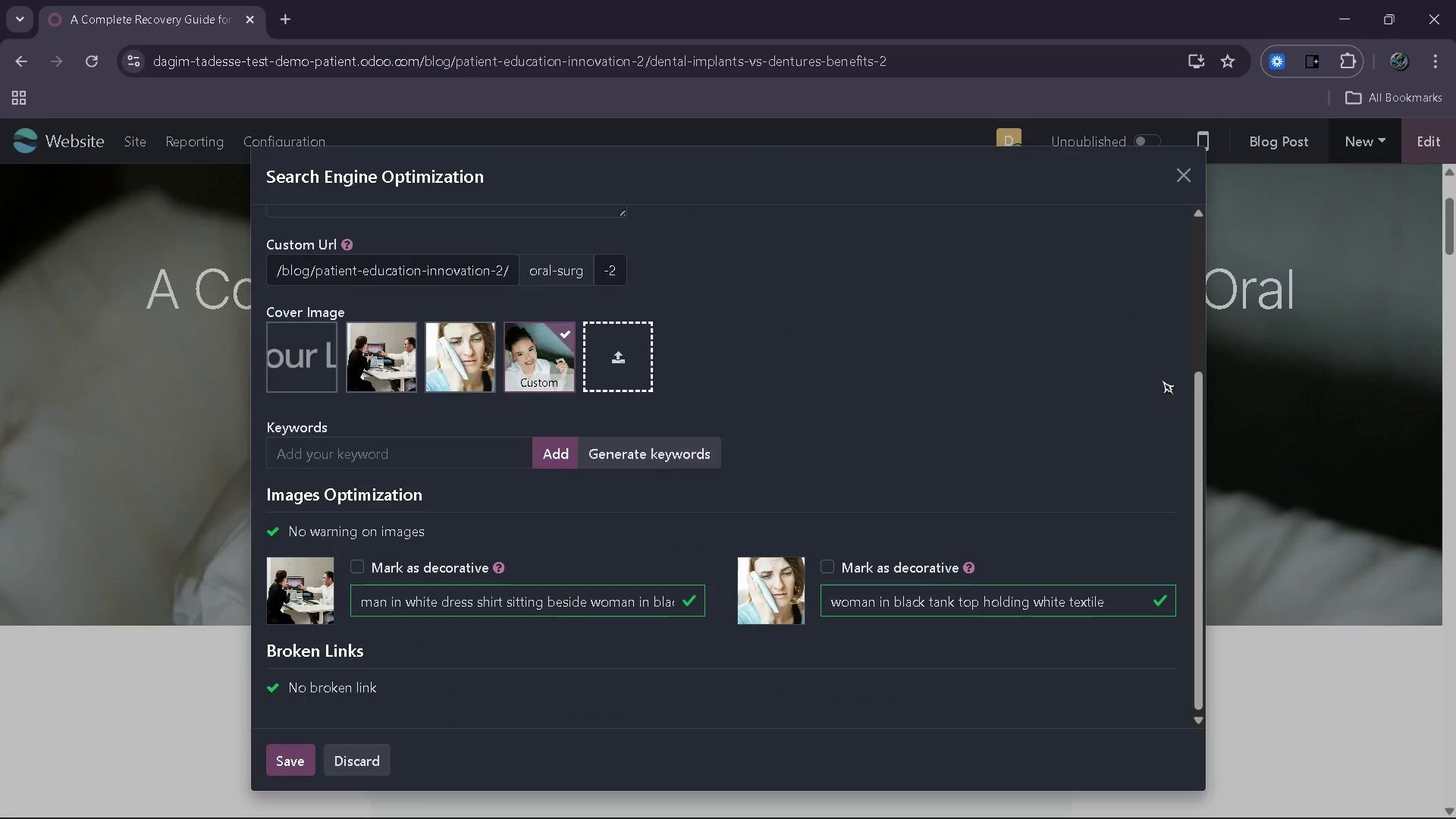 
triple_click([1162, 380])
 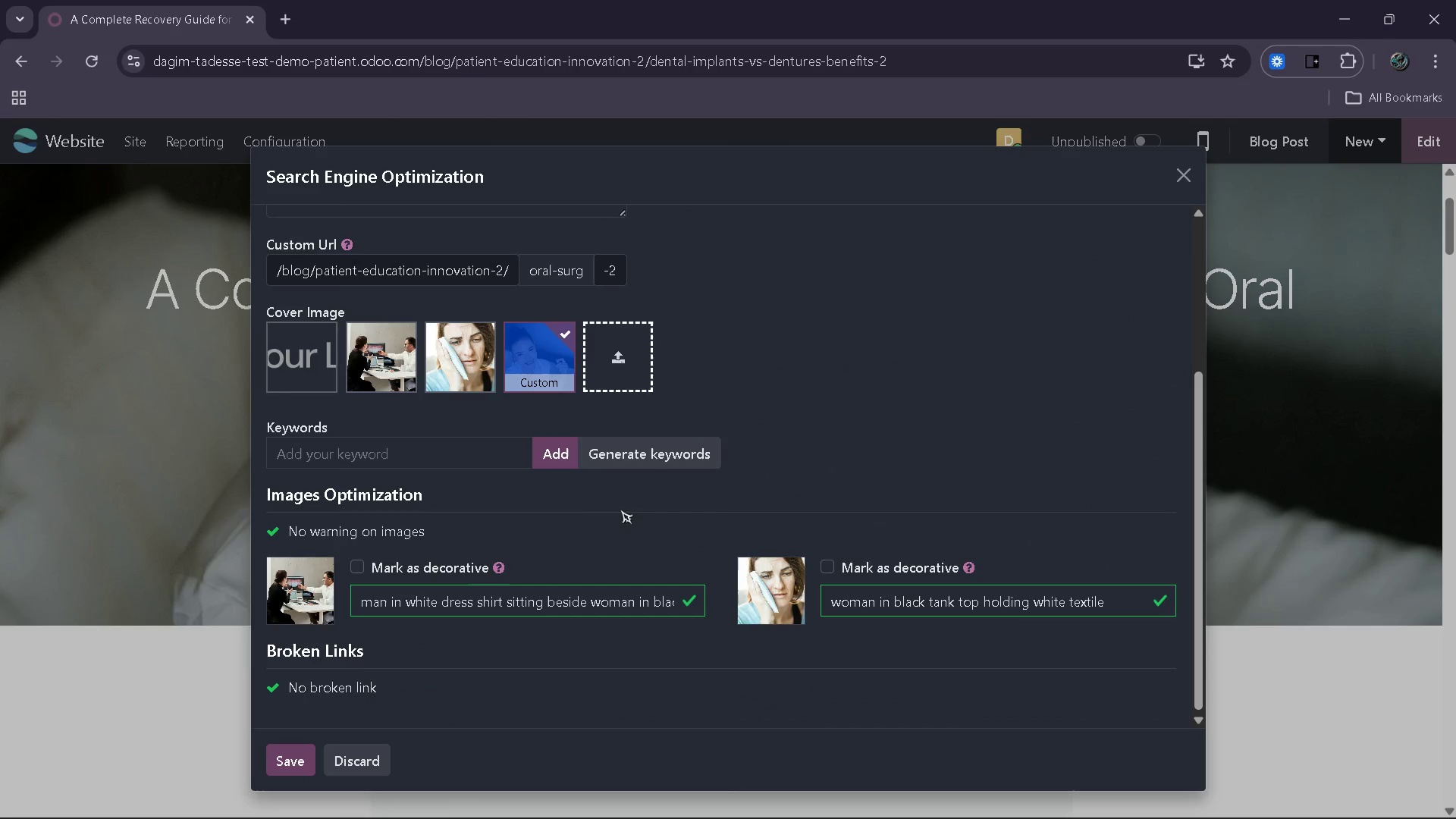 
mouse_move([671, 410])
 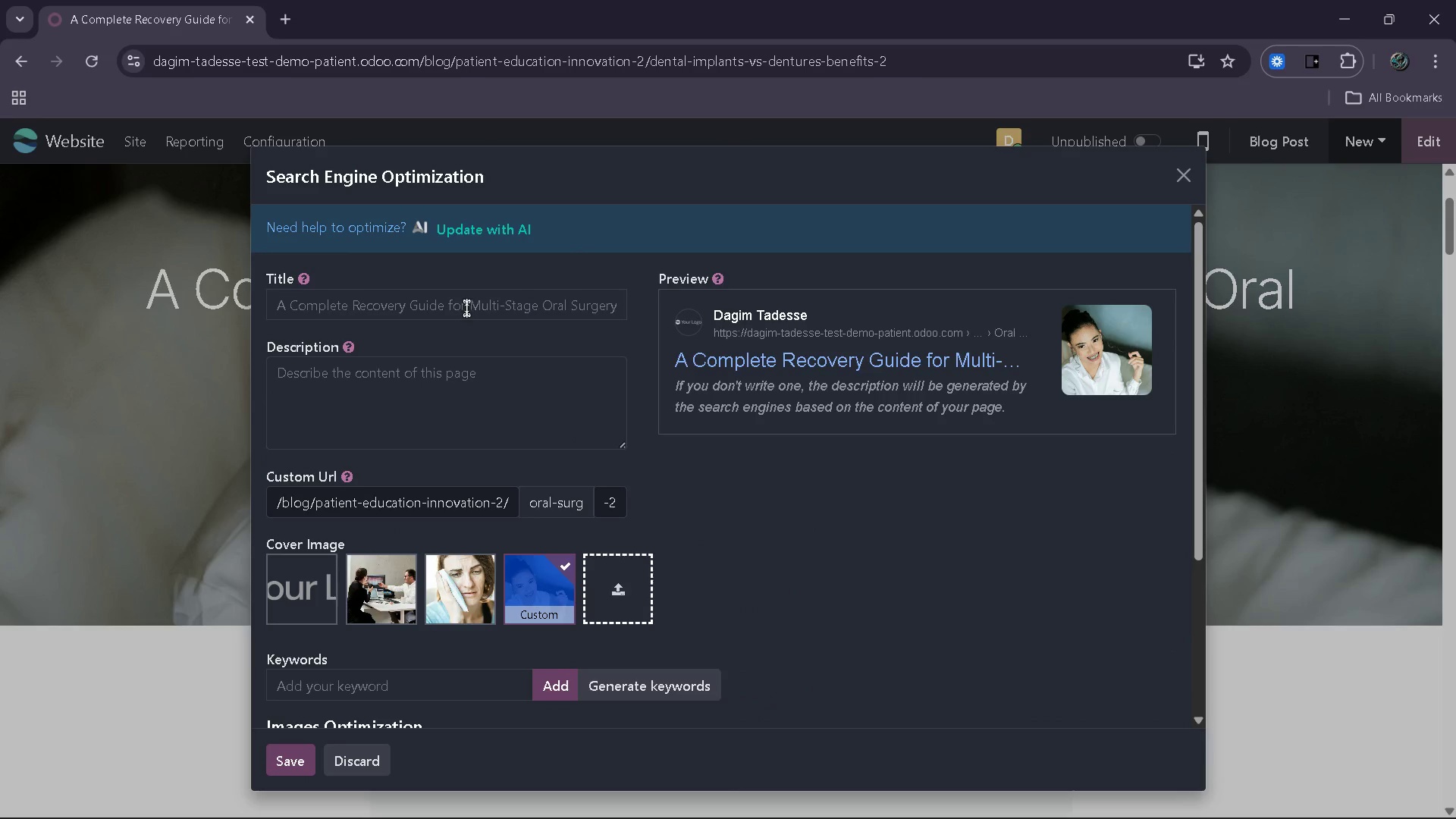 
left_click([466, 308])
 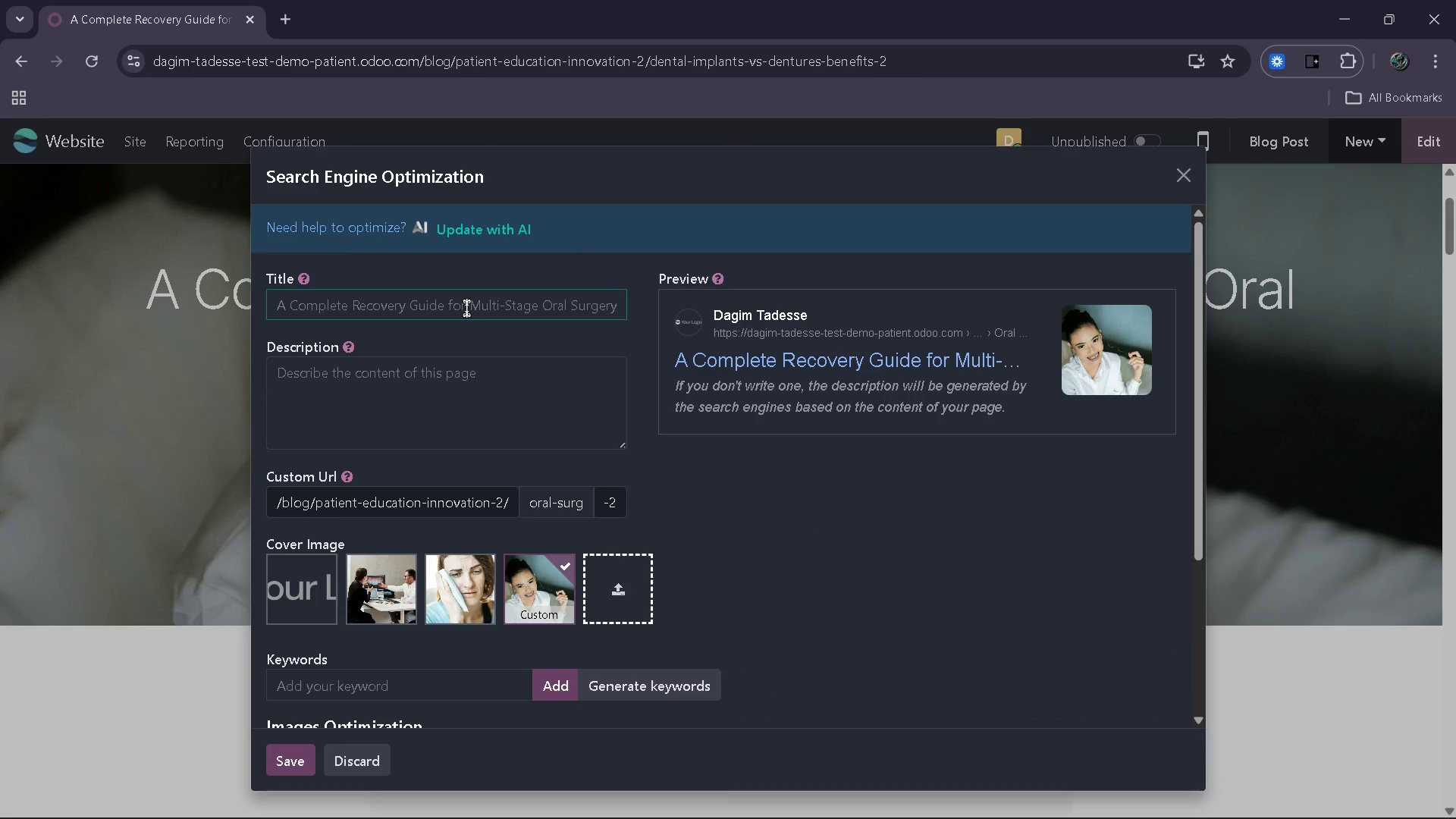 
type(Oa)
key(Backspace)
type(ral Surgery Recovery GUide | Full )
key(Backspace)
type(-Arhc)
key(Backspace)
key(Backspace)
type(ch Implant )
 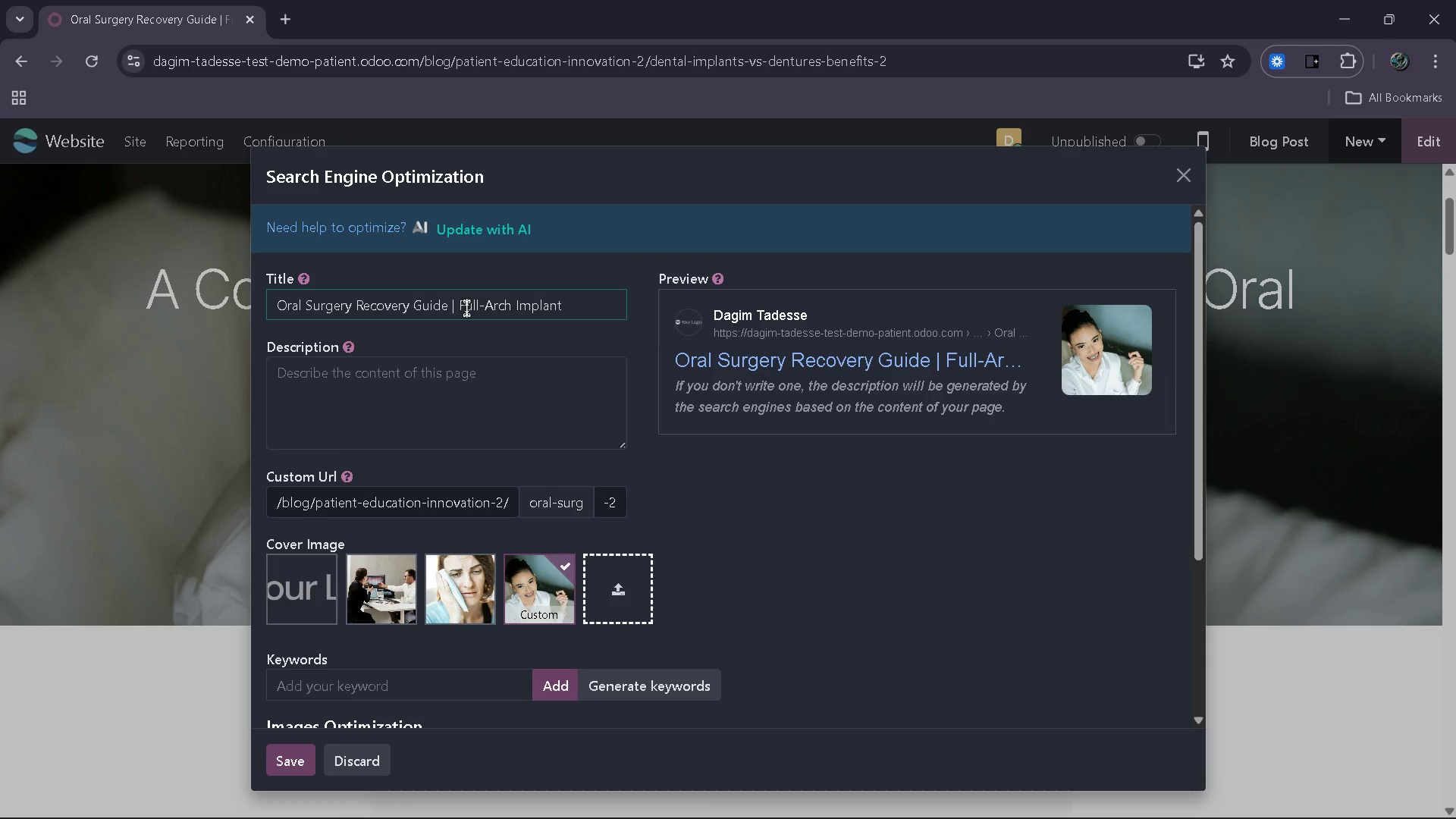 
 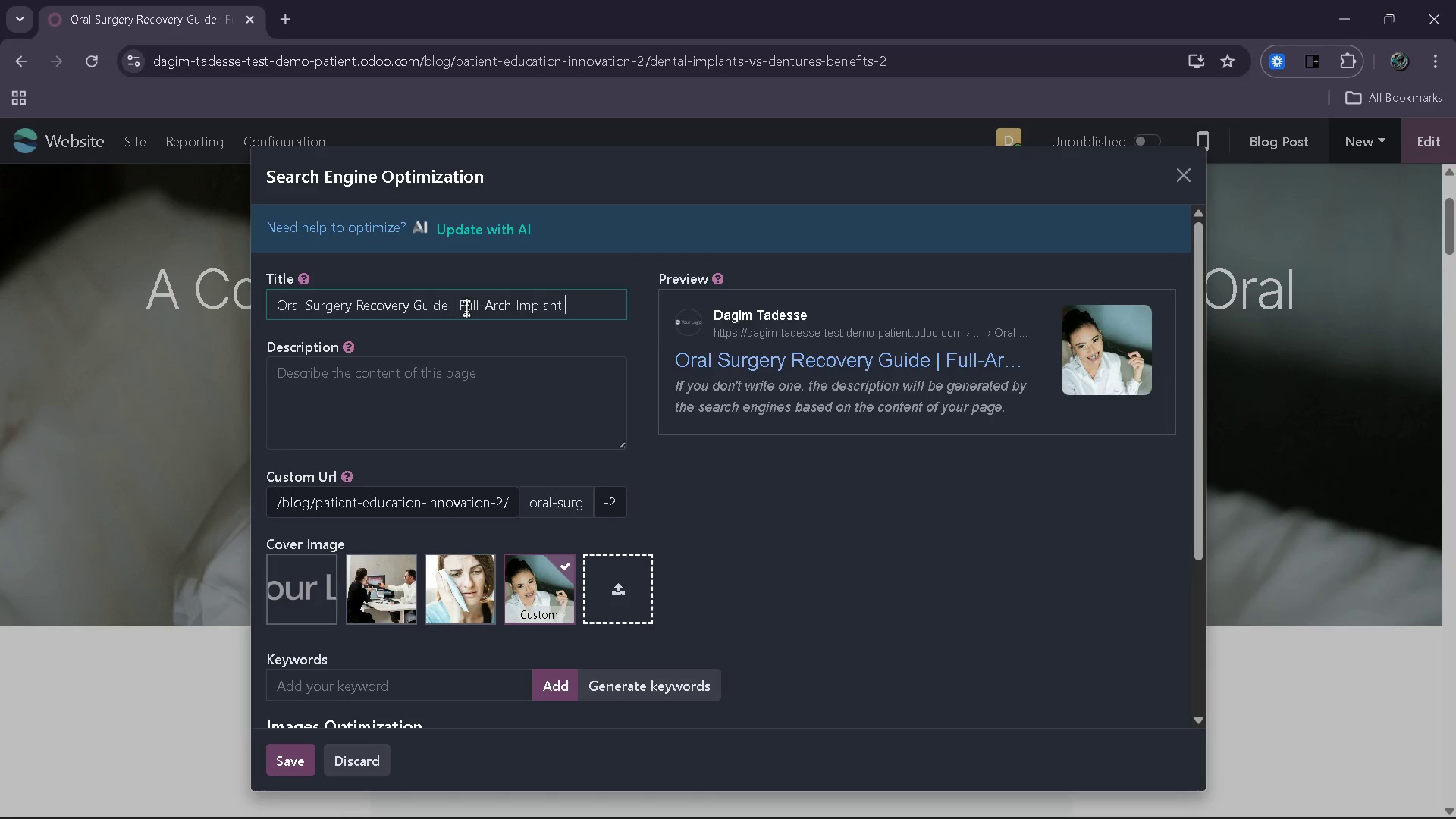 
hold_key(key=ShiftRight, duration=0.39)
 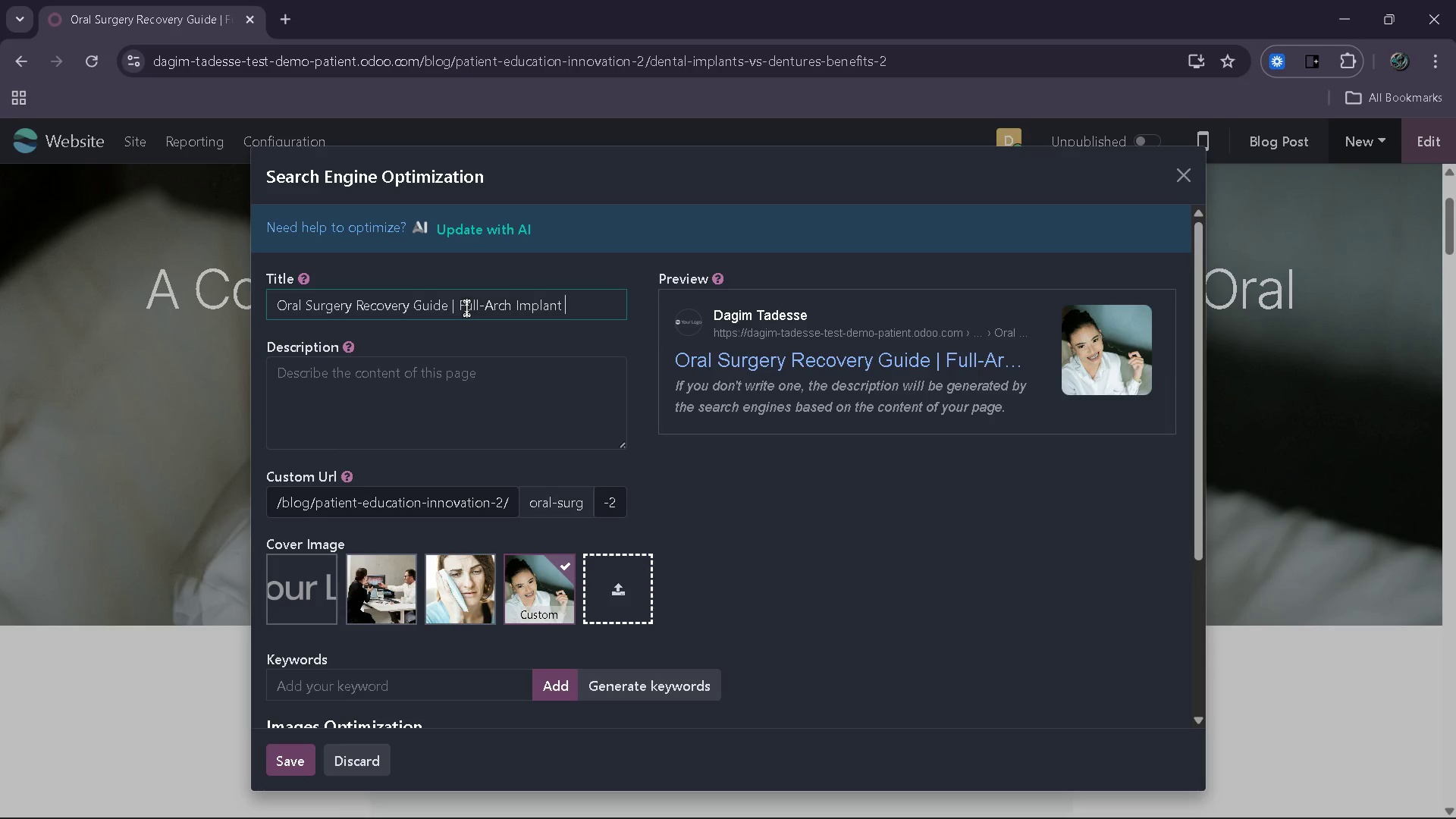 
wait(6.28)
 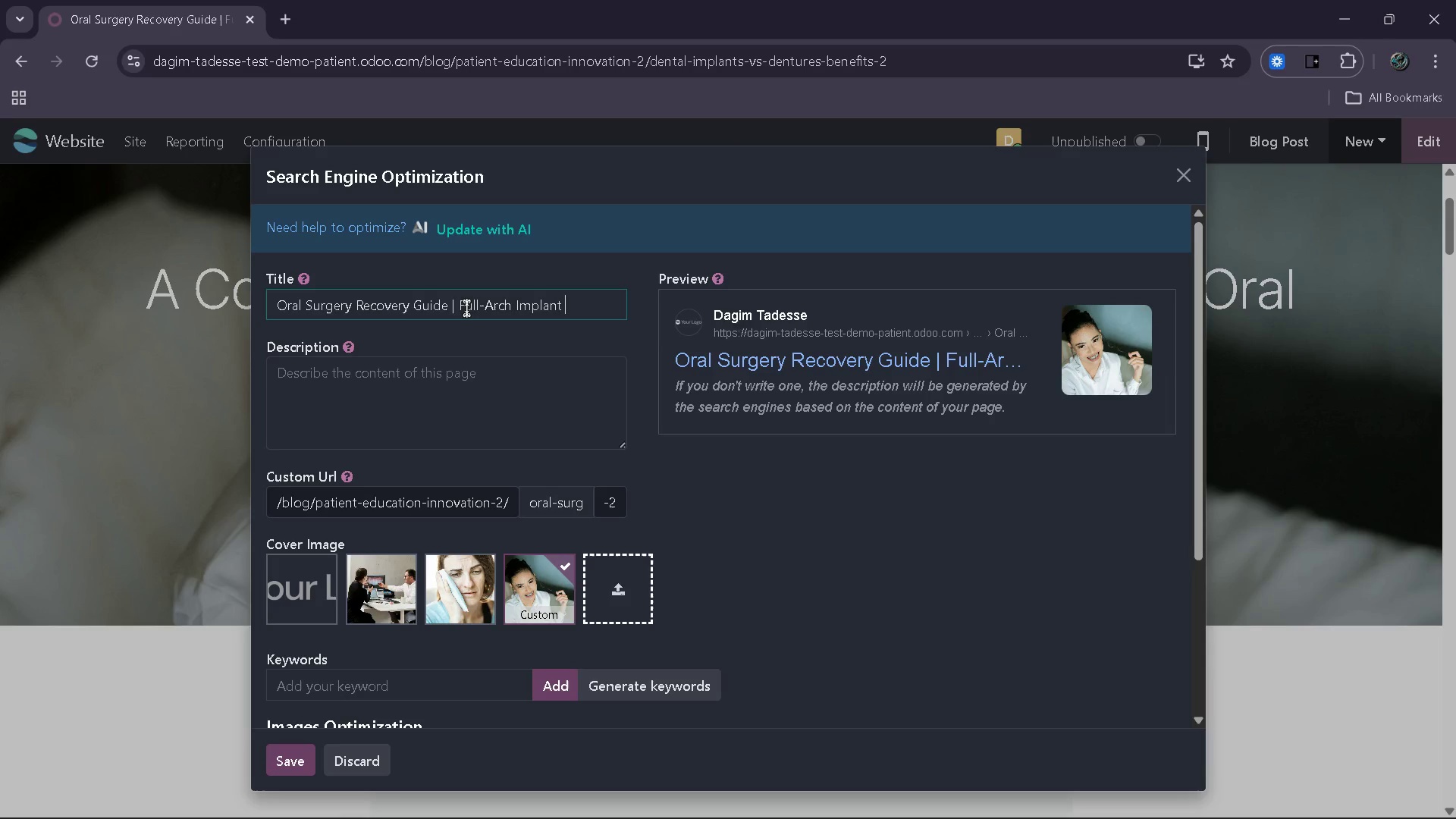 
type(j)
key(Backspace)
type(Healing)
 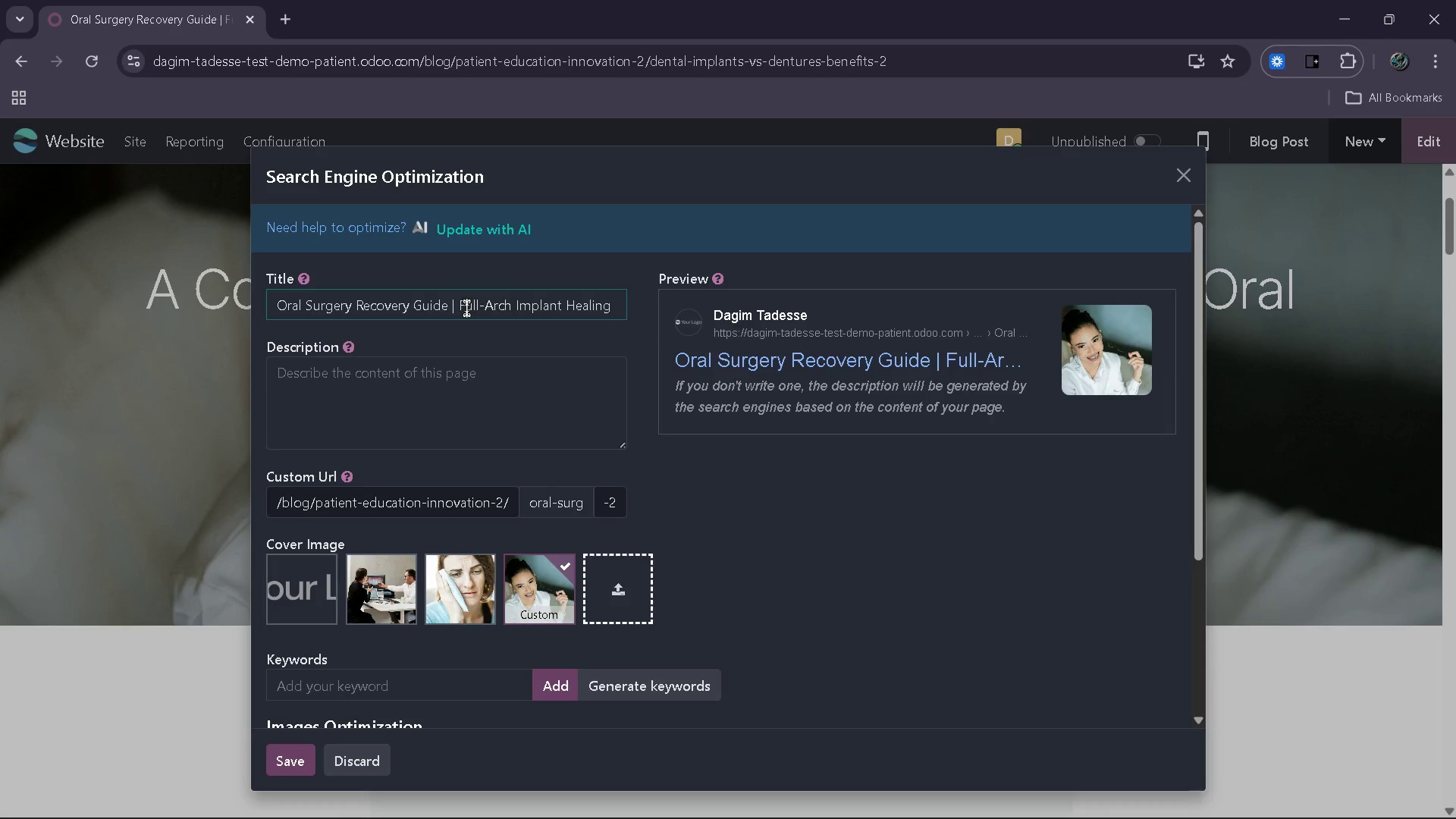 
left_click([529, 402])
 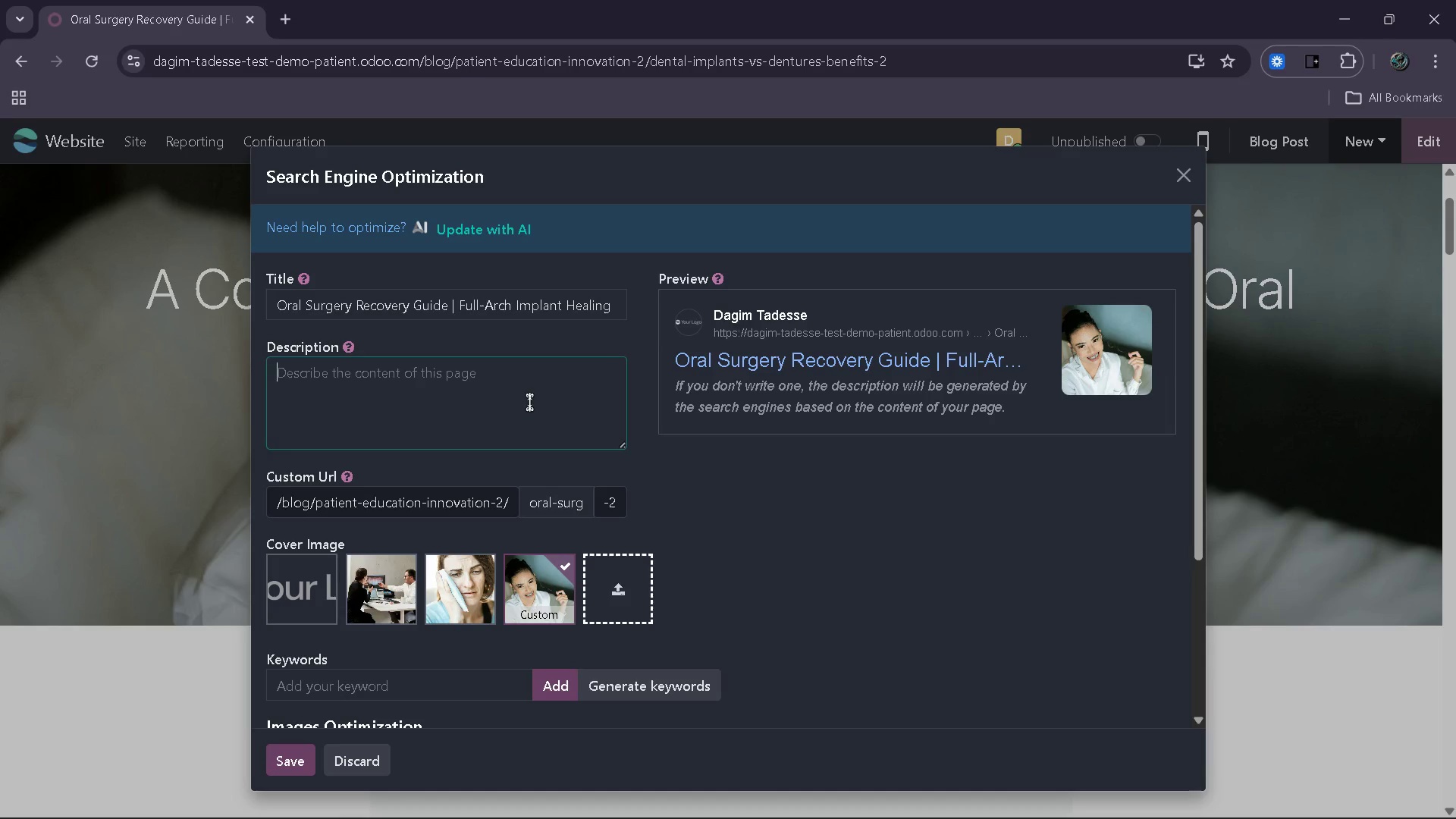 
type(Learn what to expect after oral sy)
key(Backspace)
type(urgery, ind)
key(Backspace)
type(cluding te)
key(Backspace)
key(Backspace)
type(recovery stages,, )
key(Backspace)
key(Backspace)
type( healing )
key(Backspace)
type( tips, a)
key(Backspace)
key(Backspace)
key(Backspace)
type( and long-term care for dental implants.)
 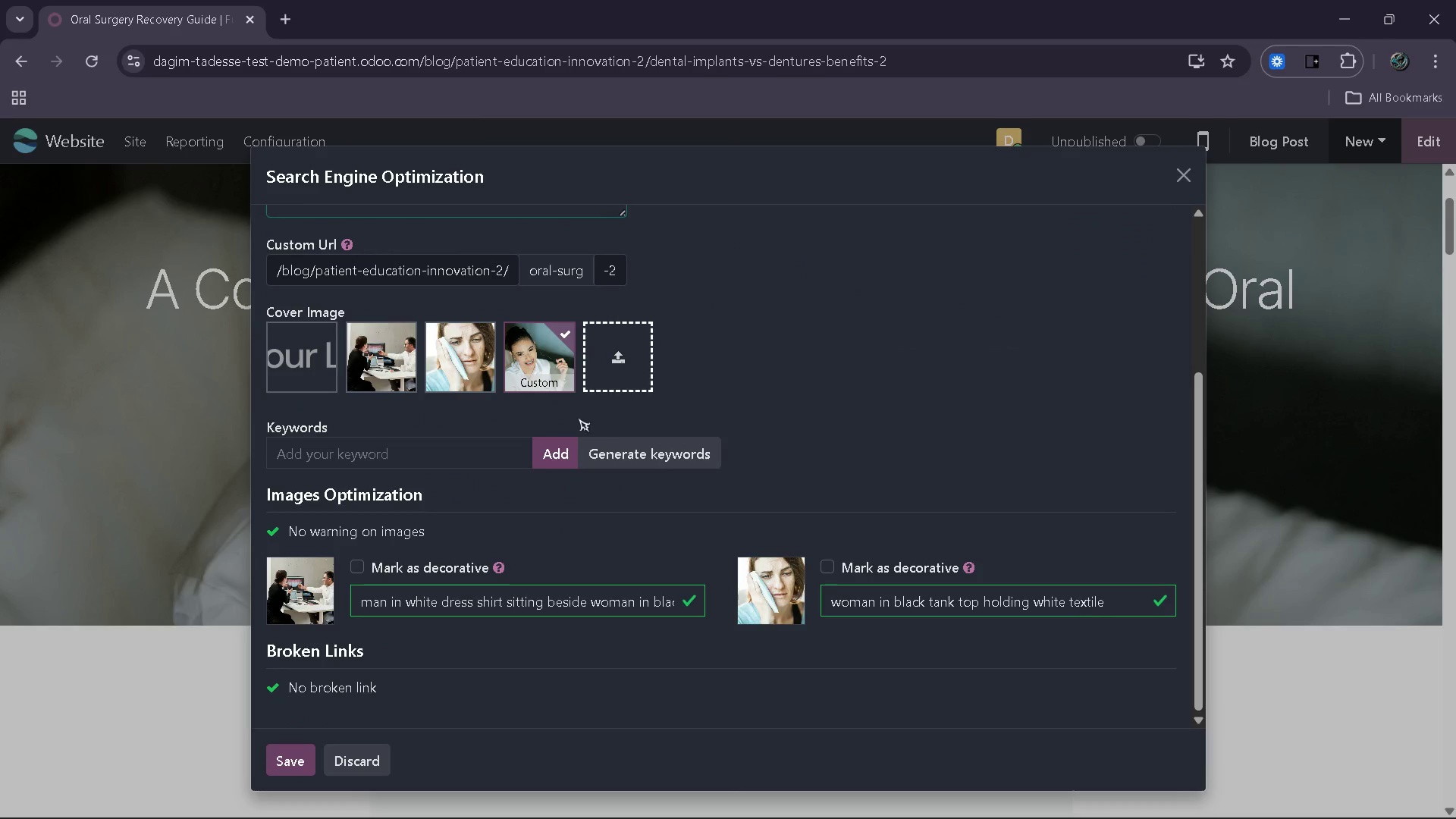 
wait(11.44)
 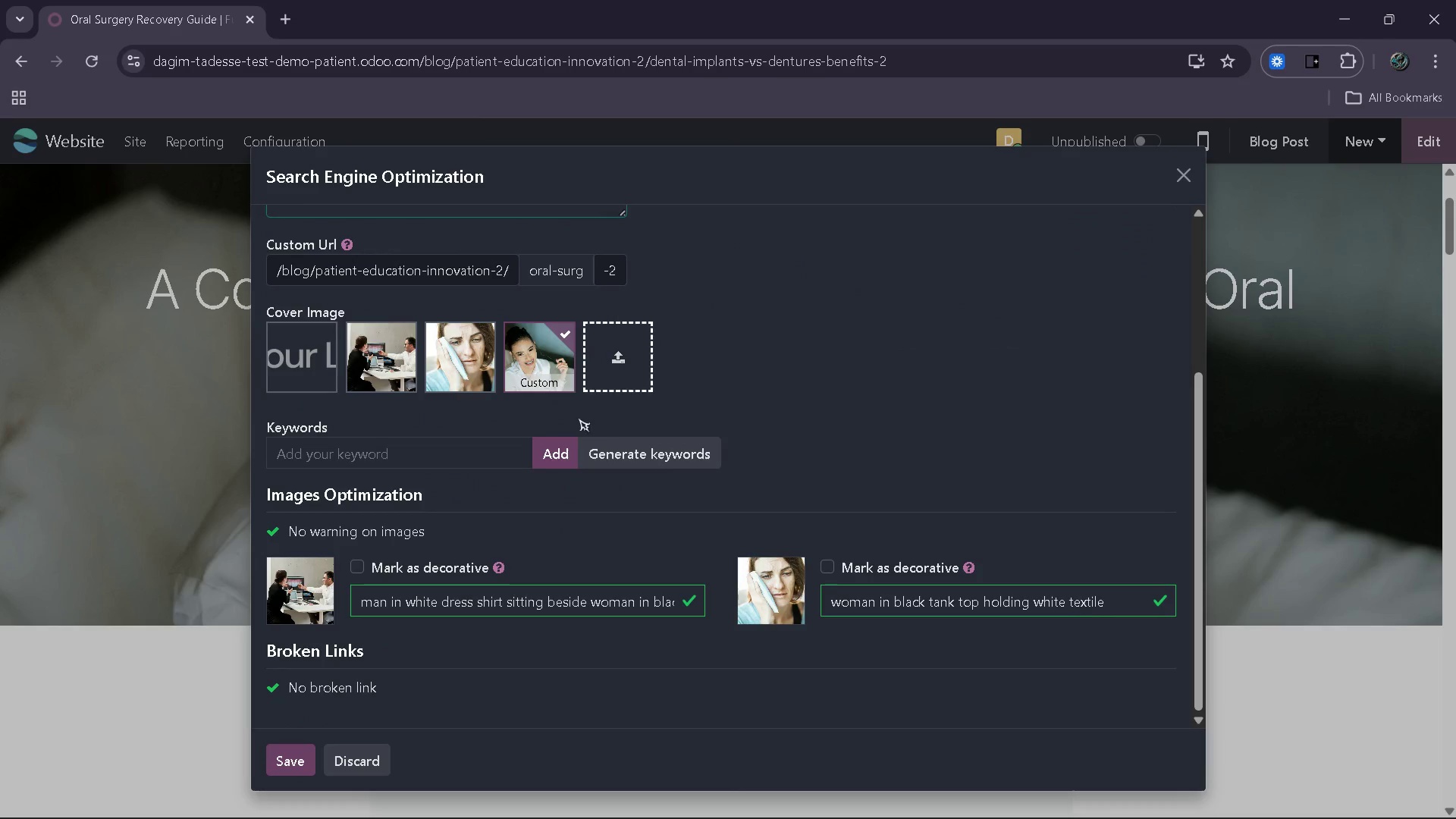 
left_click([642, 451])
 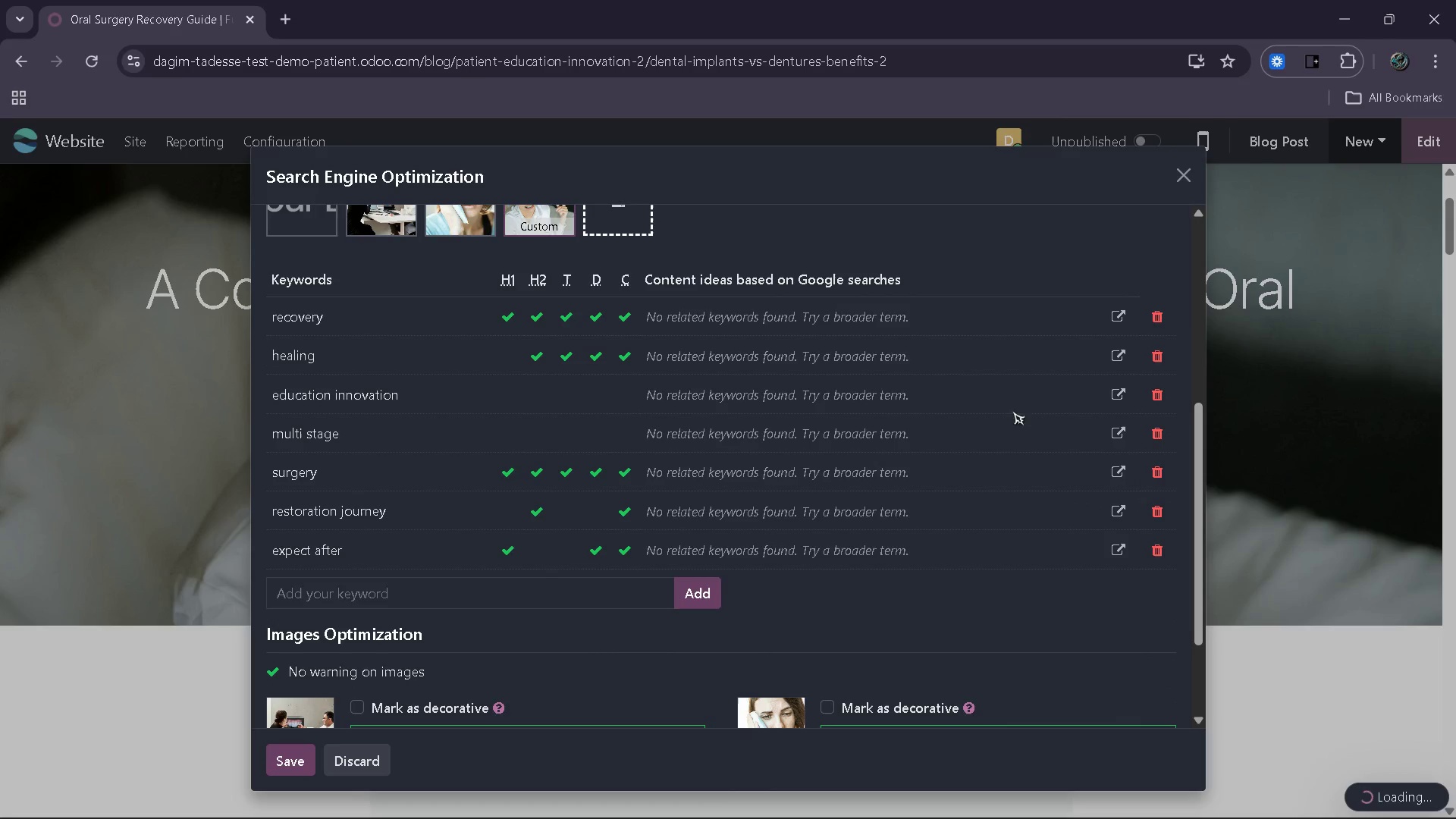 
left_click([1156, 397])
 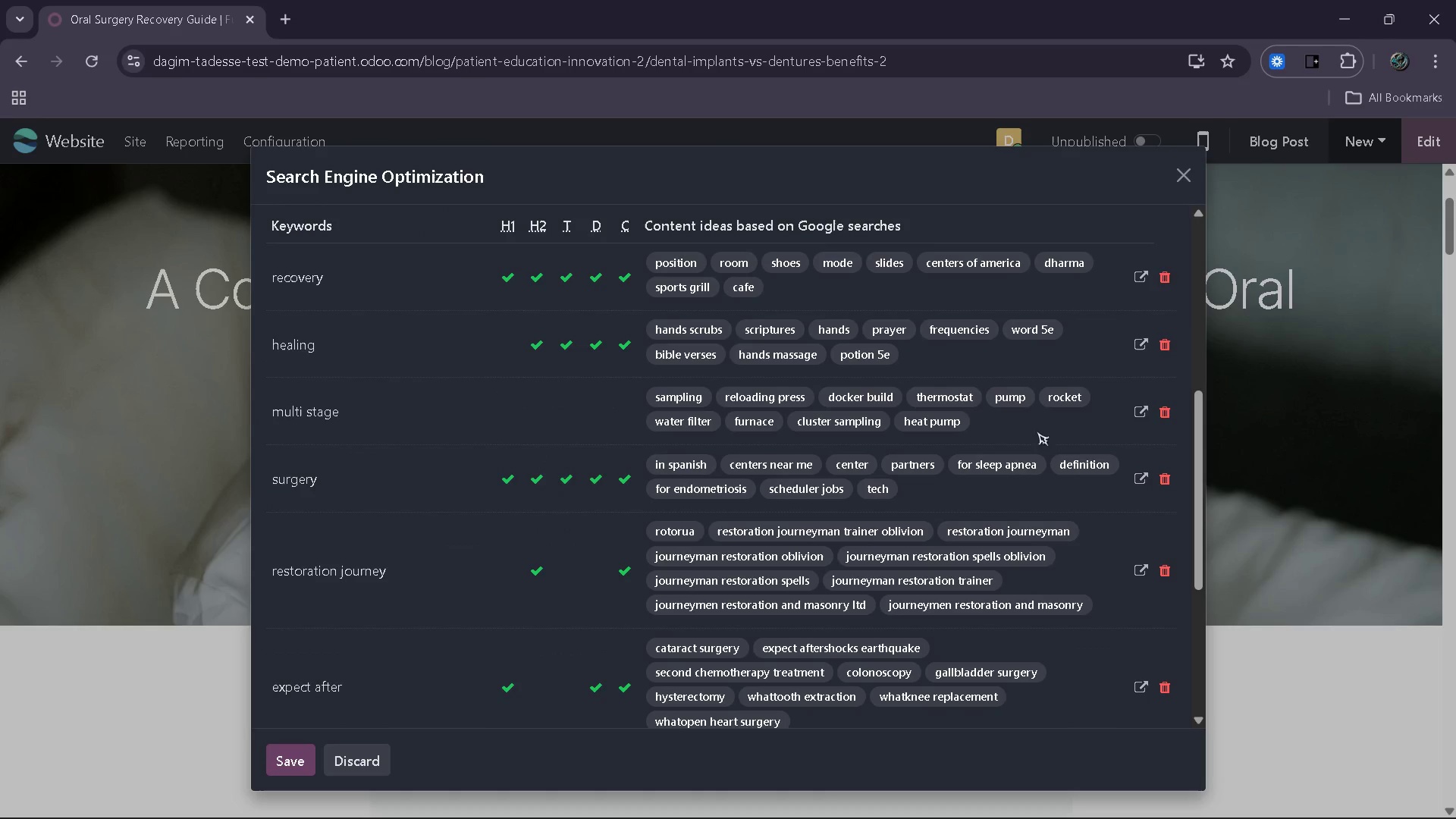 
left_click([1166, 410])
 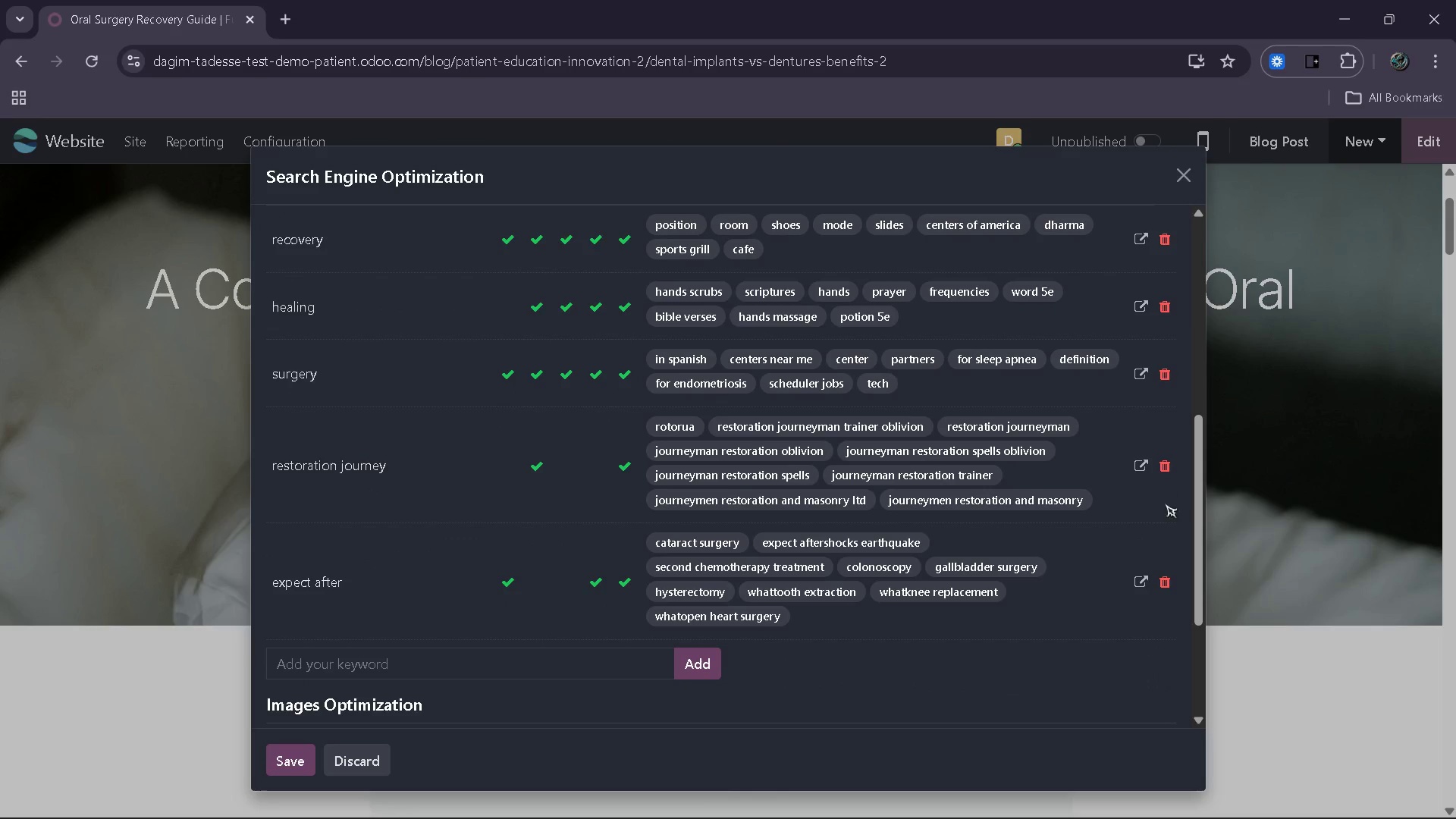 
left_click([1168, 588])
 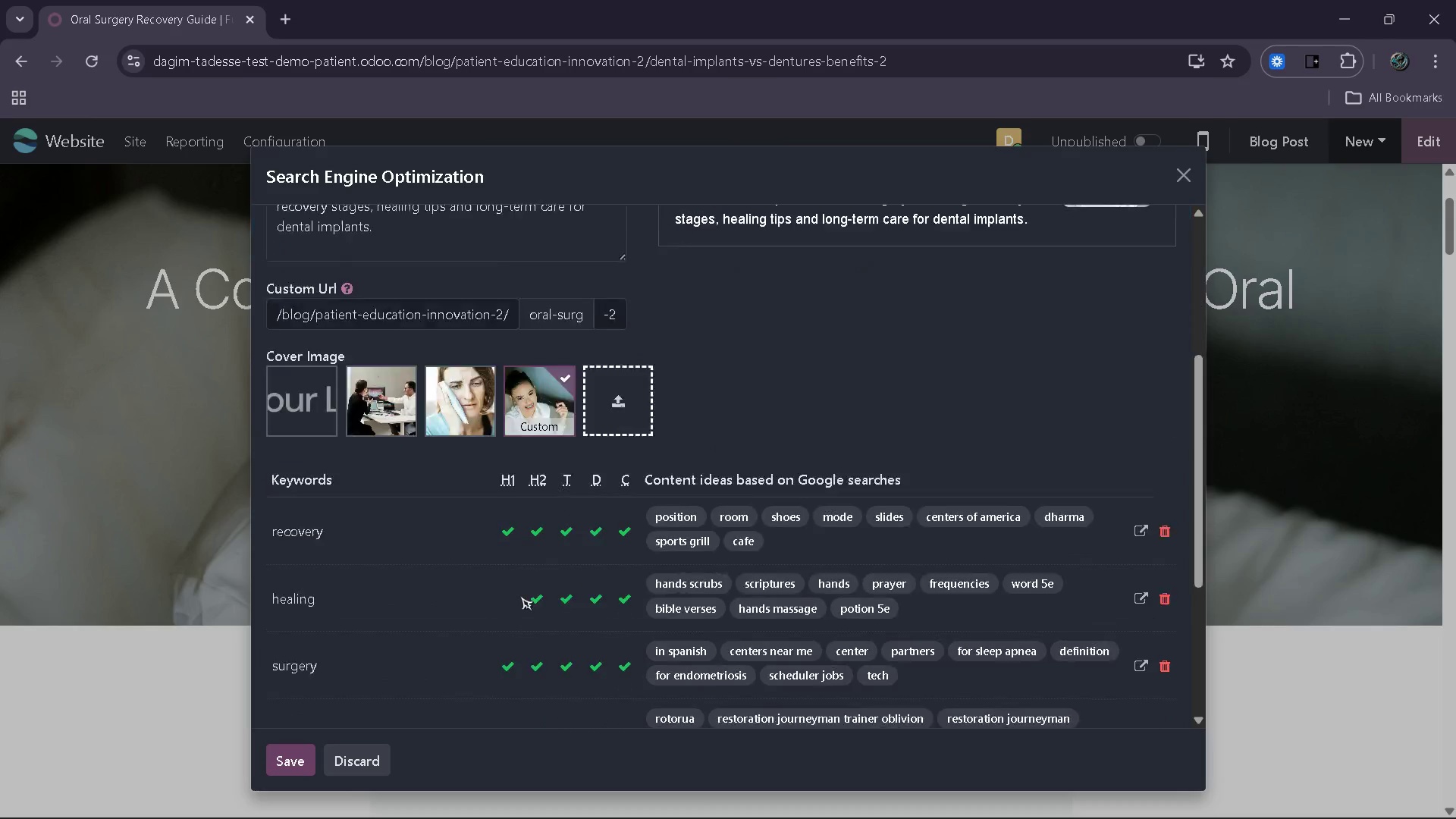 
left_click([289, 757])
 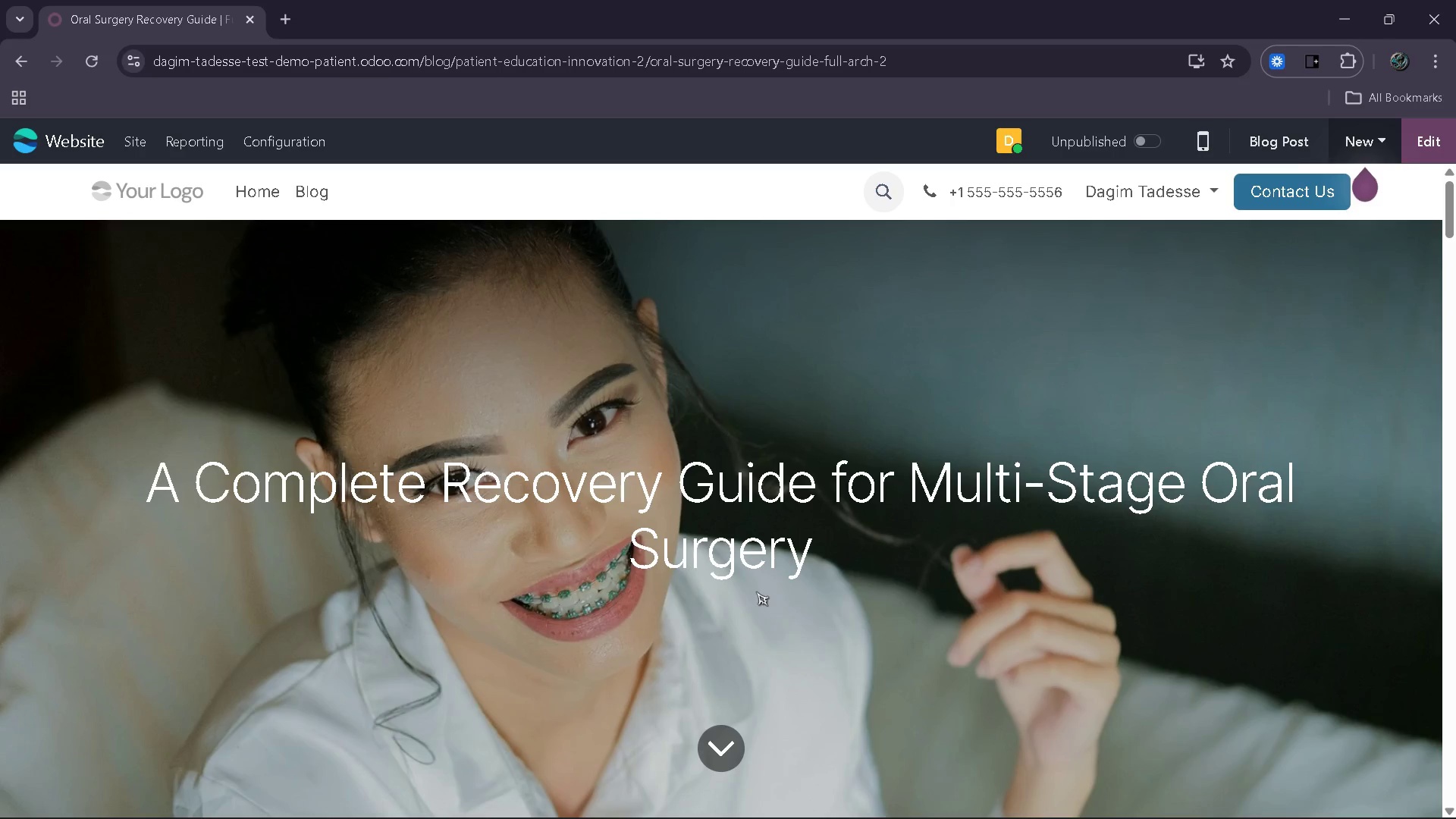 
wait(6.61)
 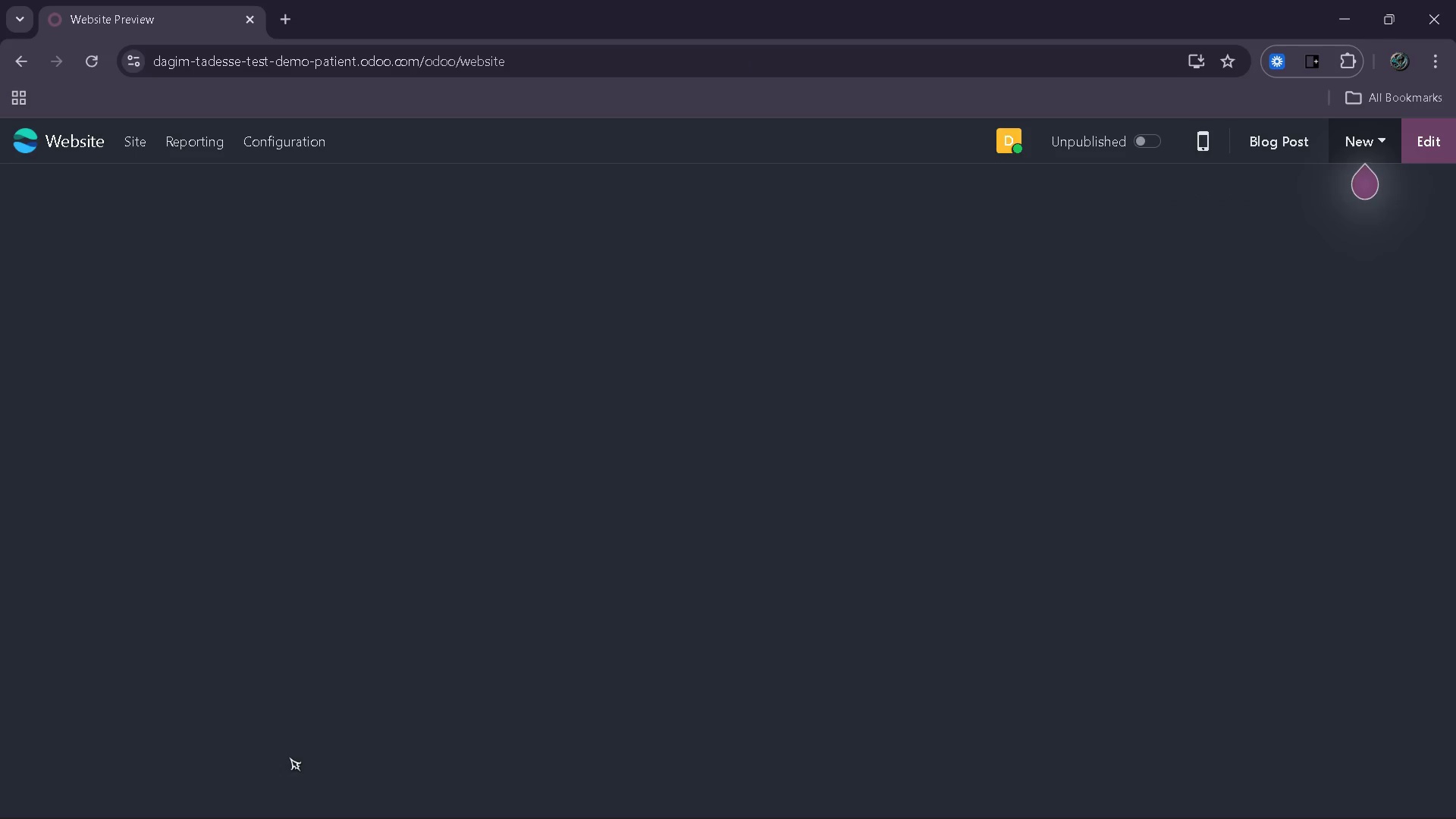 
left_click([1146, 132])
 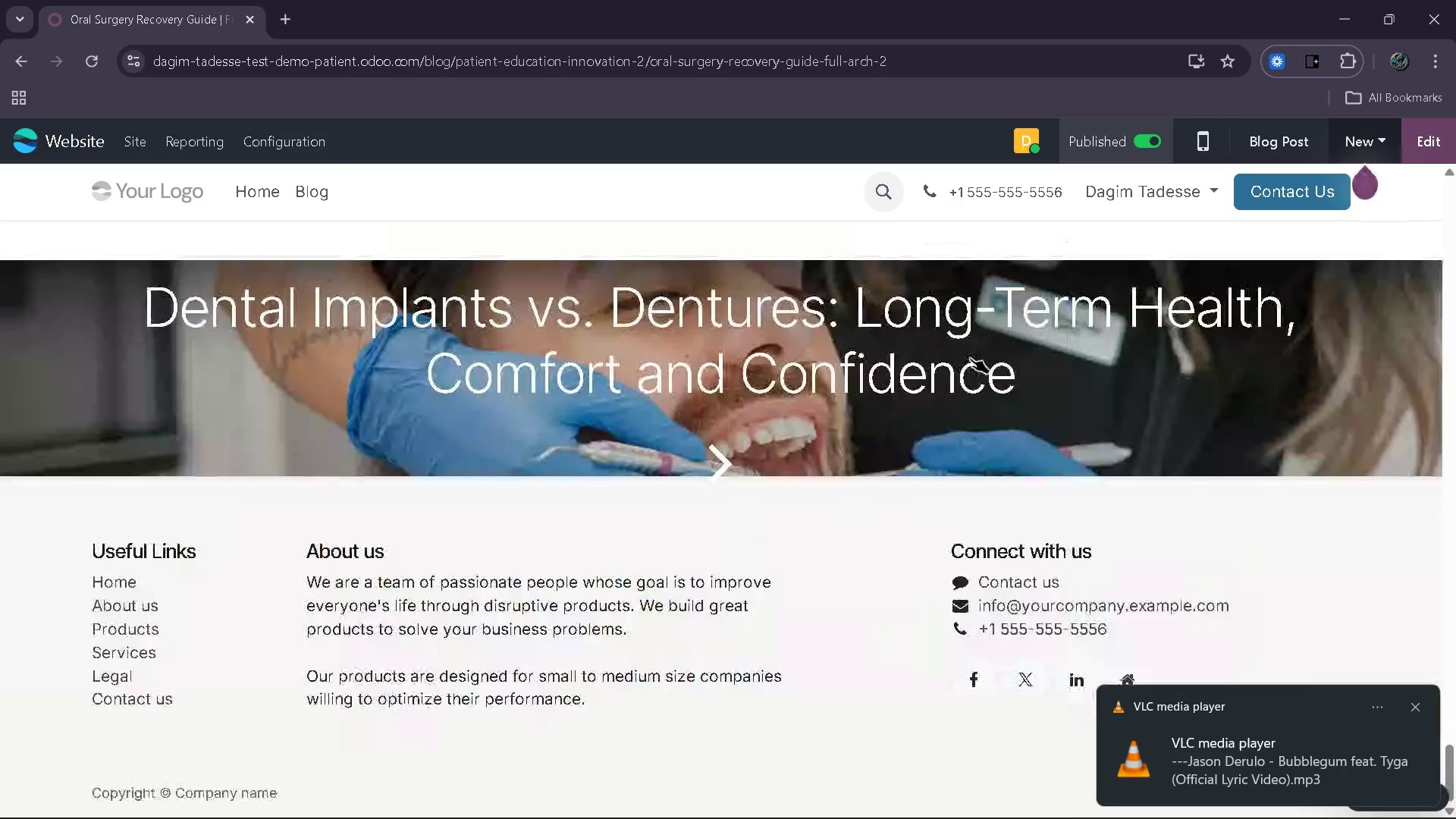 
wait(5.42)
 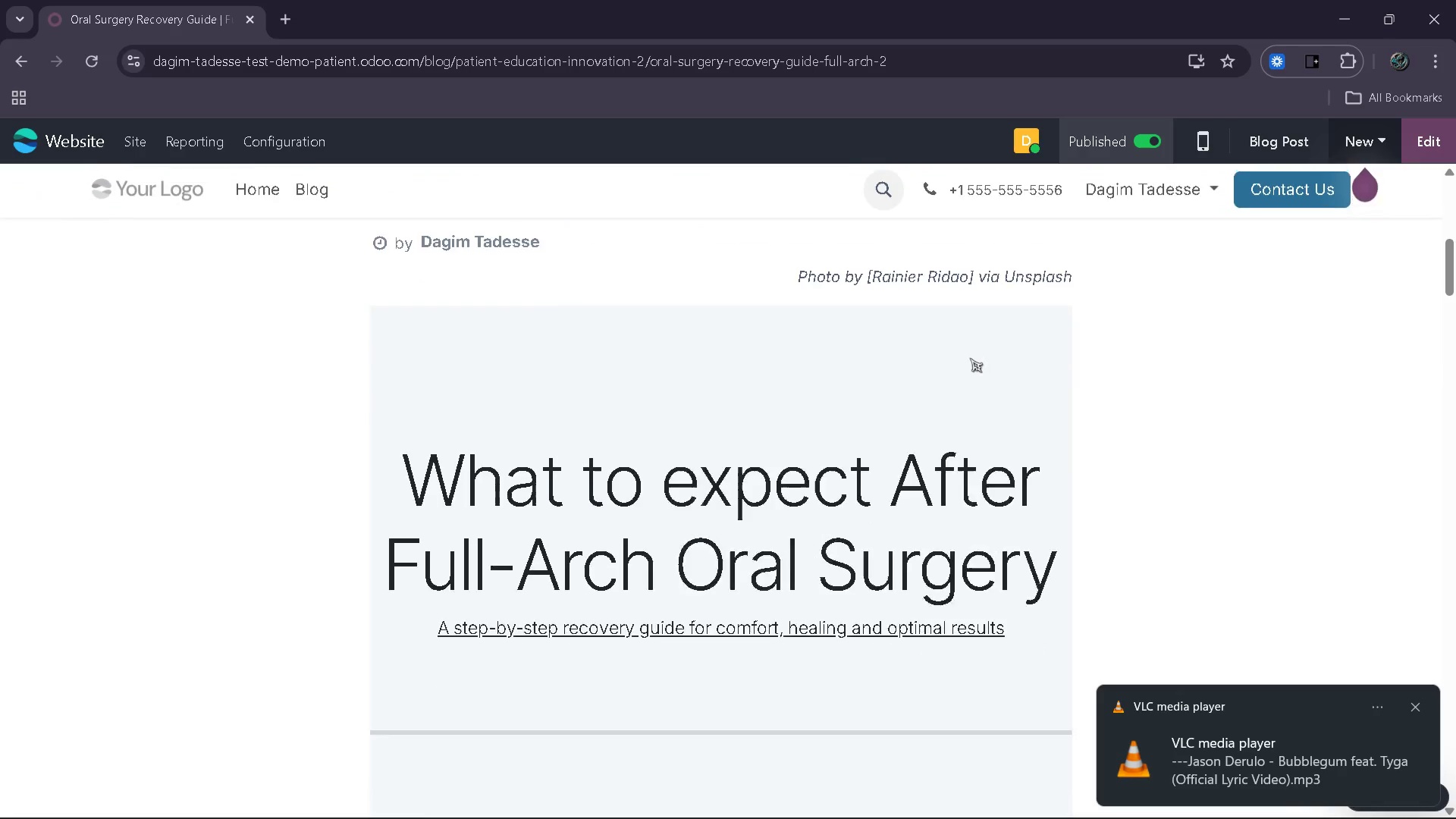 
left_click([1214, 148])
 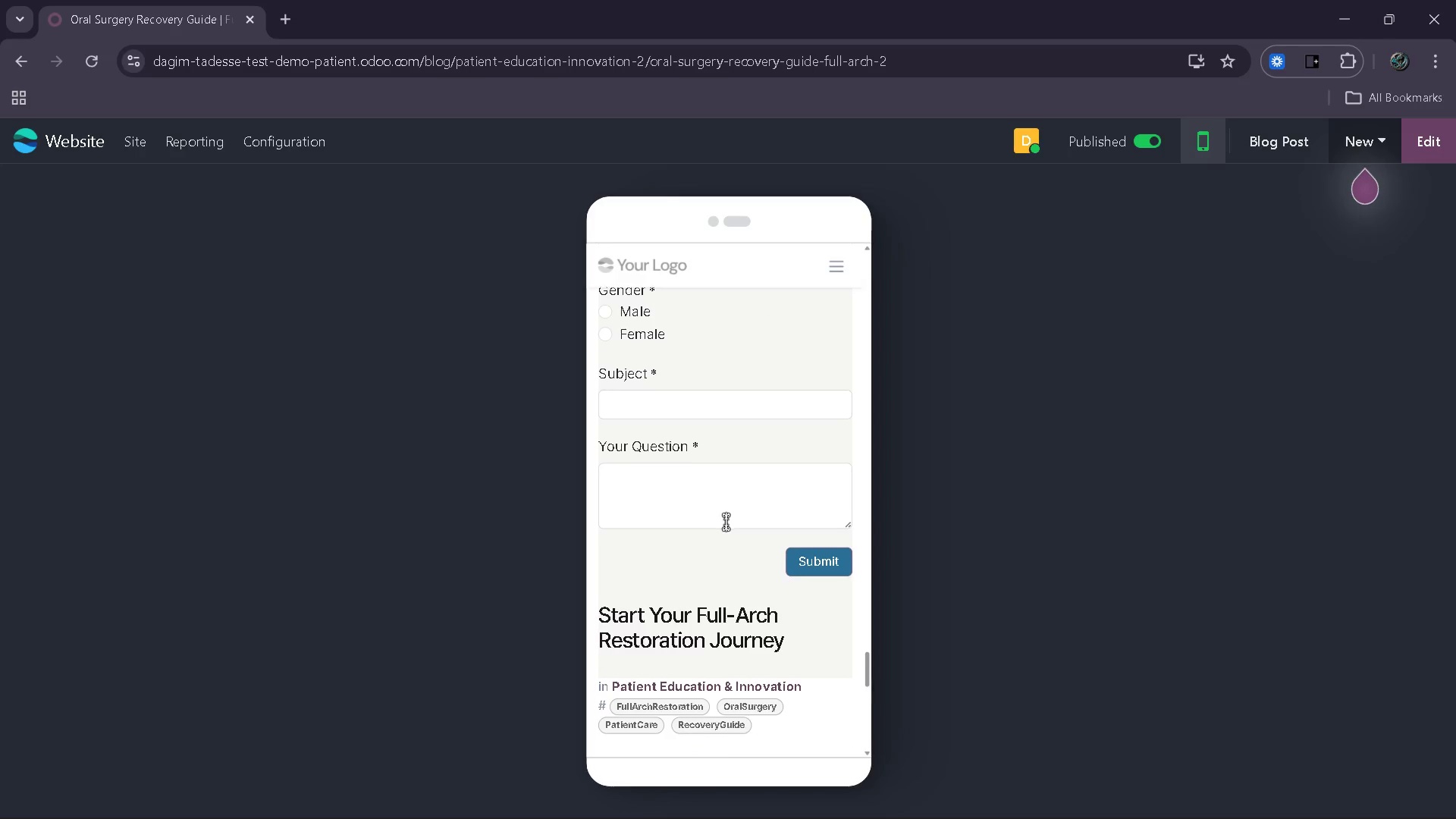 
wait(11.0)
 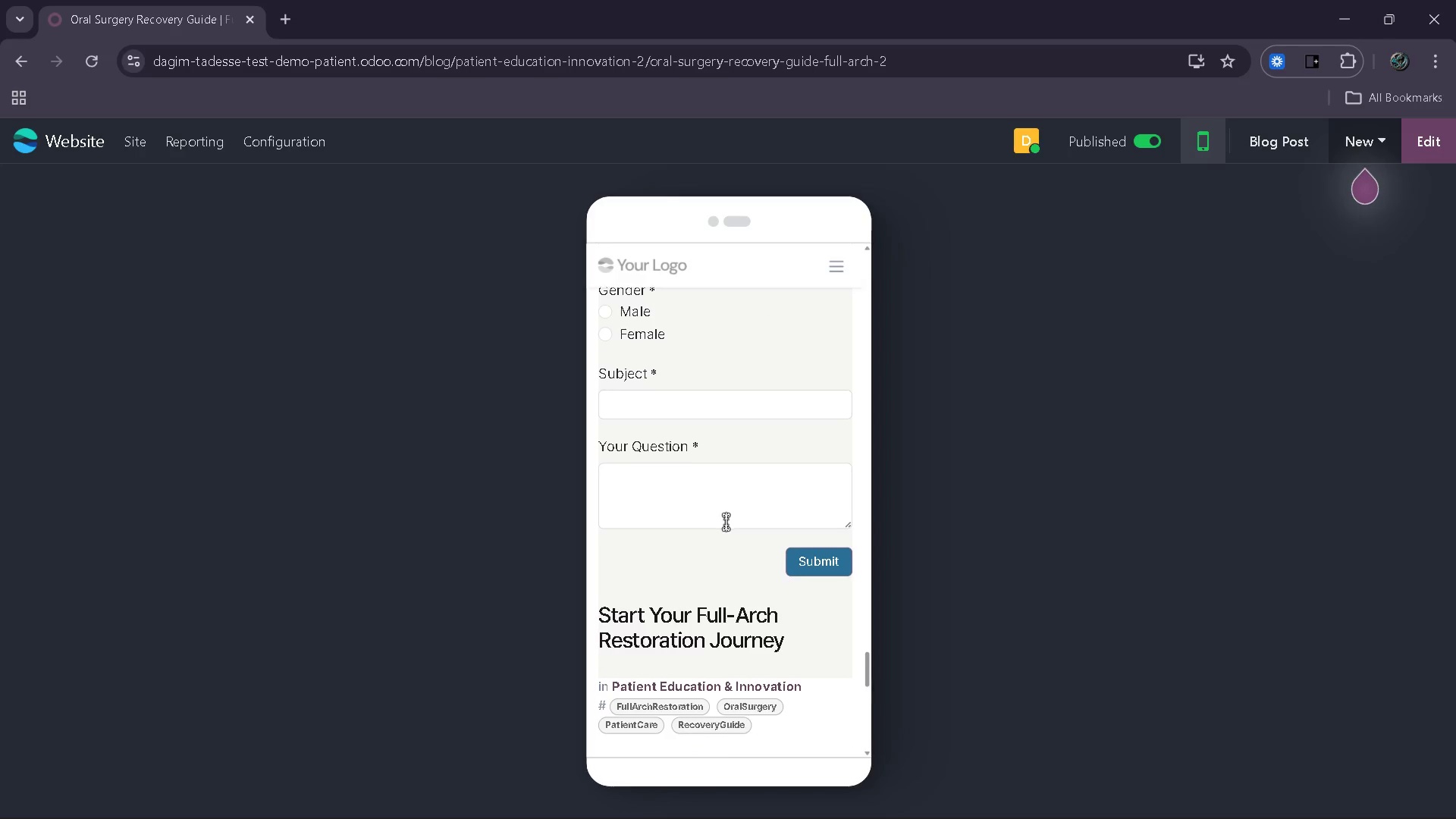 
left_click([1413, 146])
 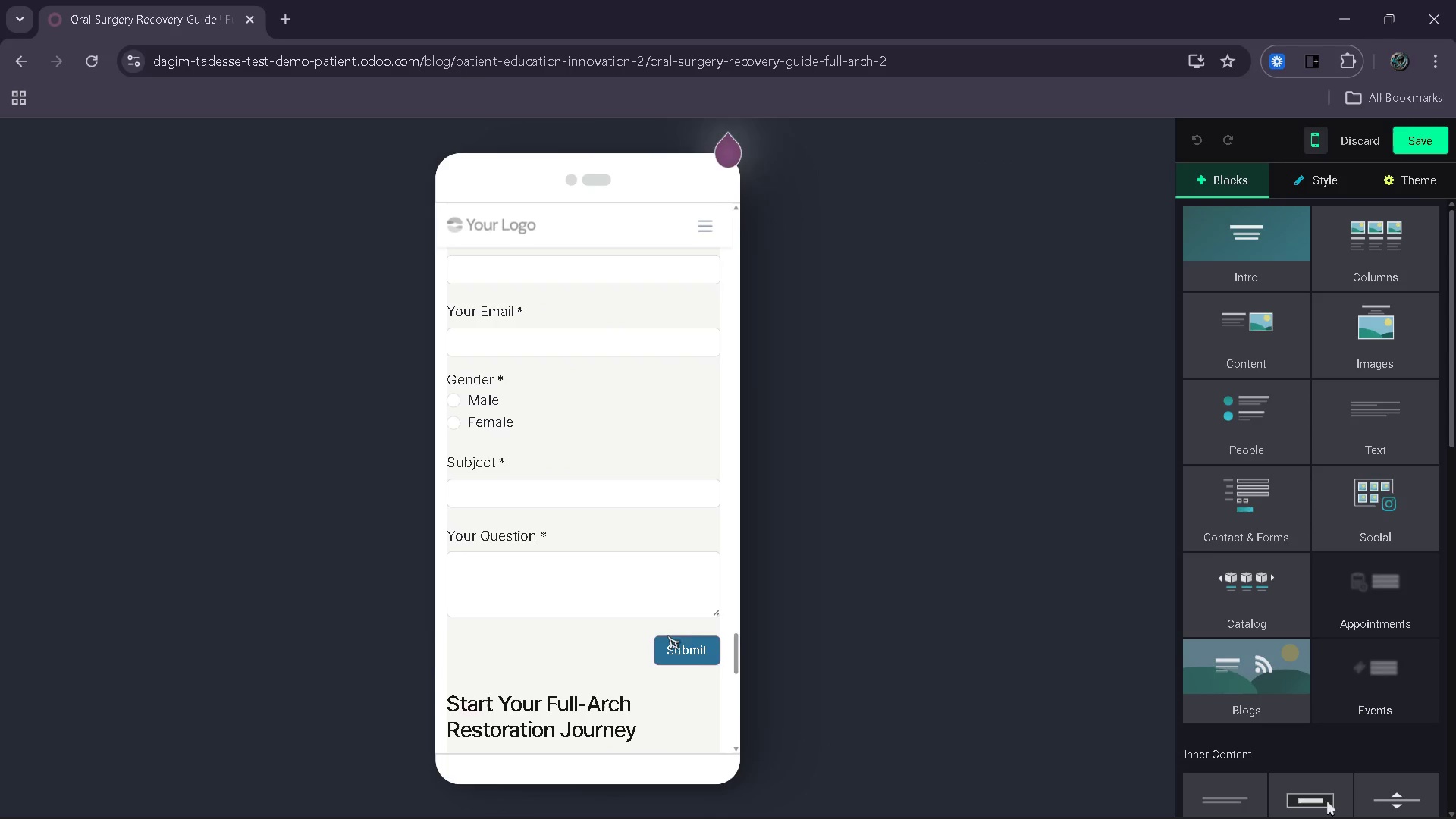 
left_click([580, 681])
 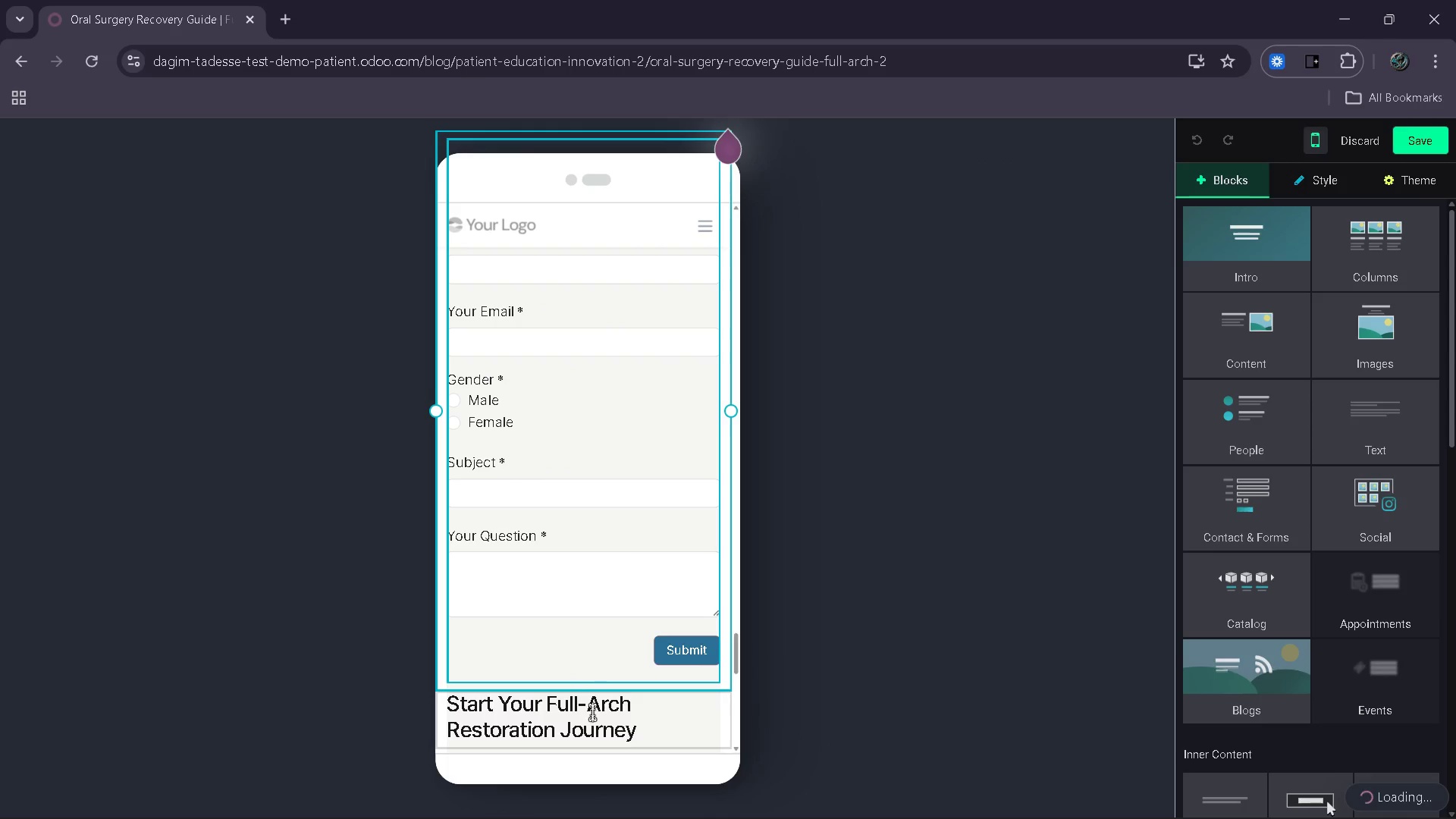 
left_click([664, 725])
 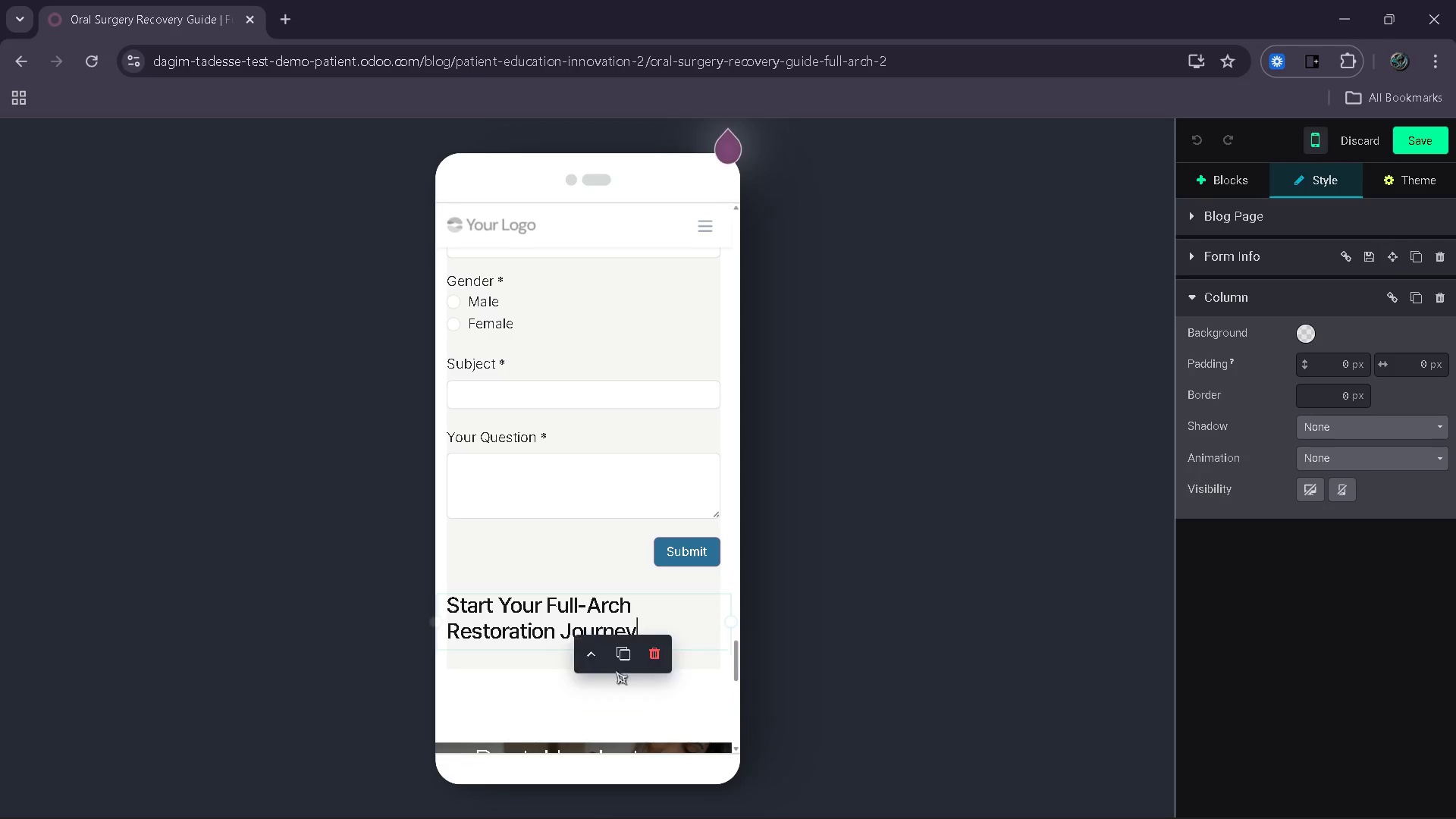 
left_click([586, 654])
 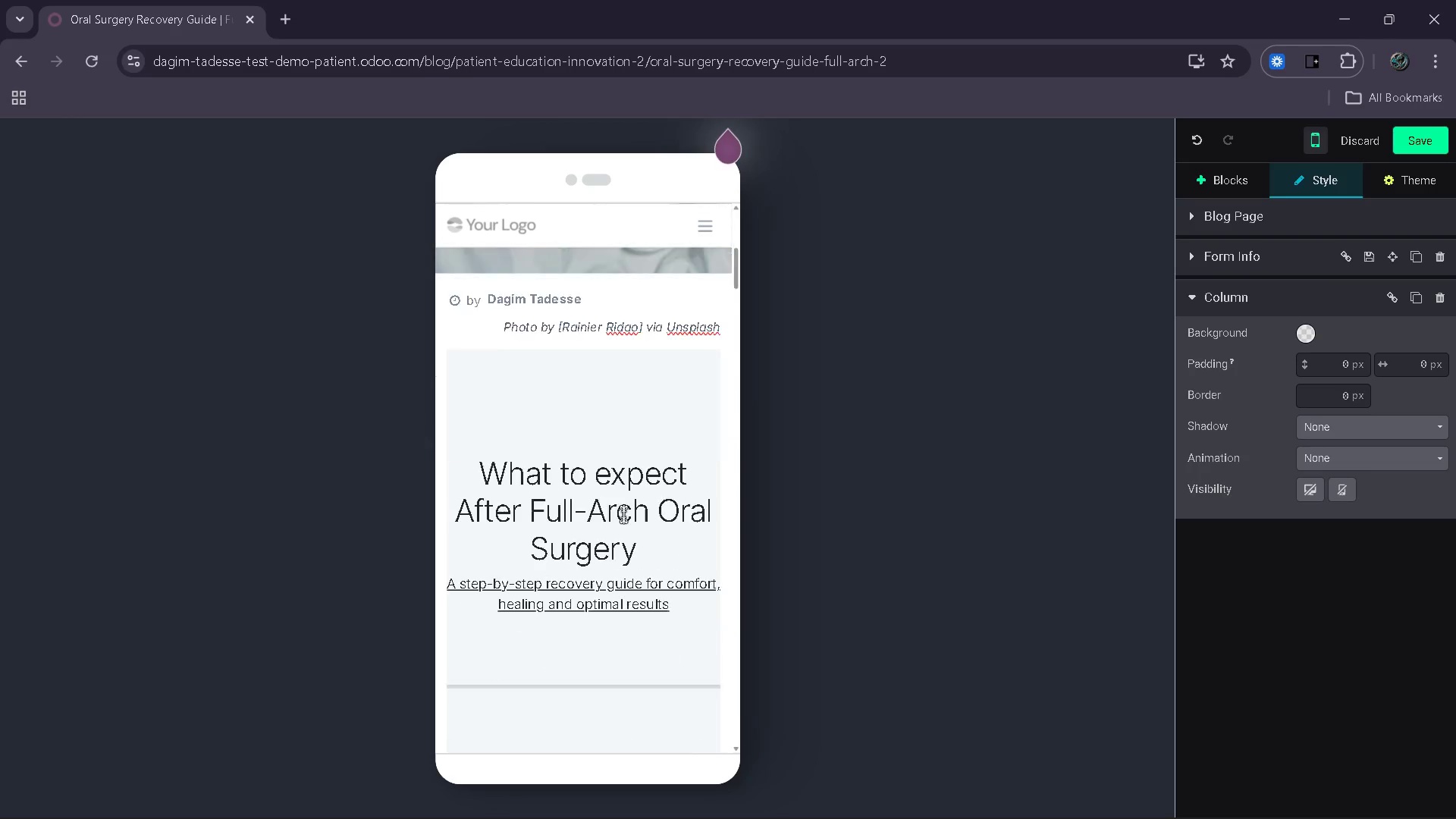 
wait(19.14)
 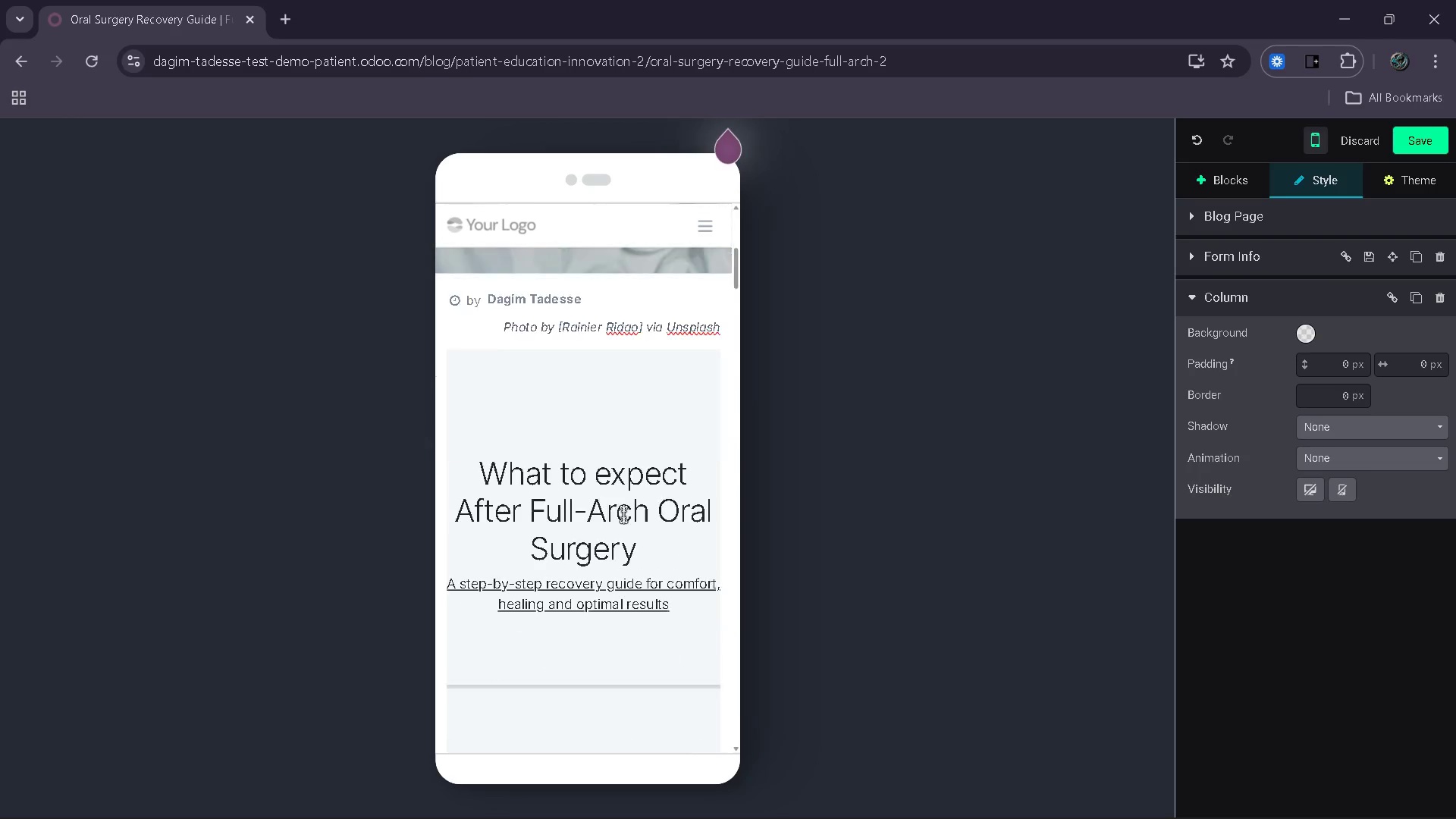 
left_click([1416, 146])
 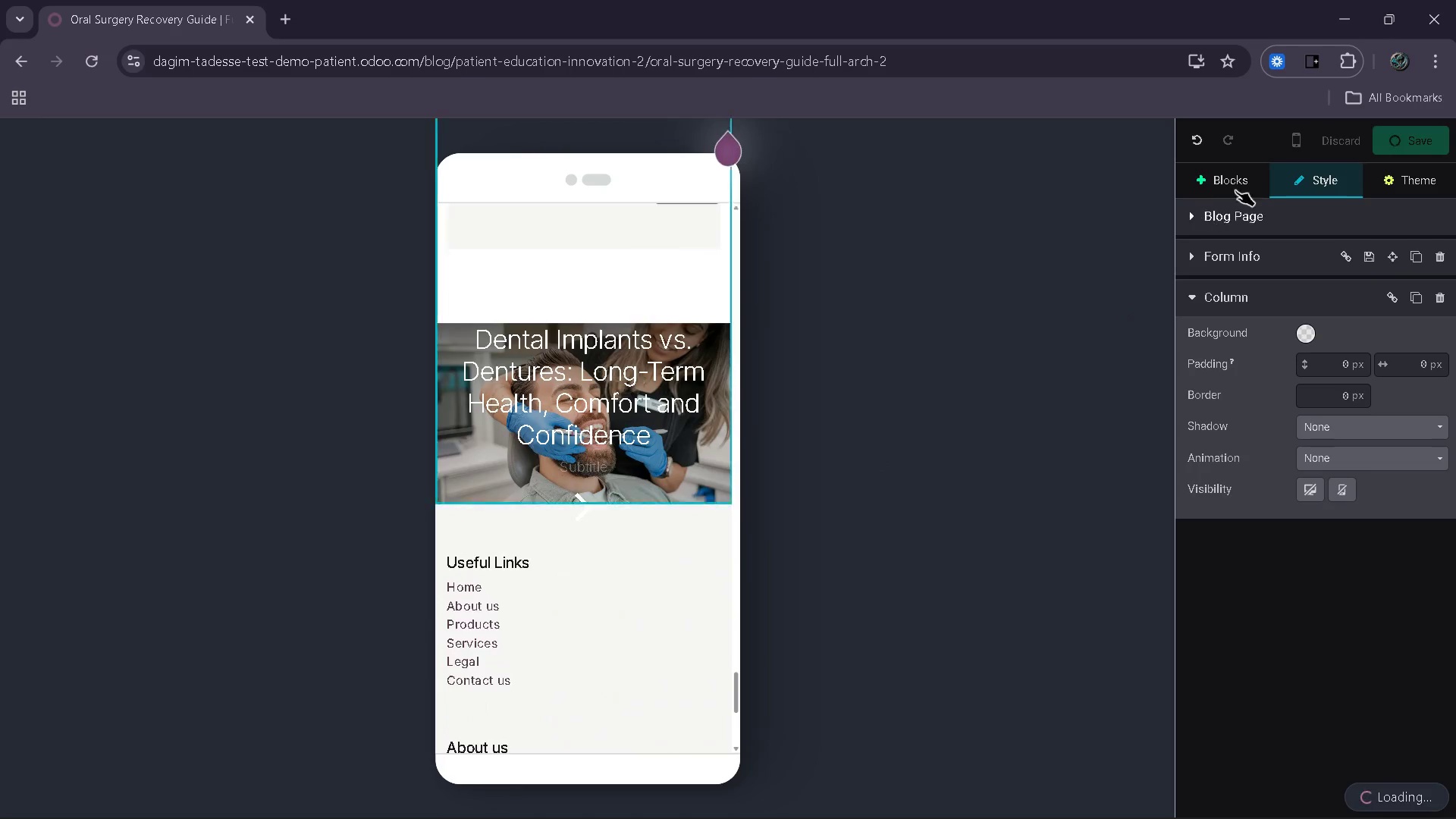 
wait(14.33)
 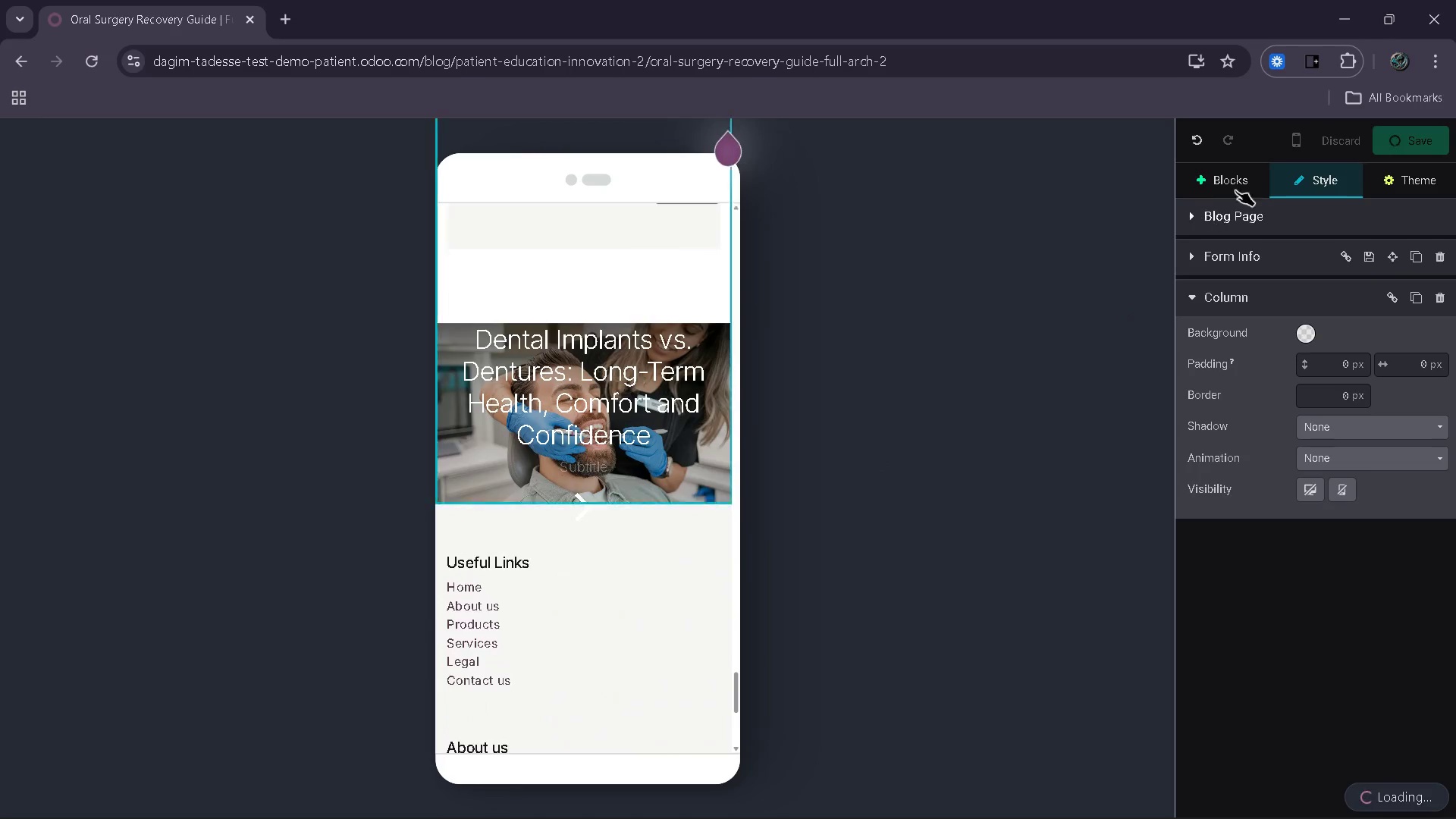 
left_click([1213, 140])
 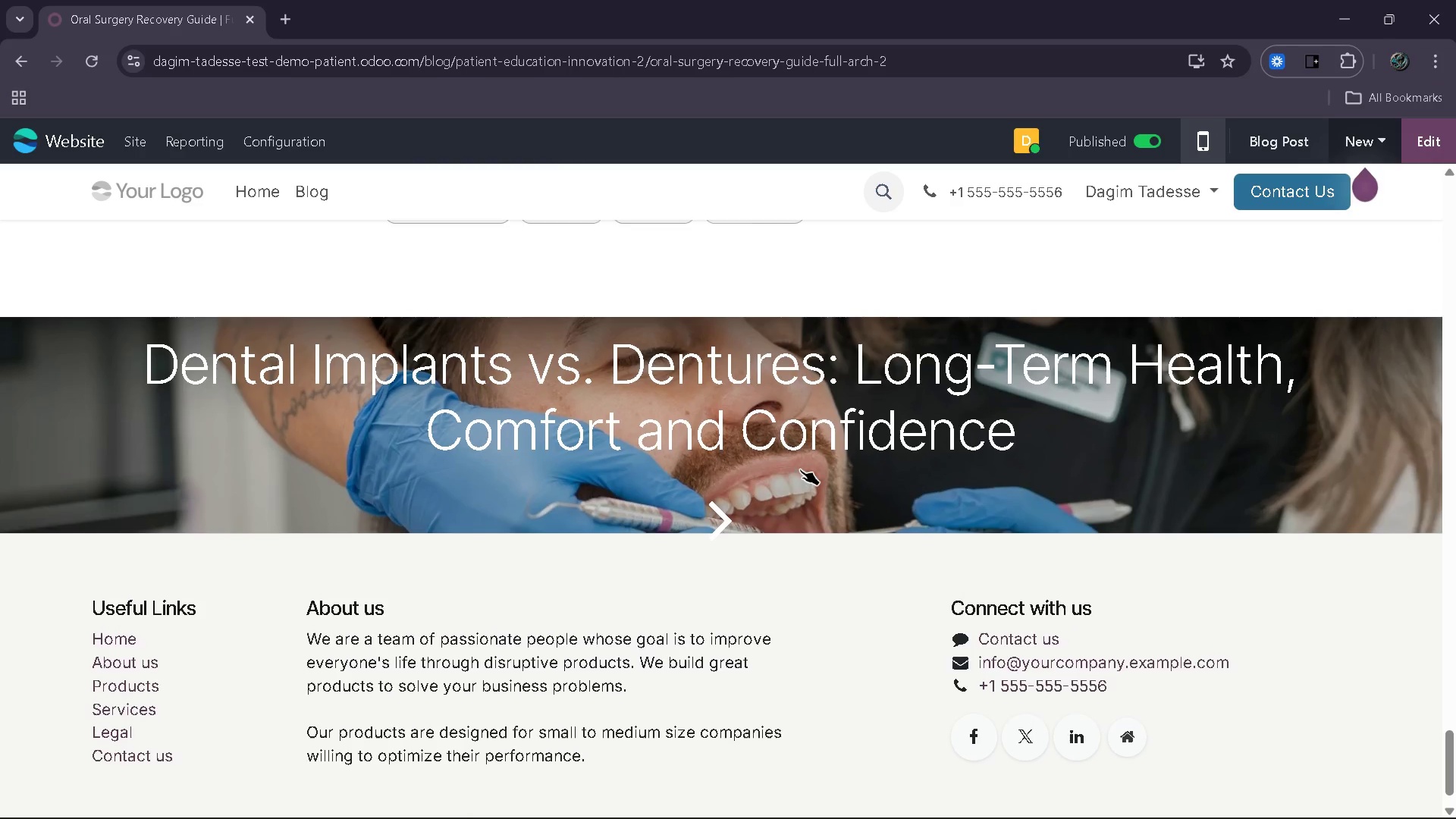 
left_click([714, 544])
 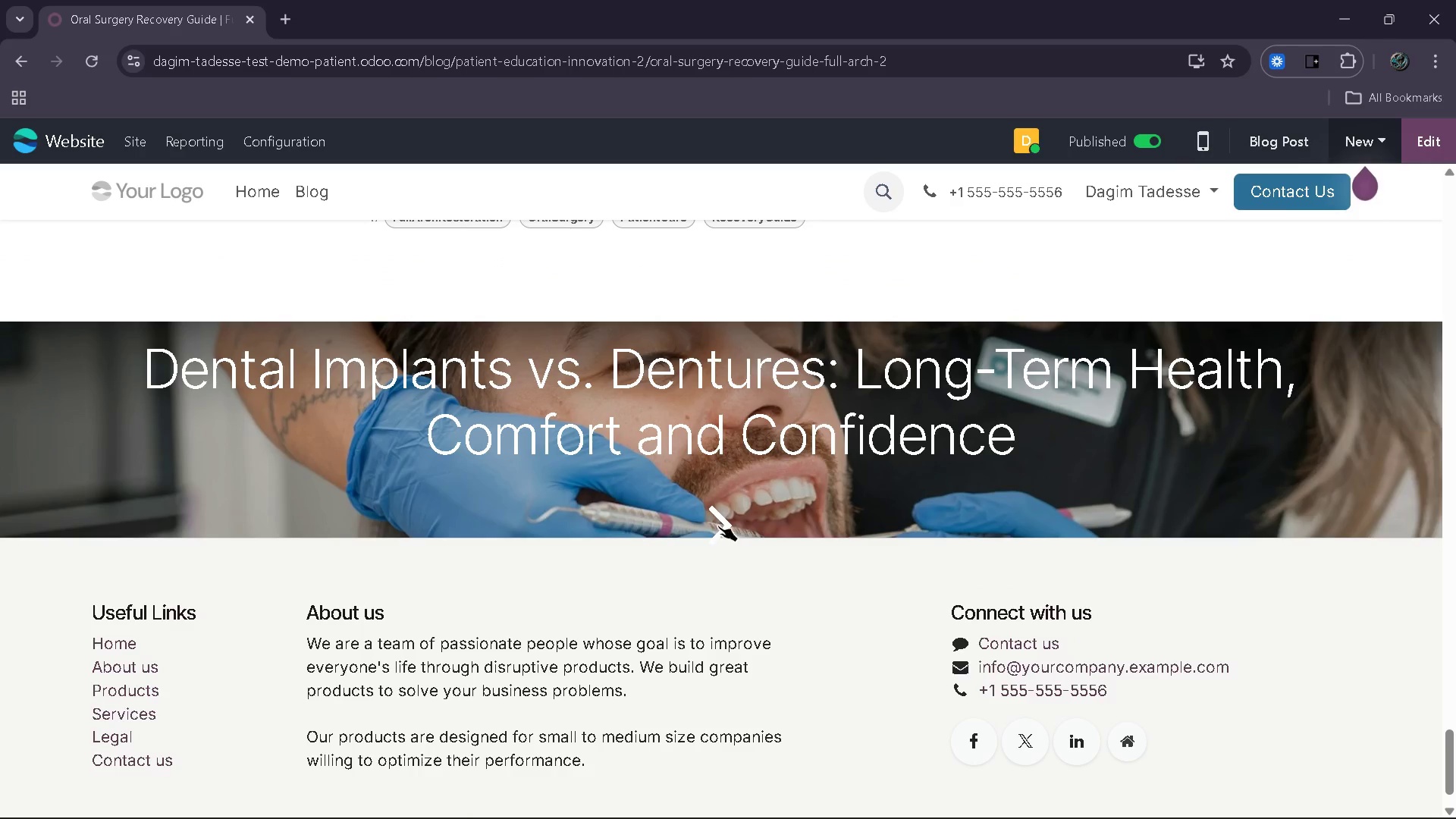 
left_click([718, 526])
 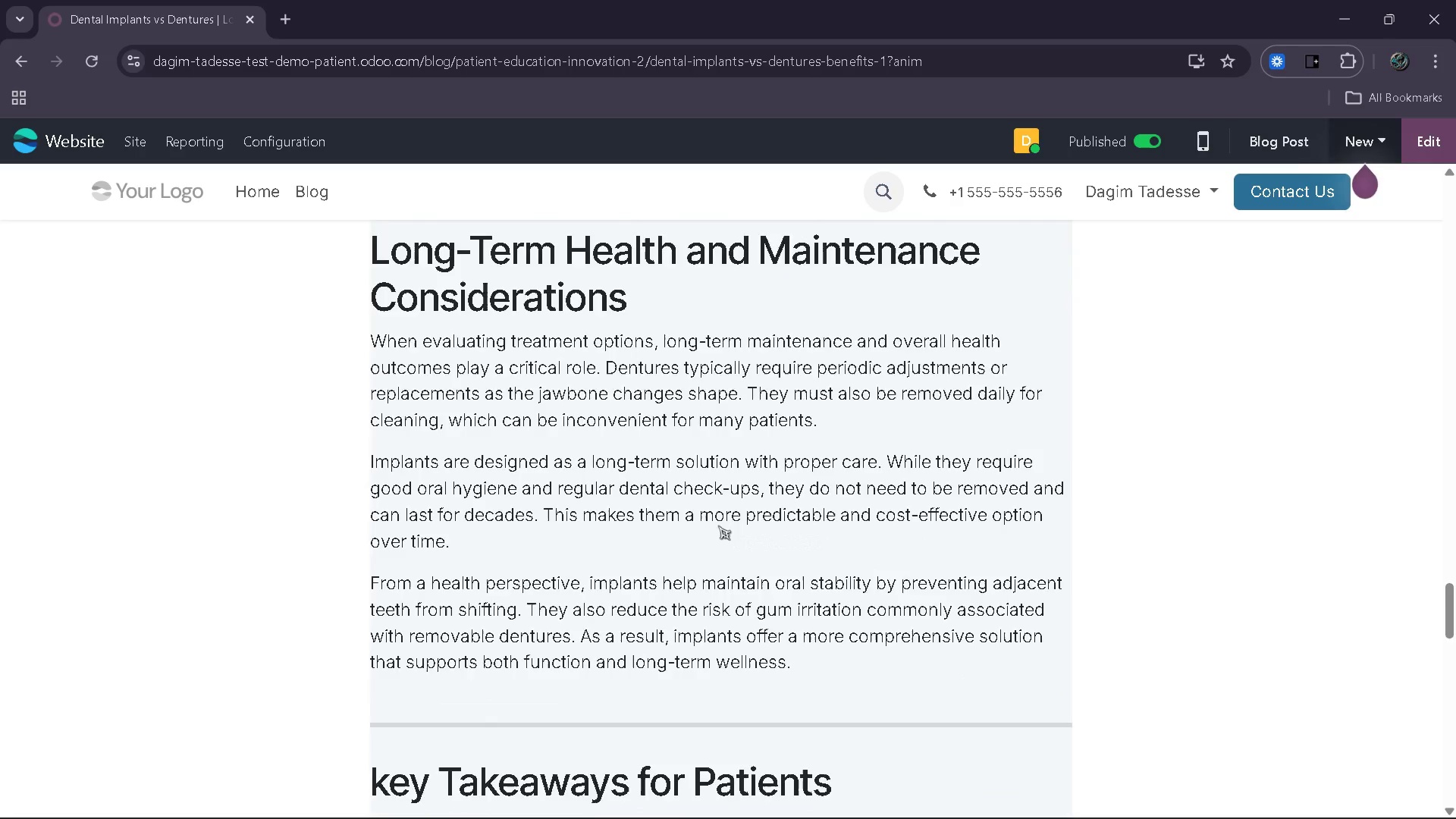 
wait(20.03)
 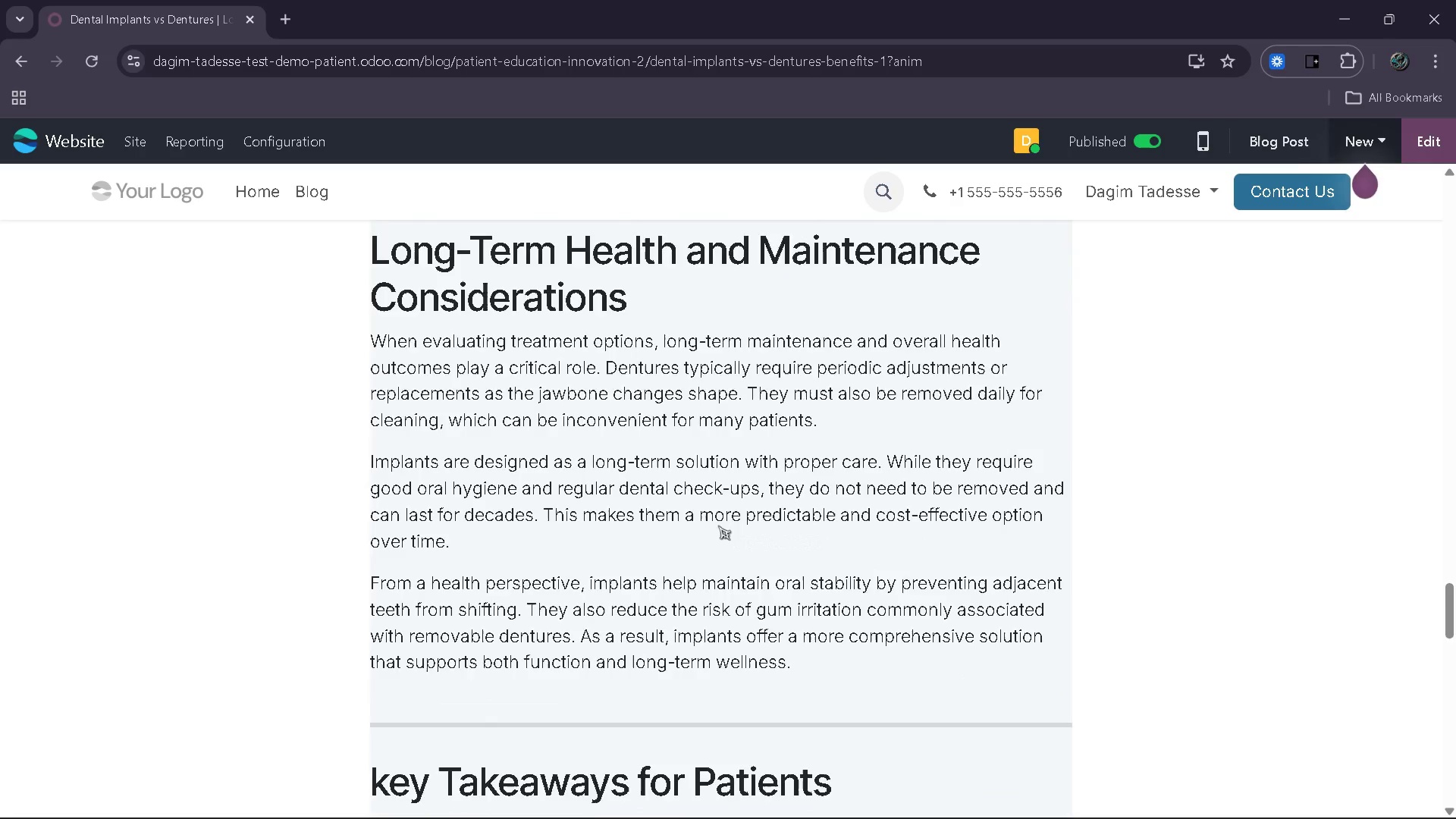 
left_click([1194, 150])
 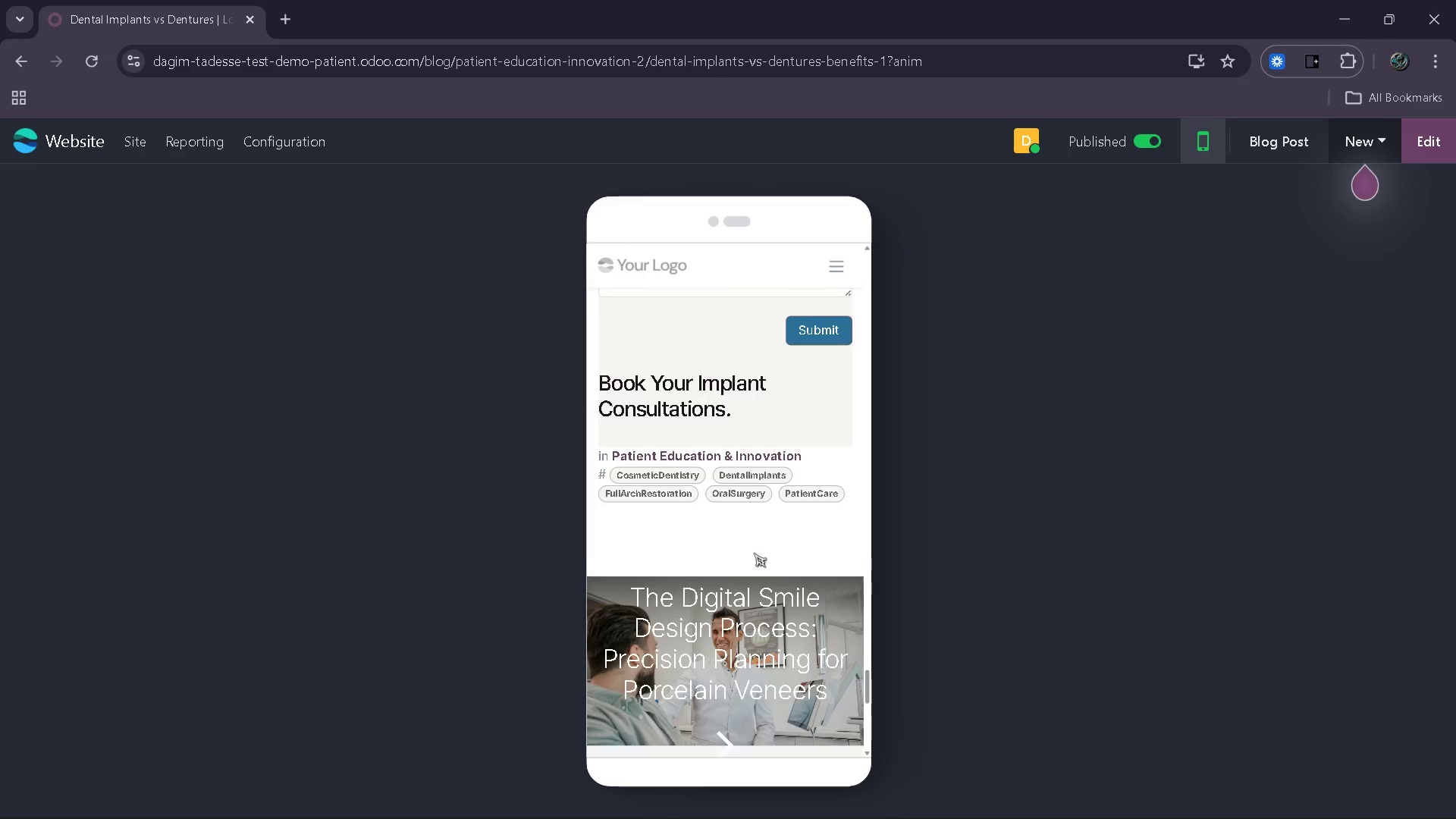 
left_click([769, 470])
 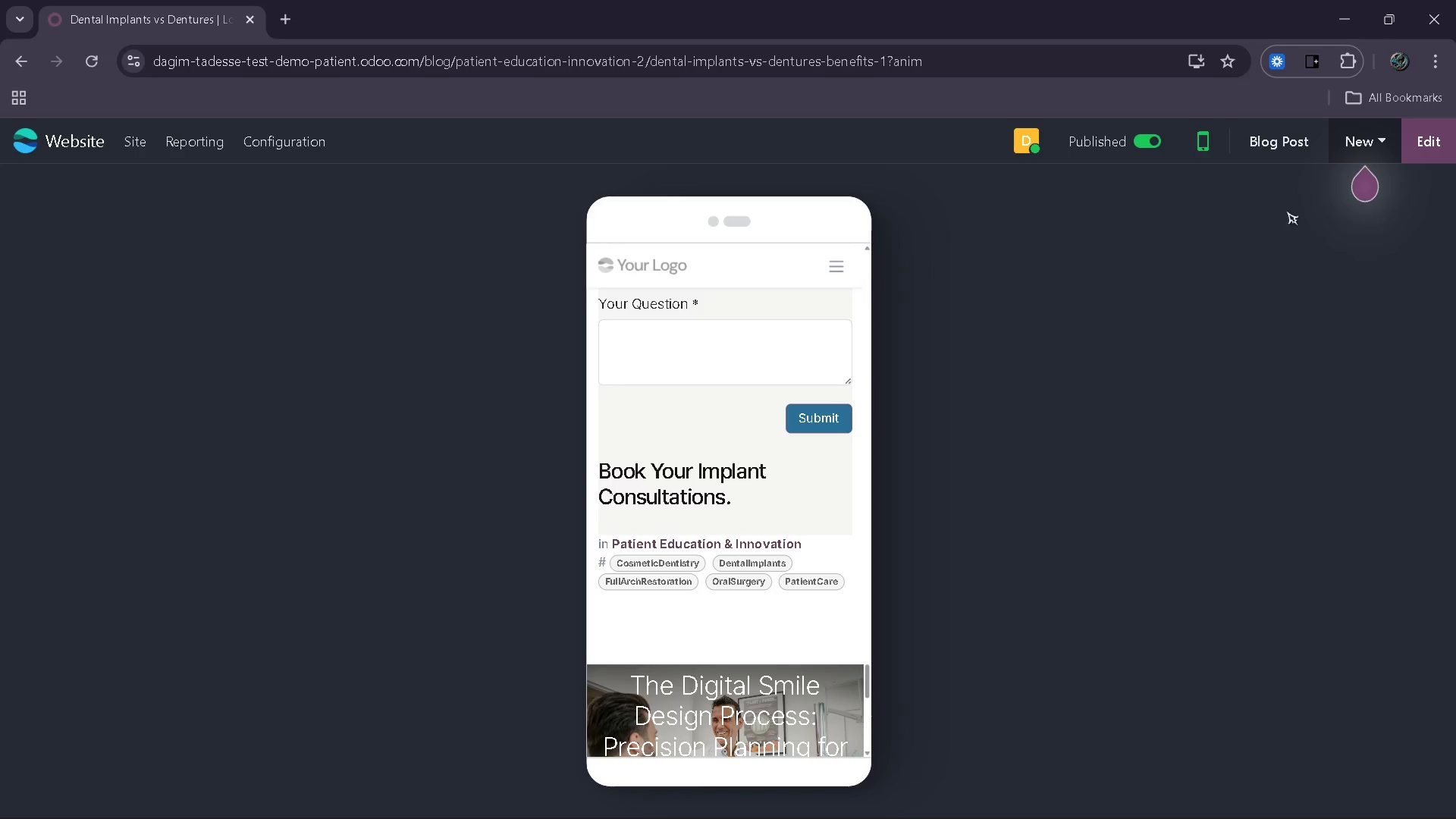 
left_click([1423, 142])
 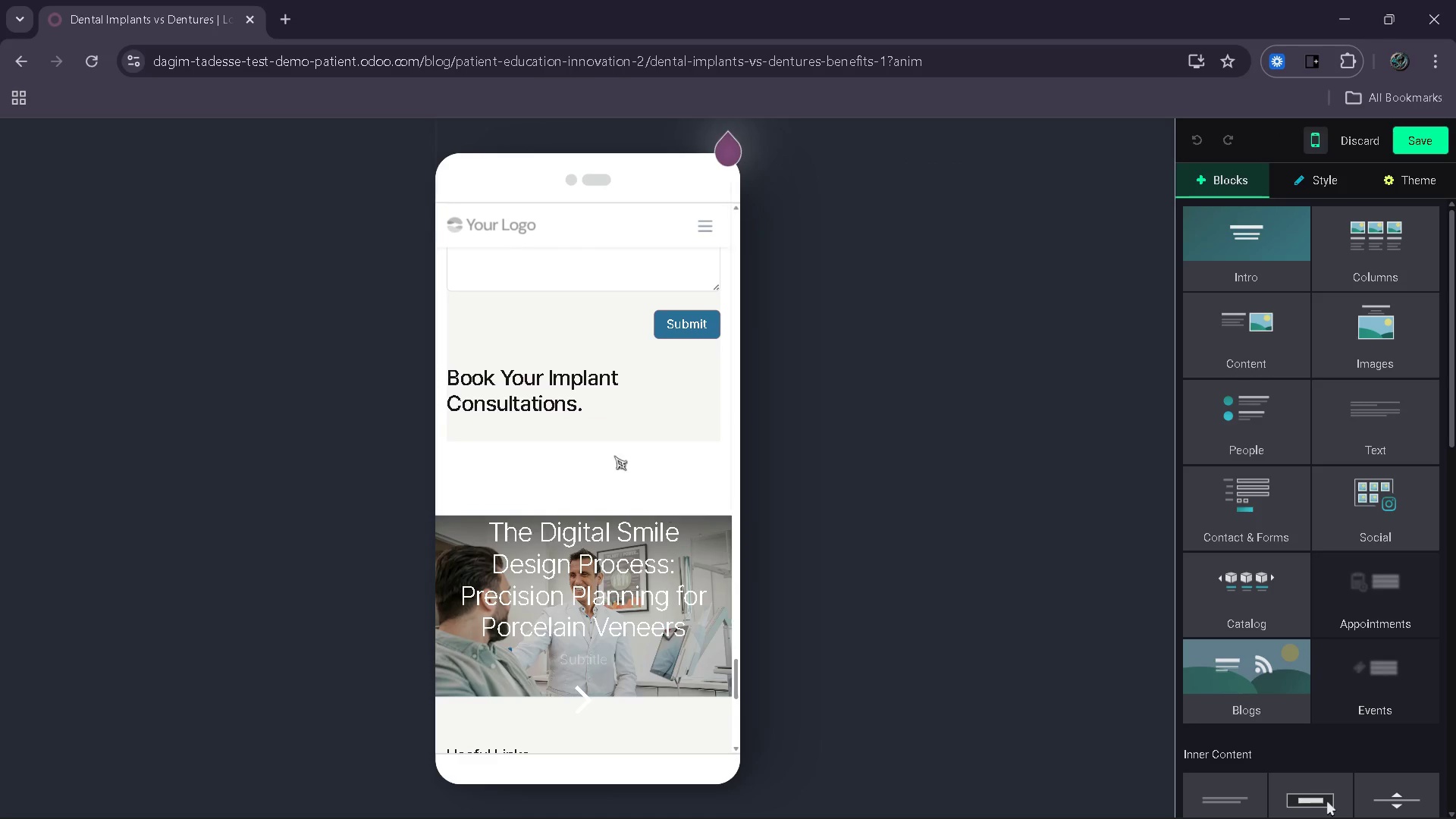 
left_click([607, 387])
 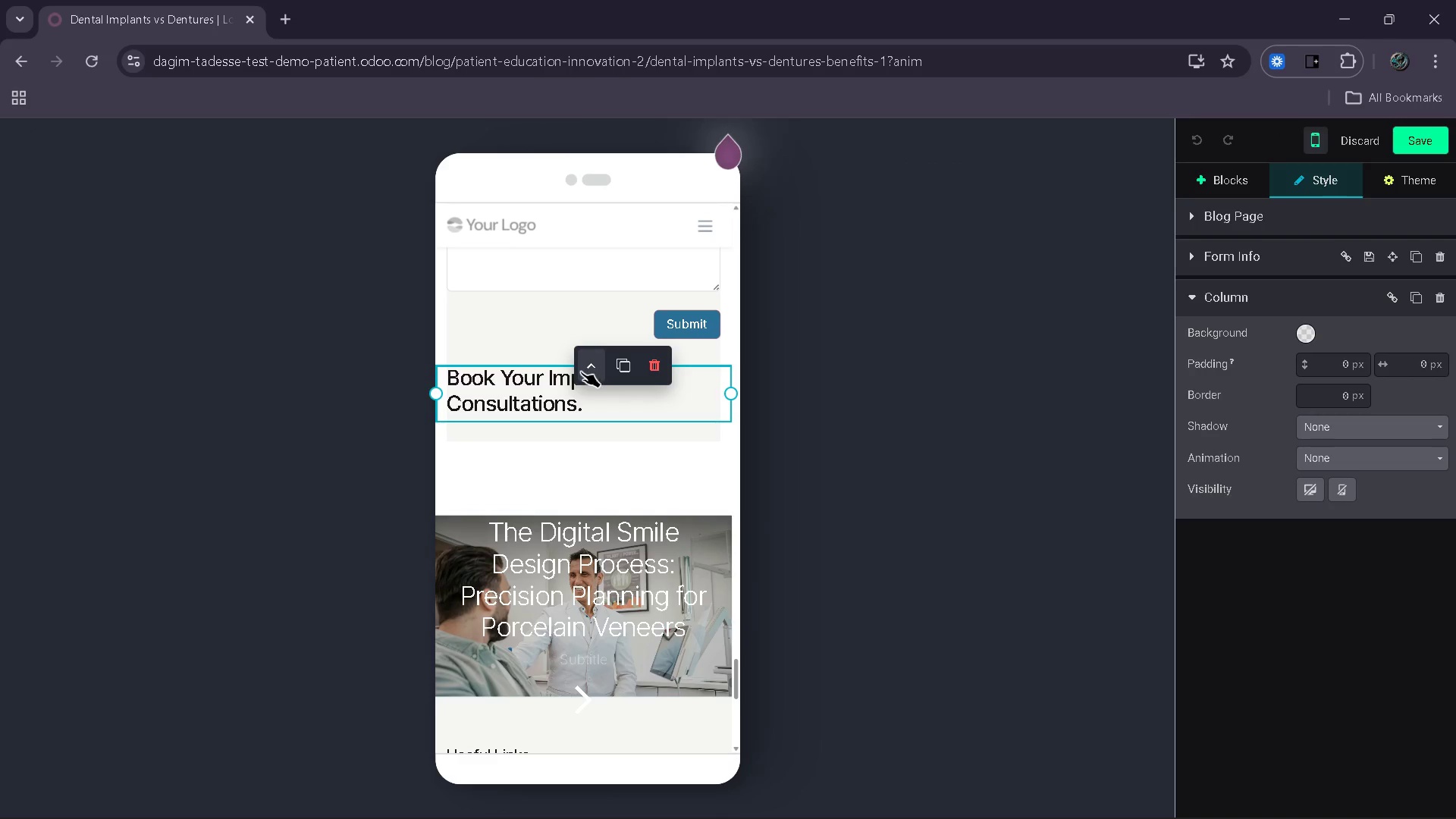 
left_click([581, 370])
 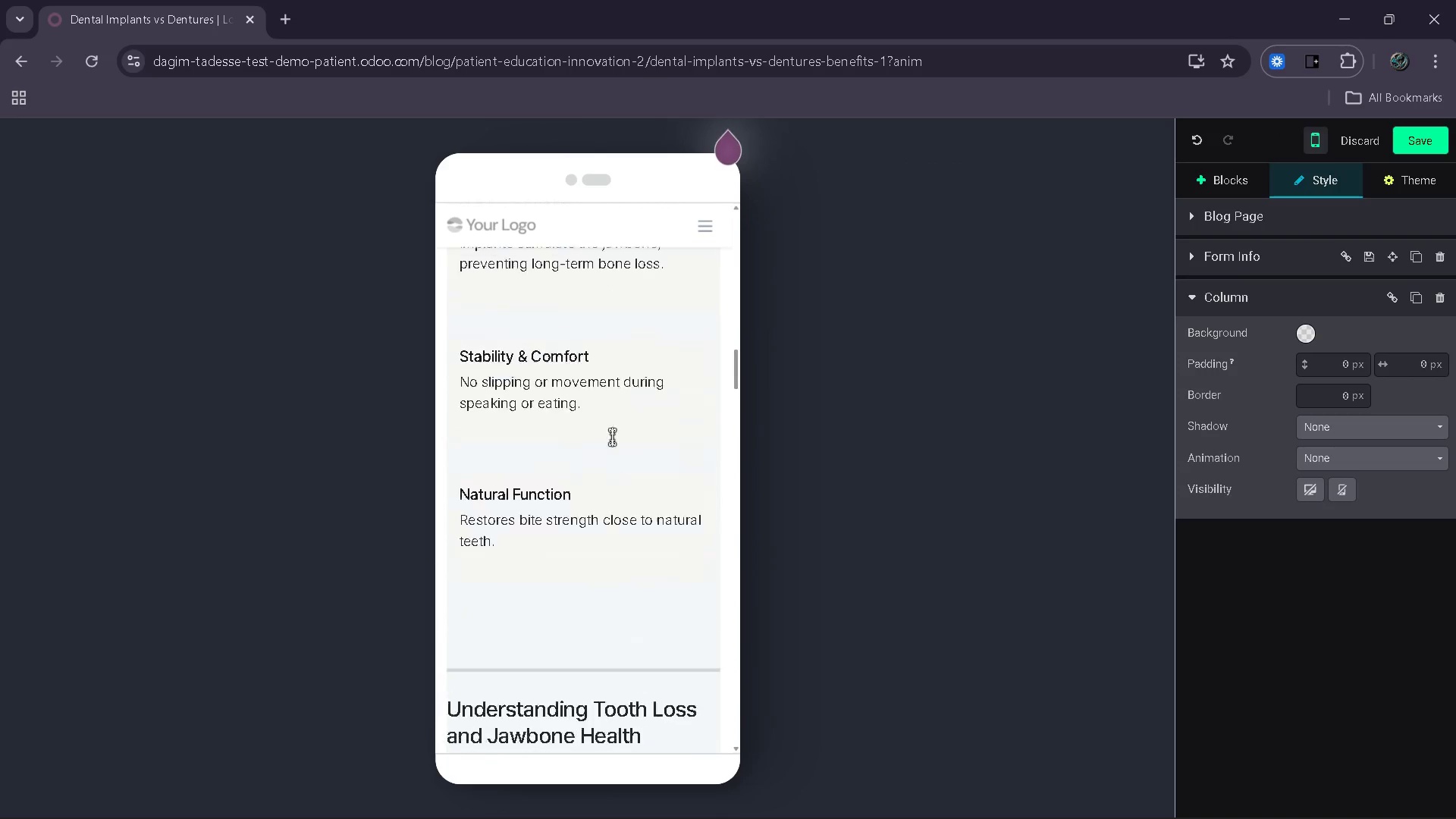 
wait(10.41)
 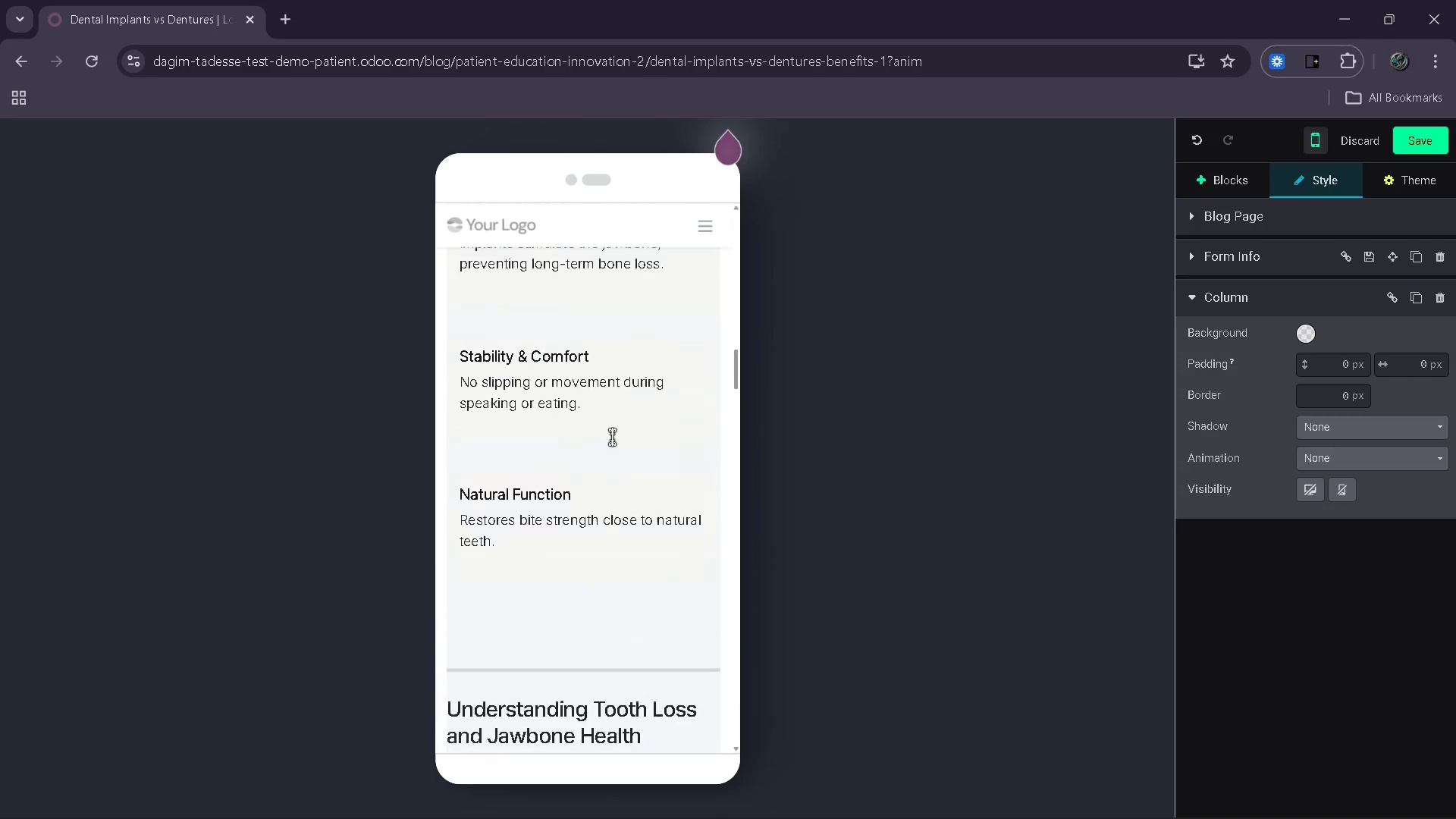 
left_click([1437, 135])
 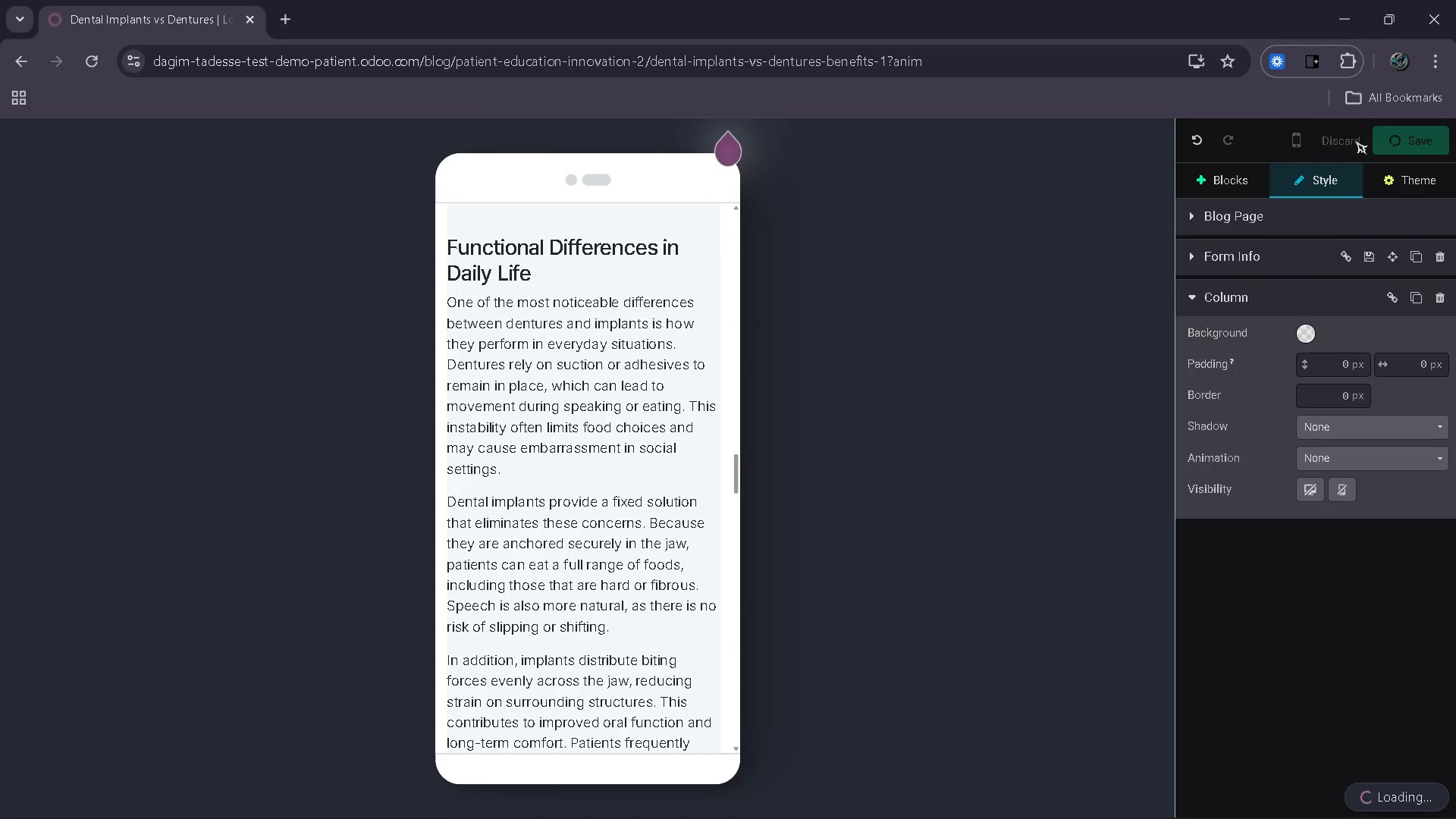 
wait(10.56)
 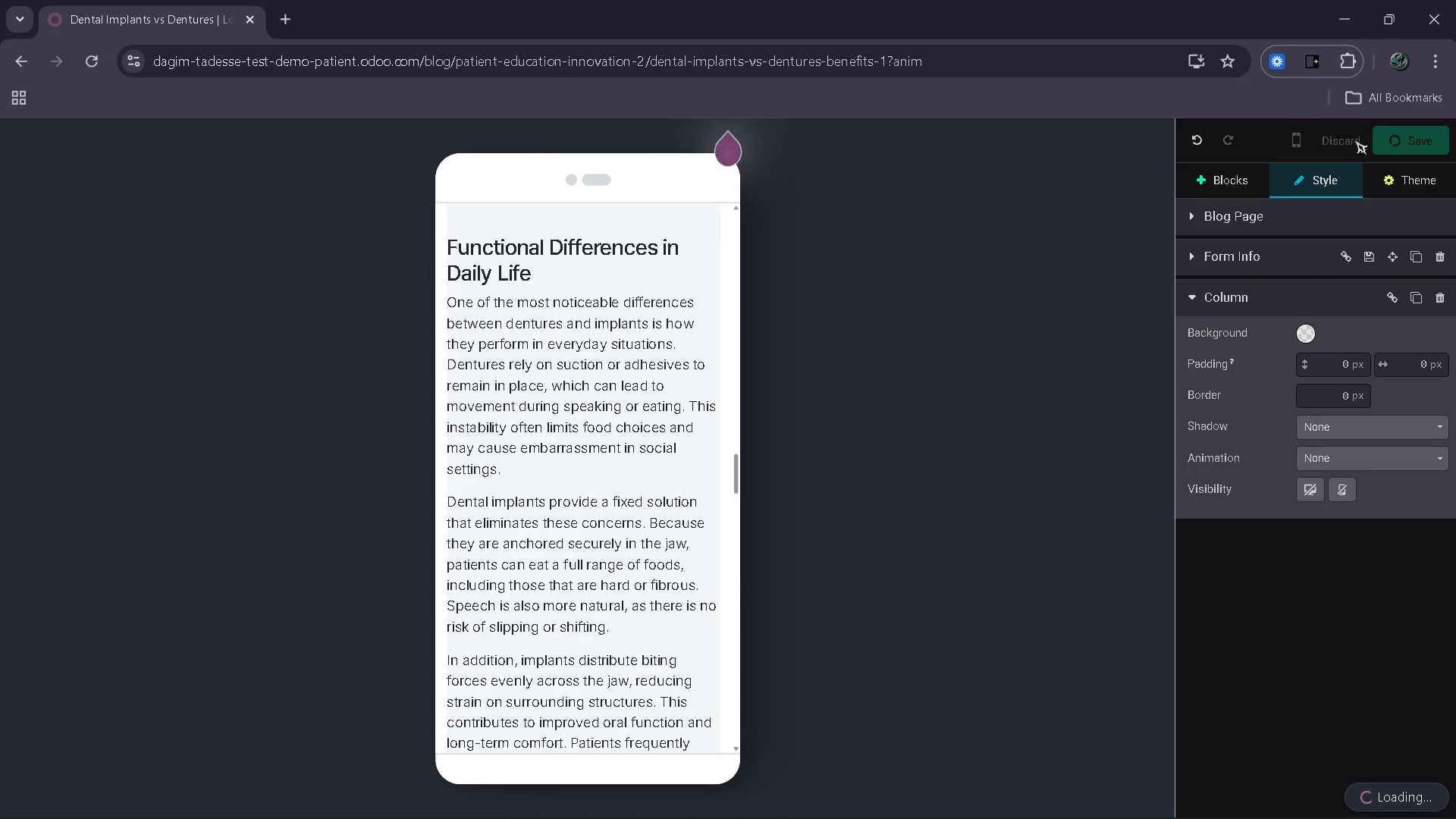 
key(Control+ControlLeft)
 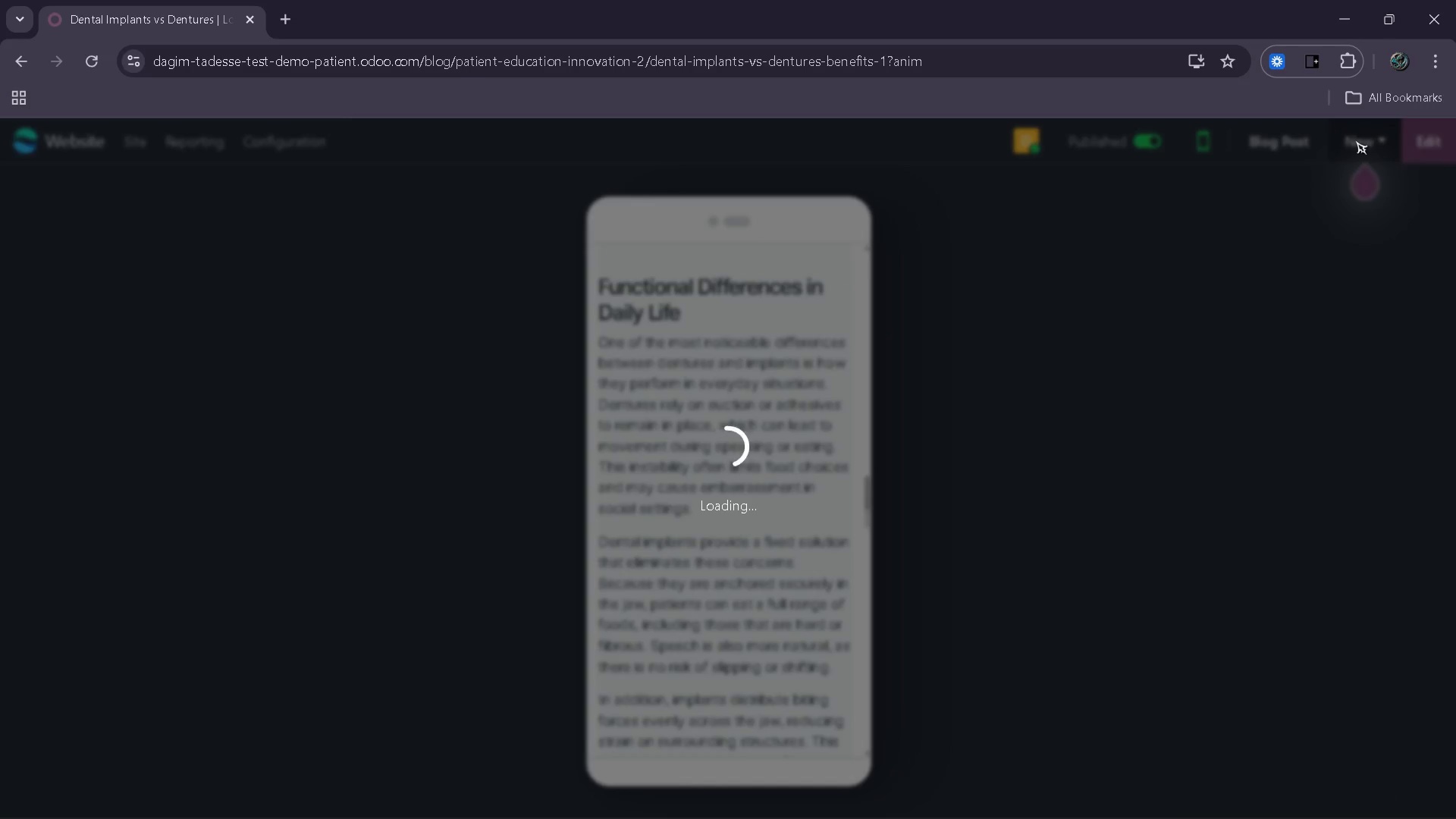 
wait(8.45)
 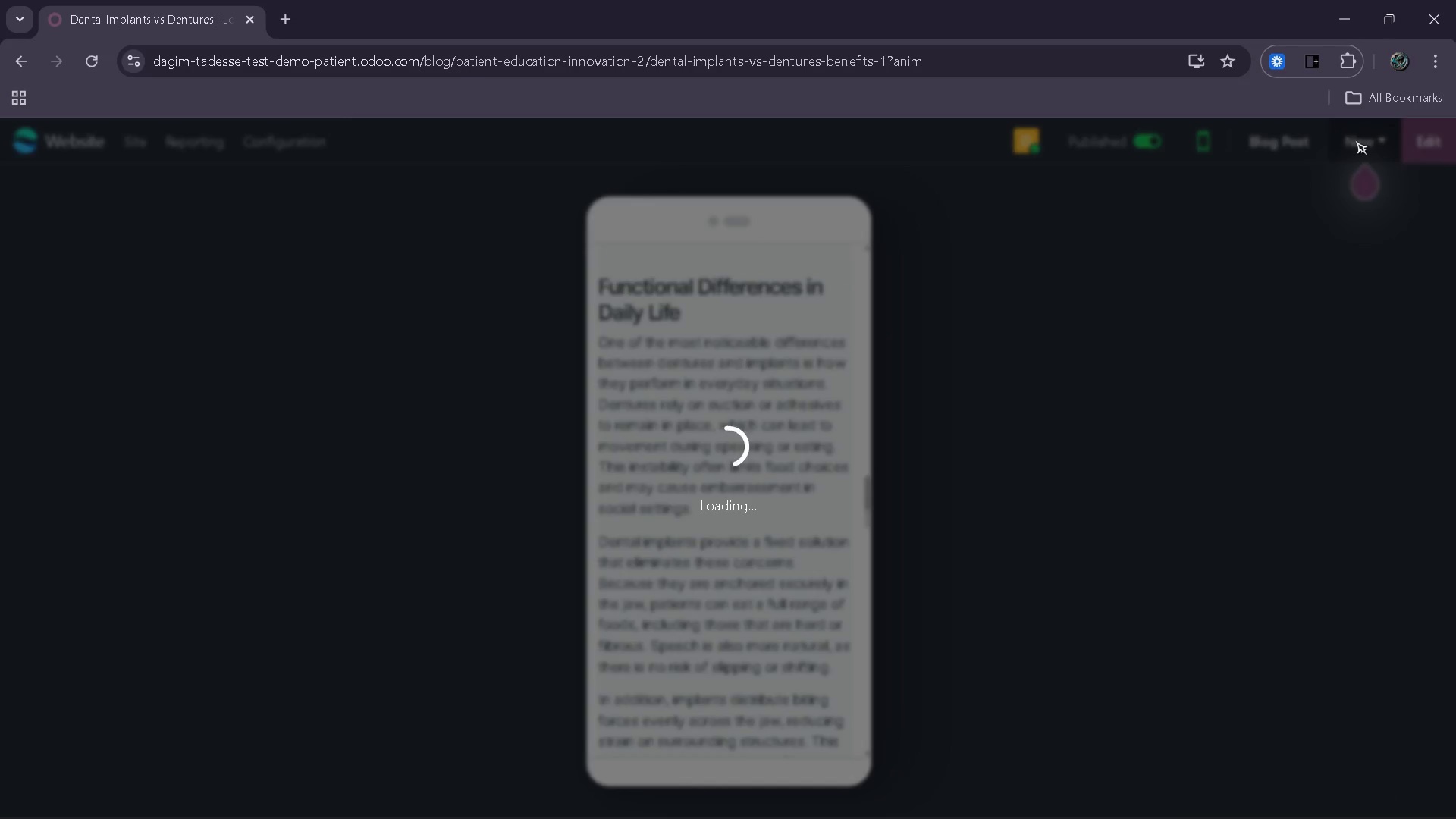 
left_click([1205, 145])
 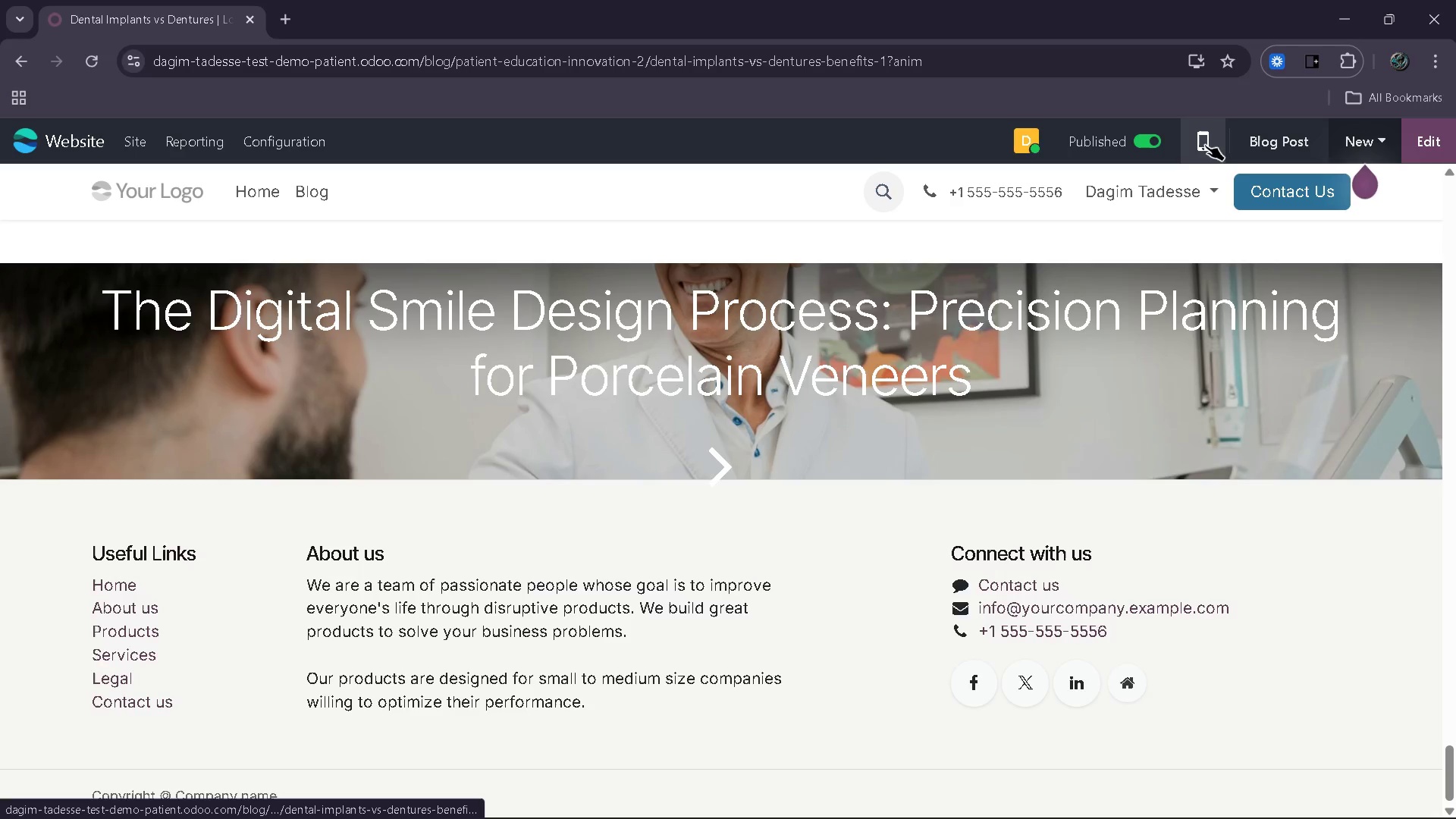 
mouse_move([698, 551])
 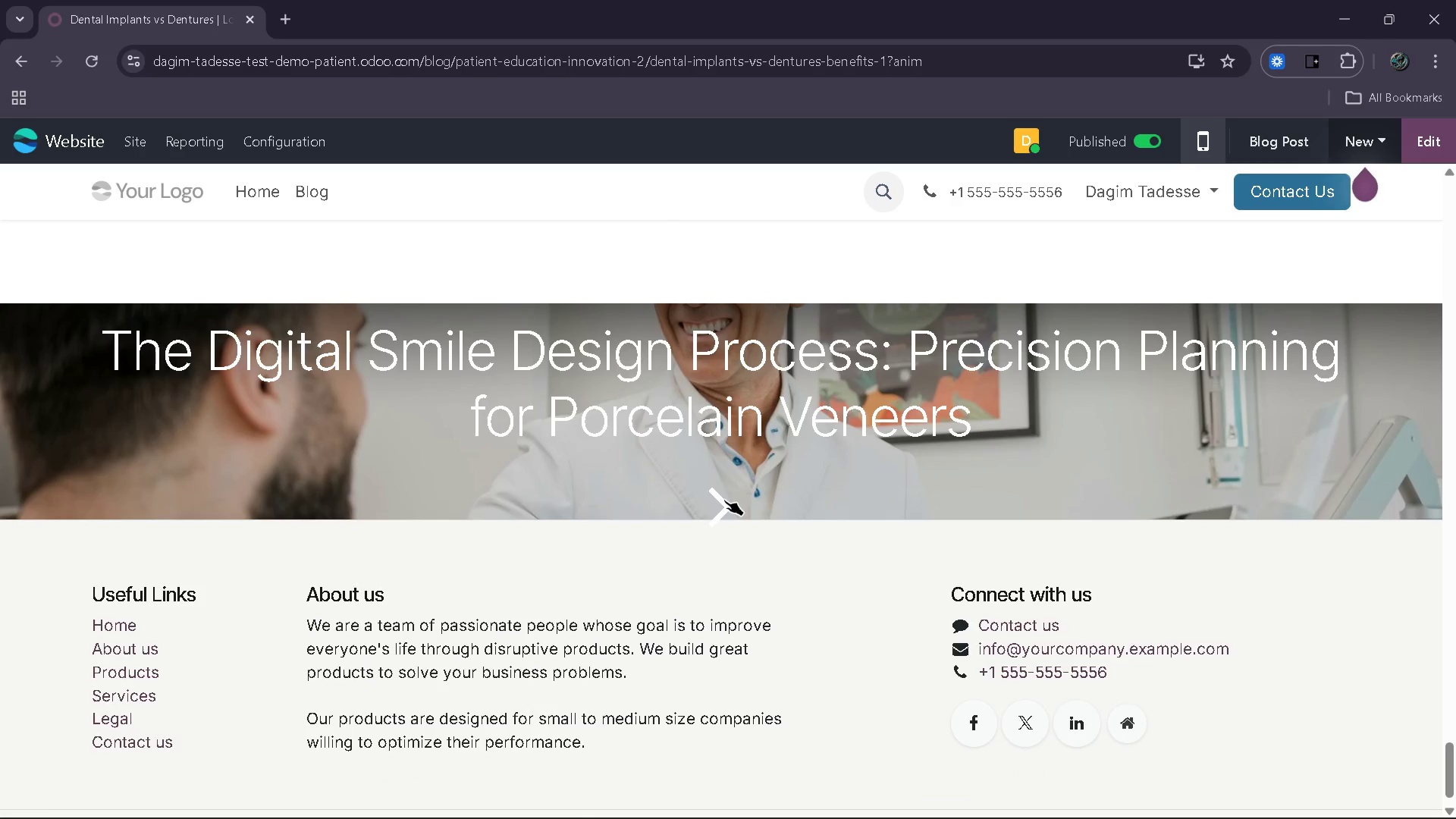 
left_click([724, 500])
 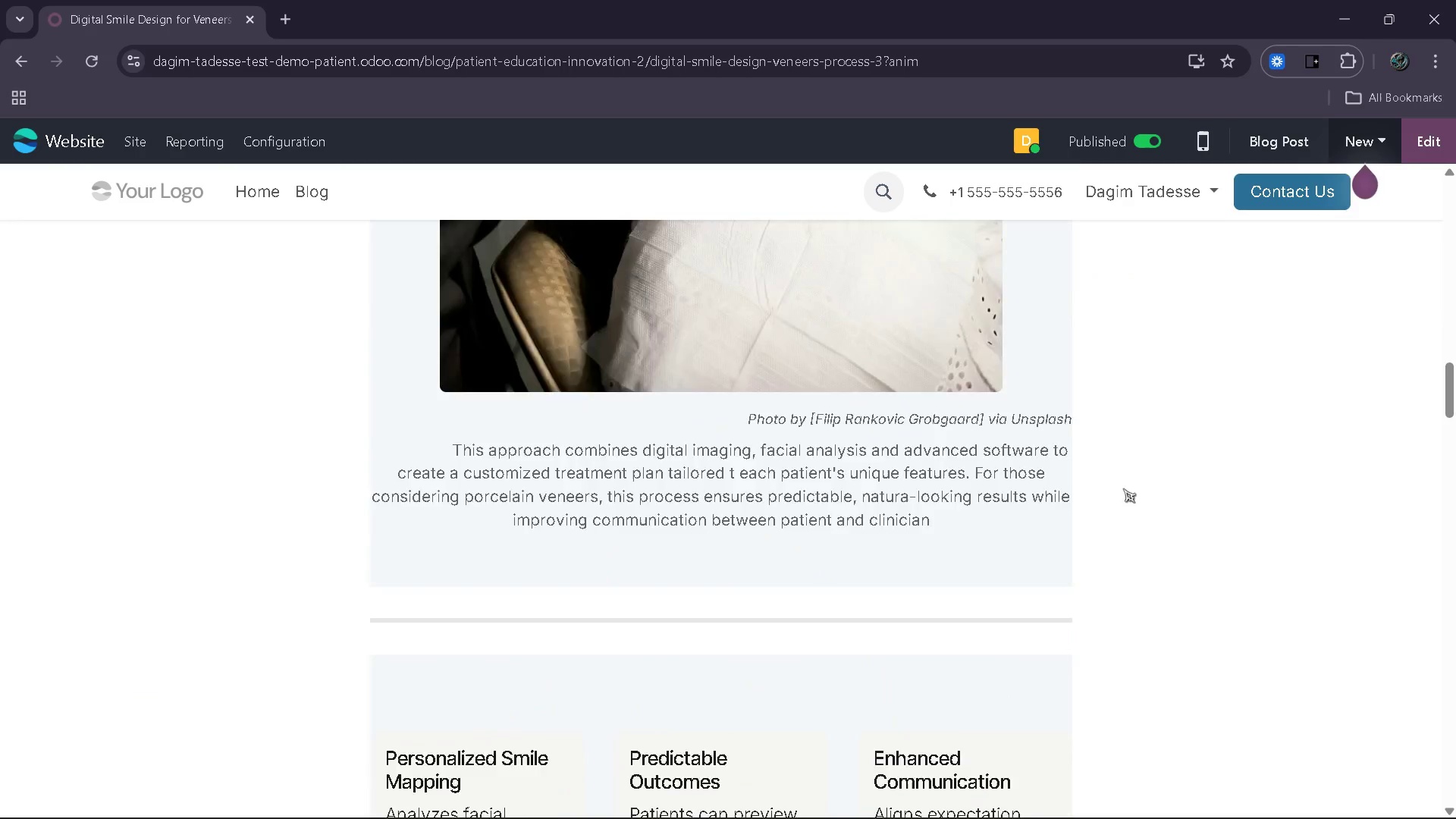 
wait(26.72)
 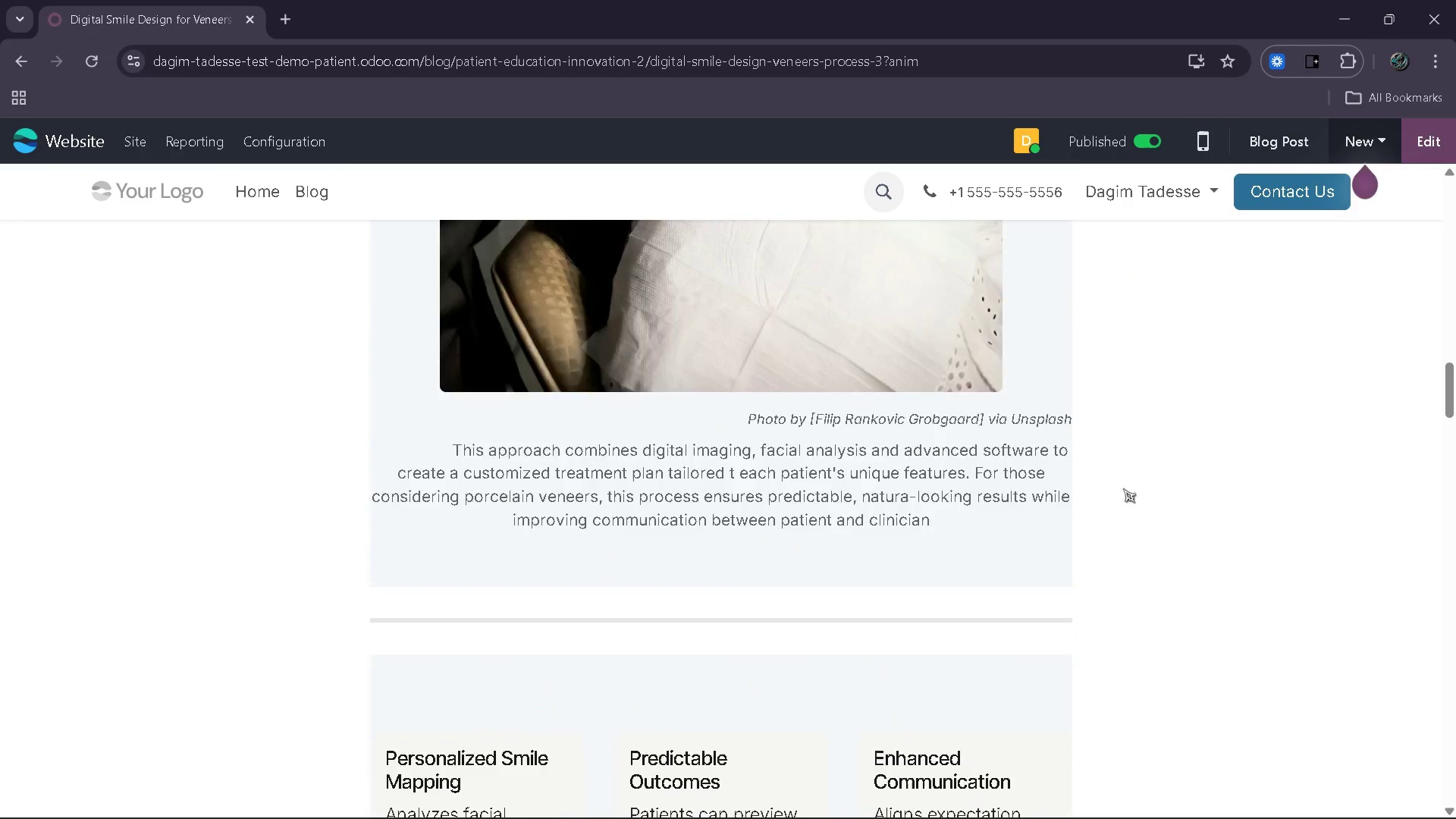 
left_click([1418, 143])
 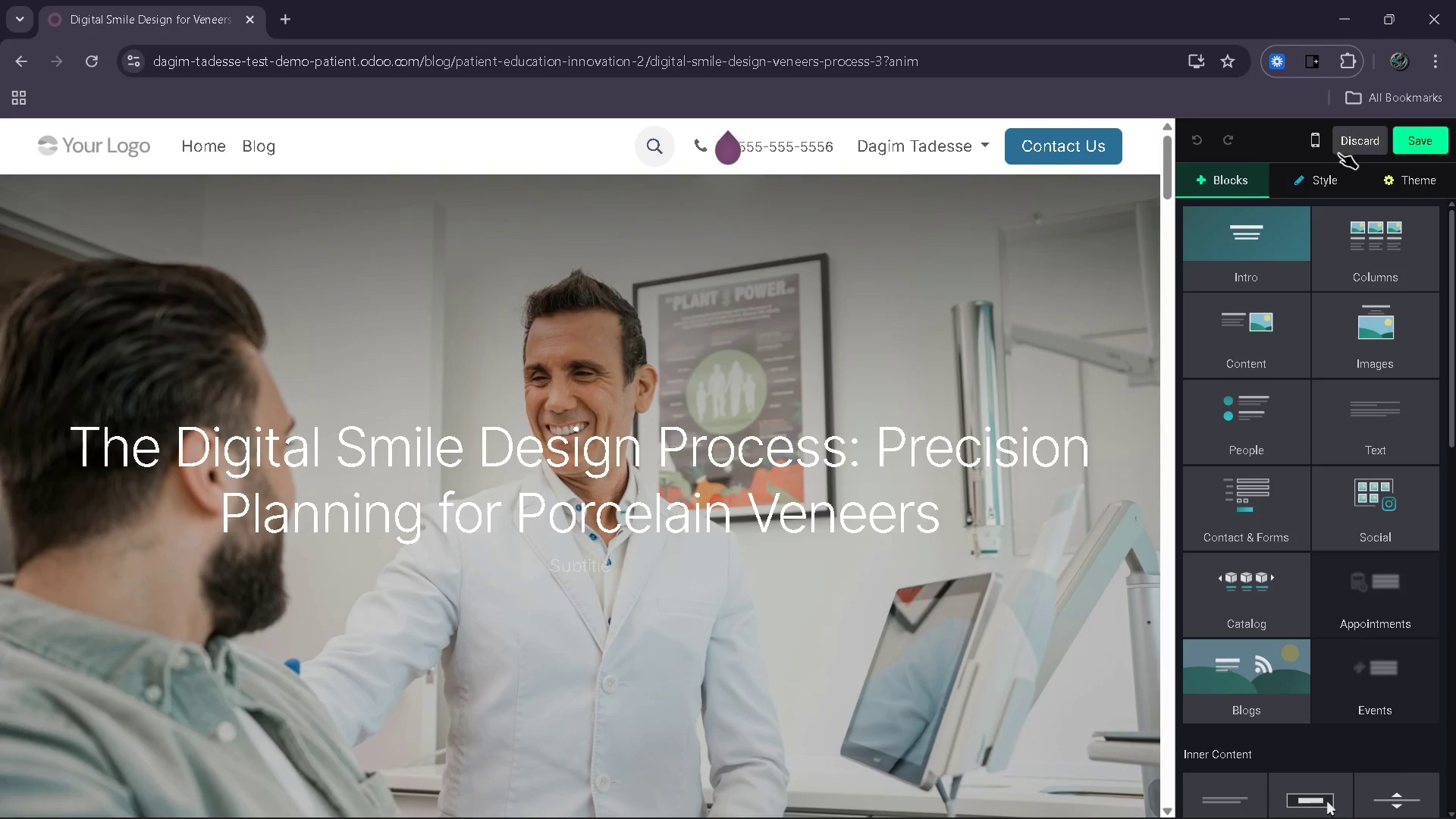 
left_click([1345, 143])
 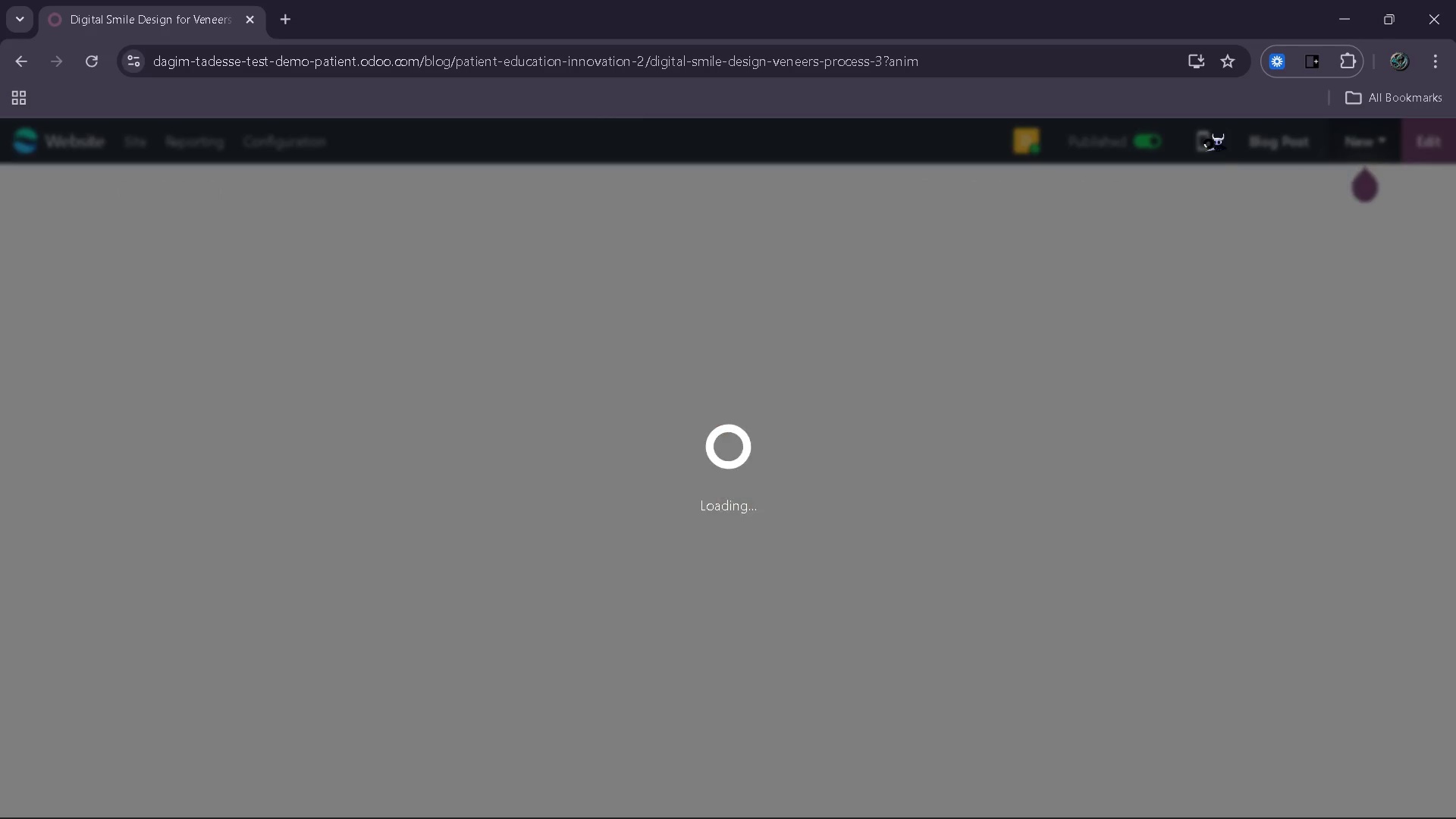 
wait(5.38)
 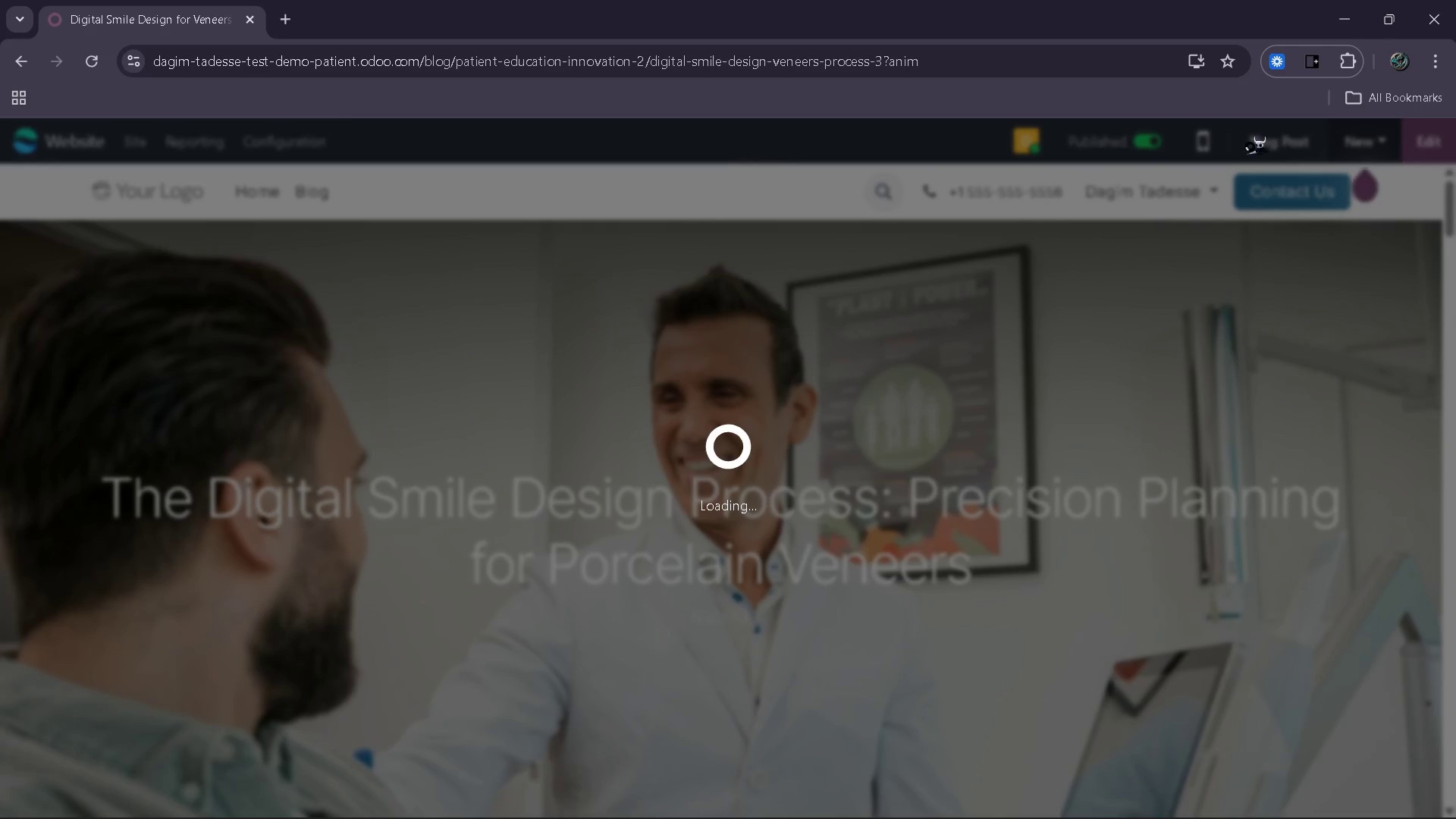 
left_click([1200, 143])
 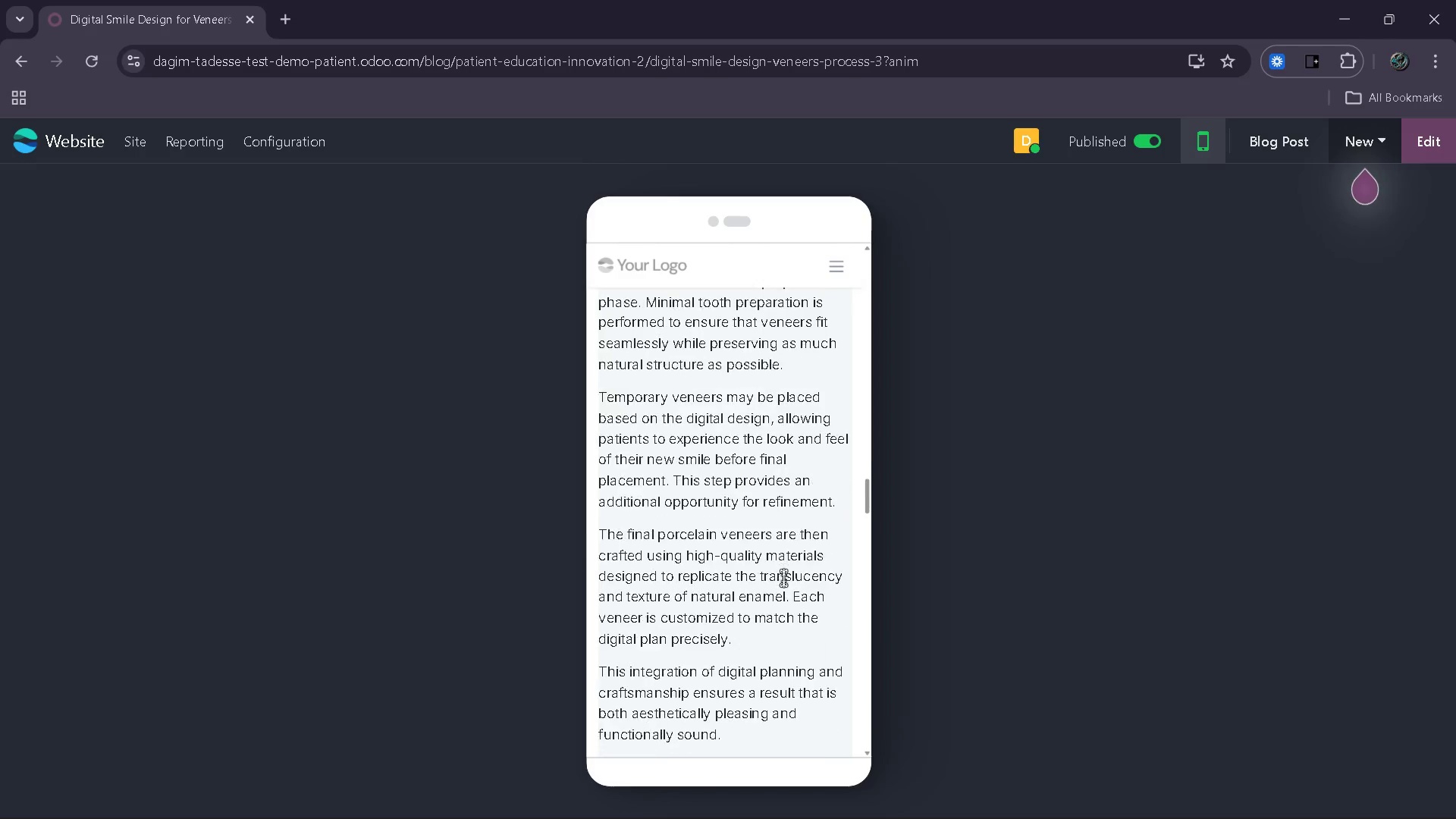 
wait(11.64)
 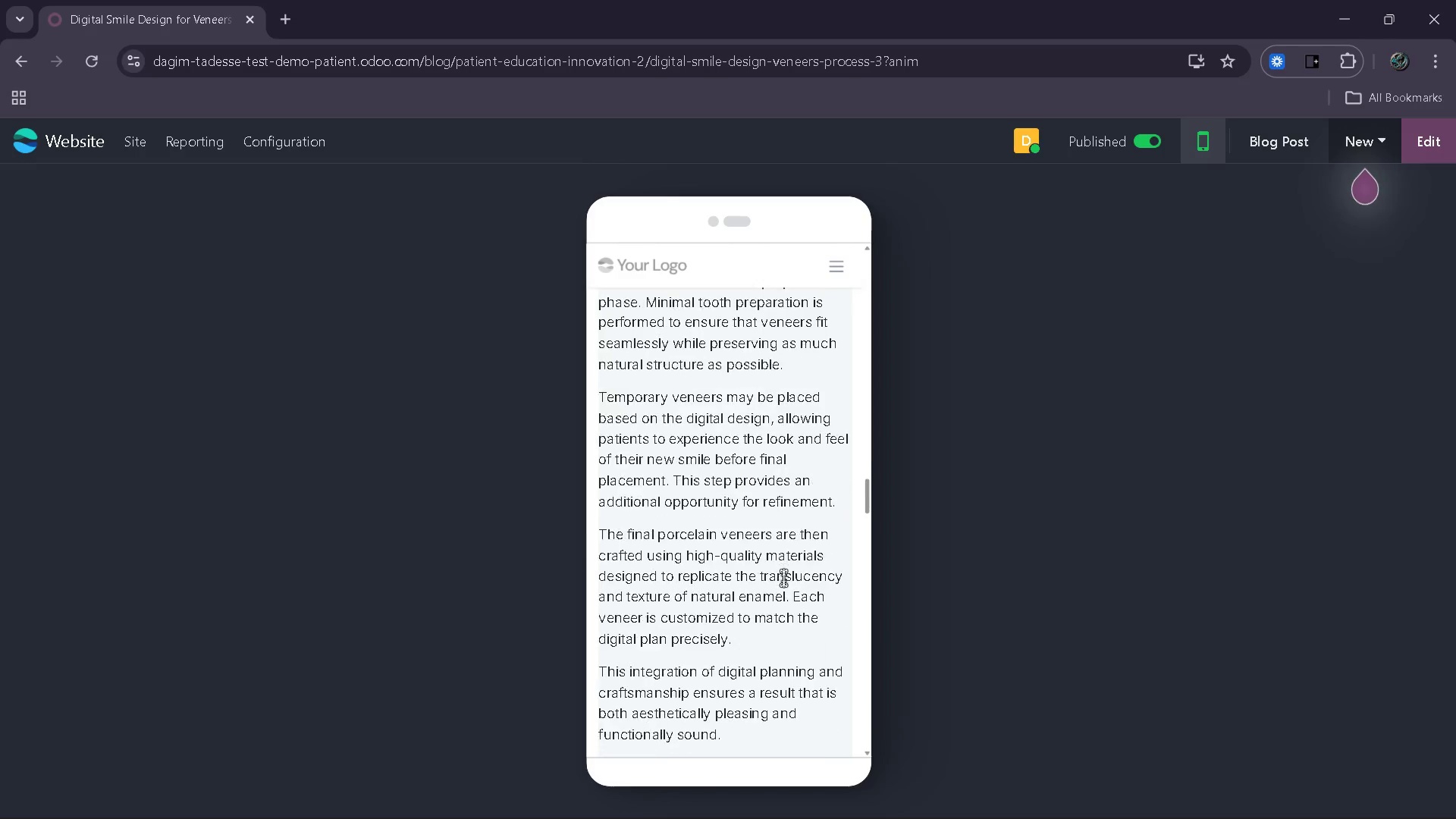 
left_click([1412, 154])
 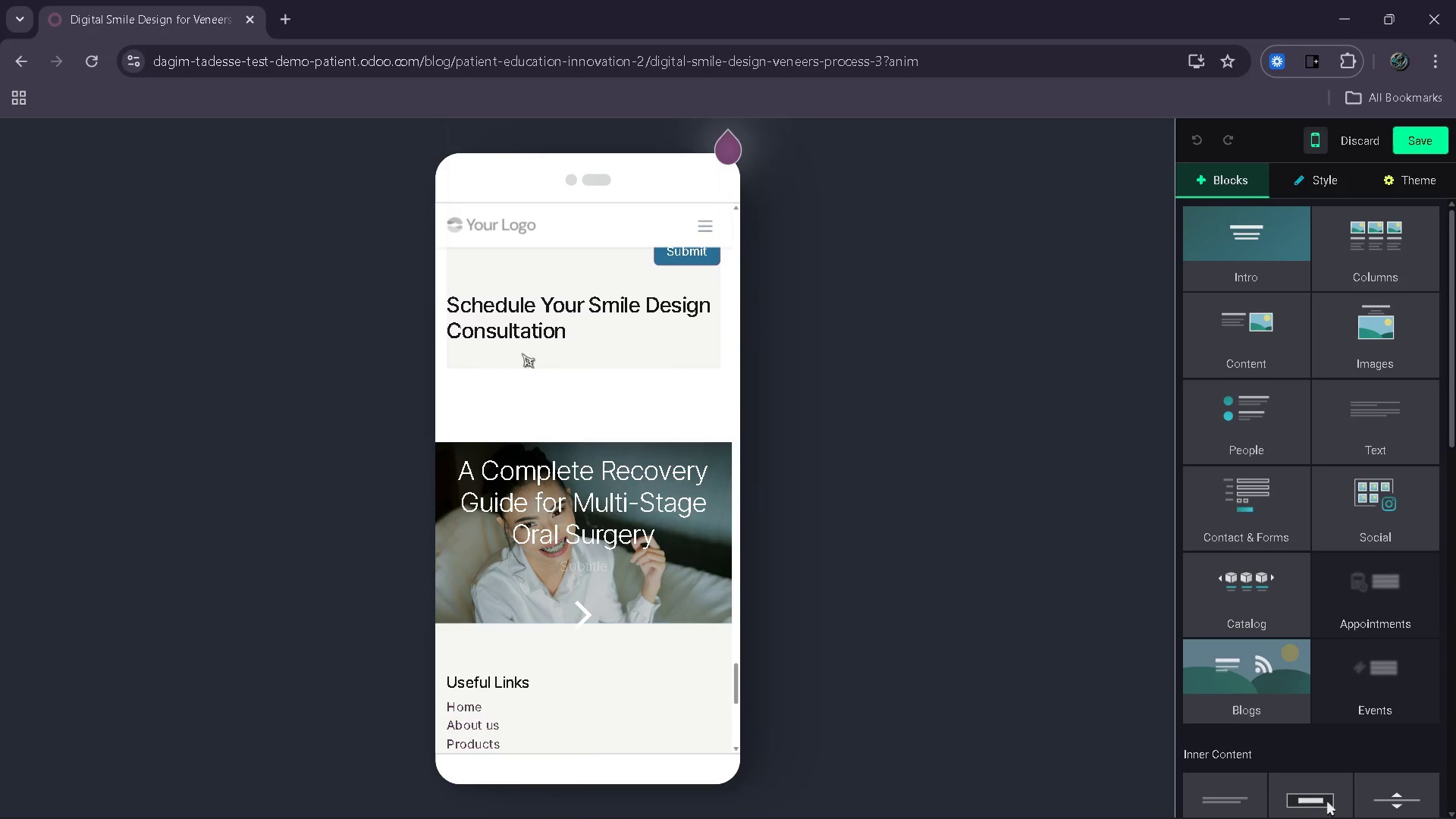 
left_click([586, 342])
 